 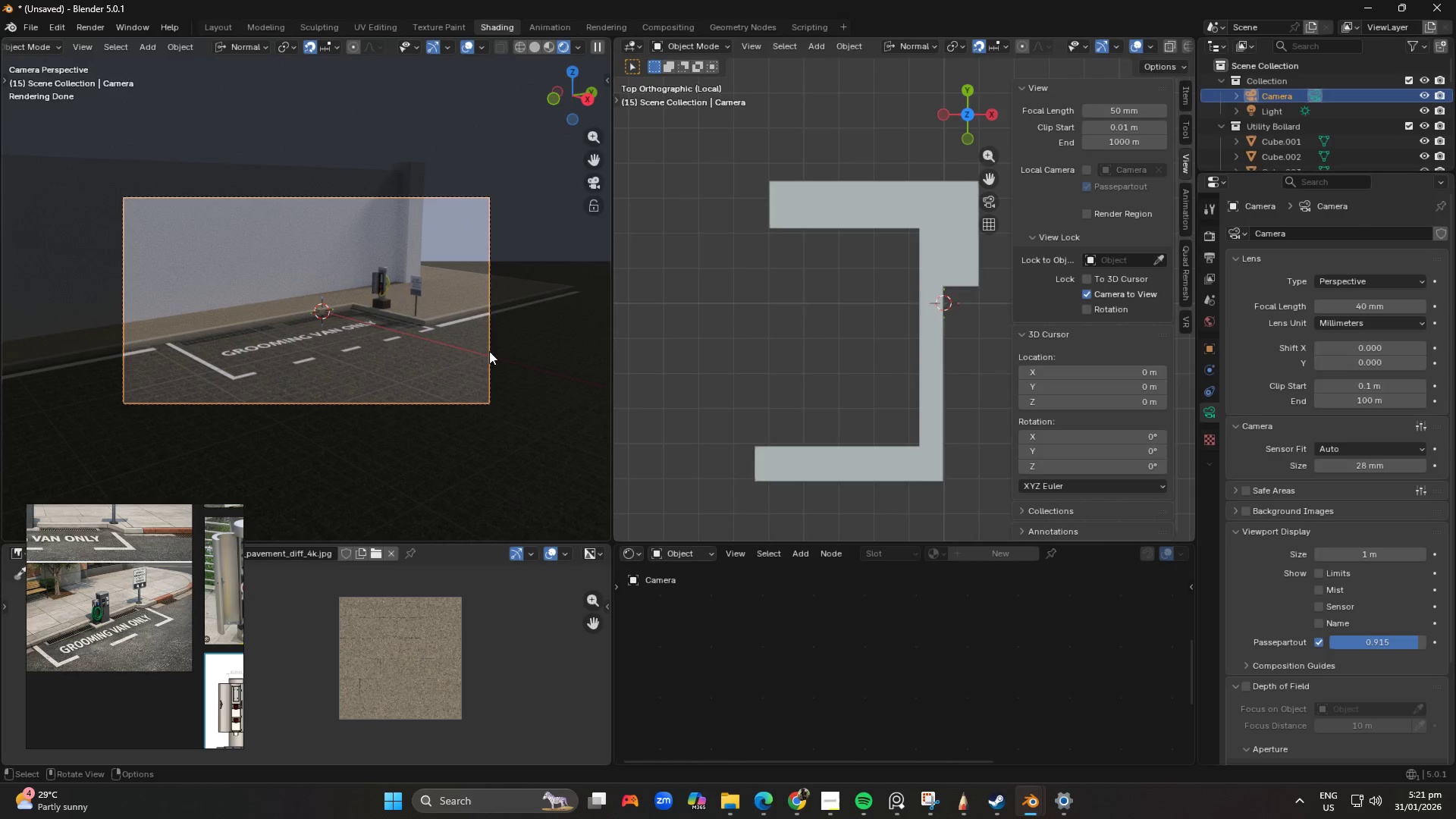 
double_click([1203, 243])
 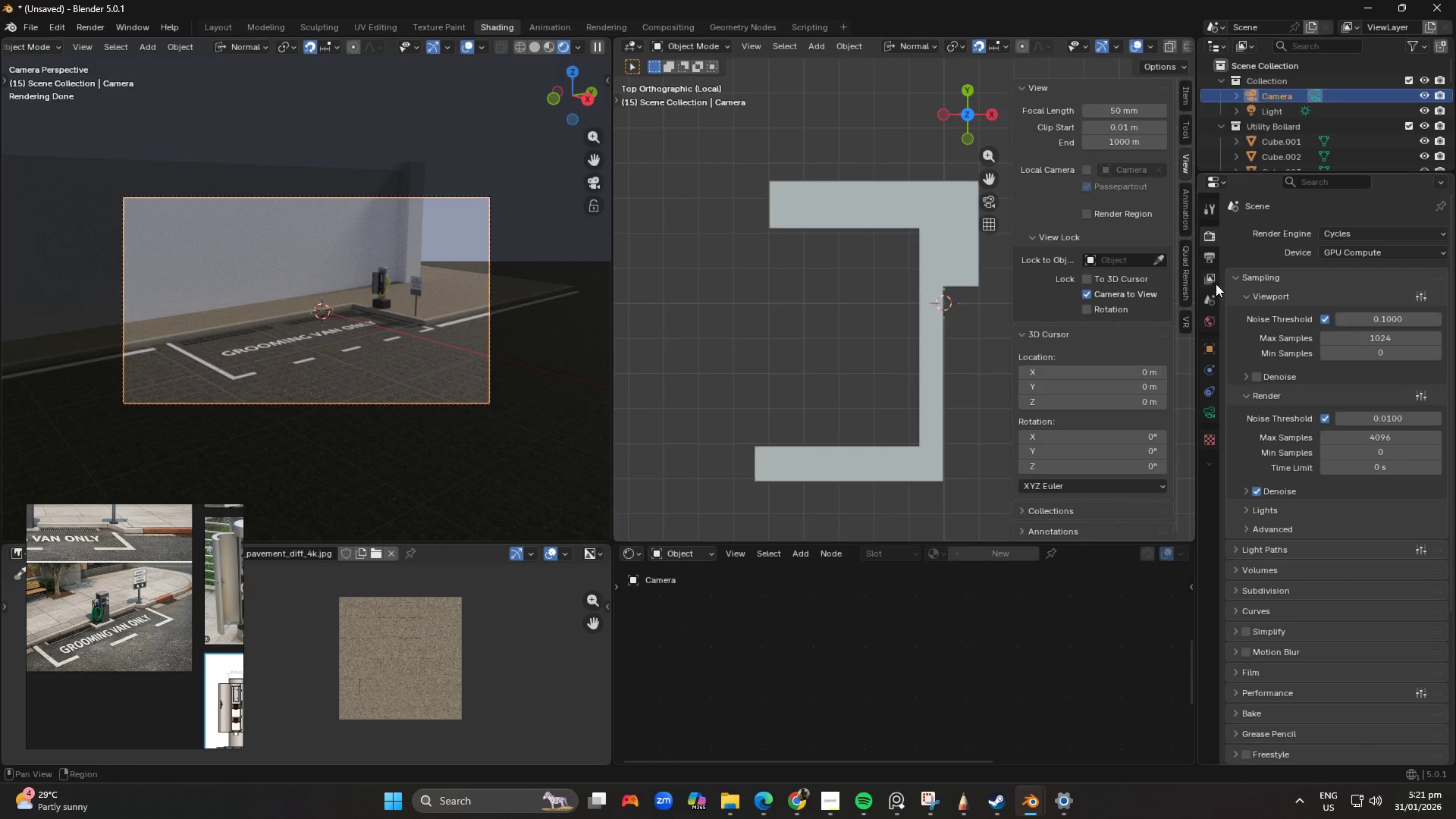 
left_click([1210, 259])
 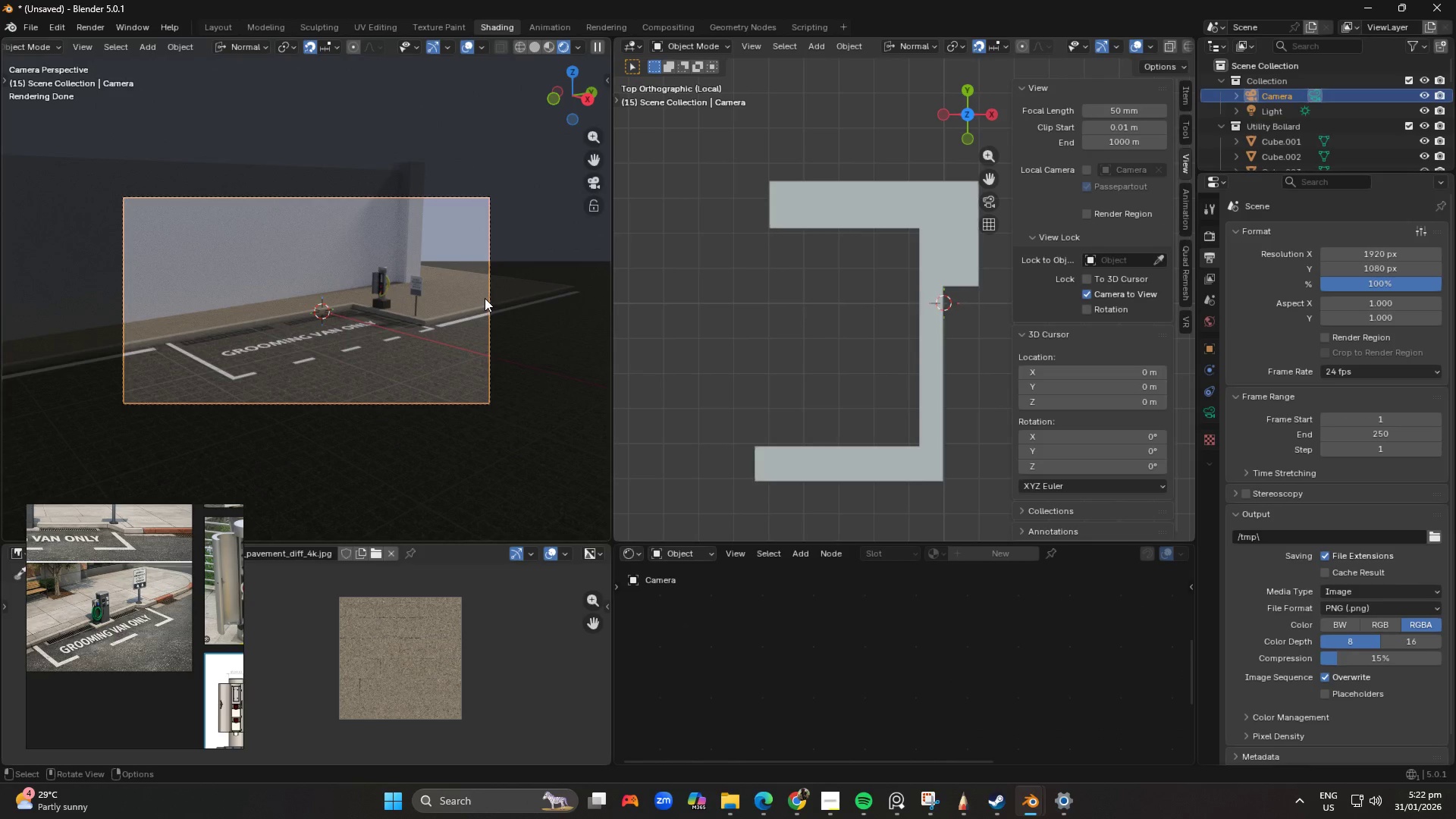 
wait(11.33)
 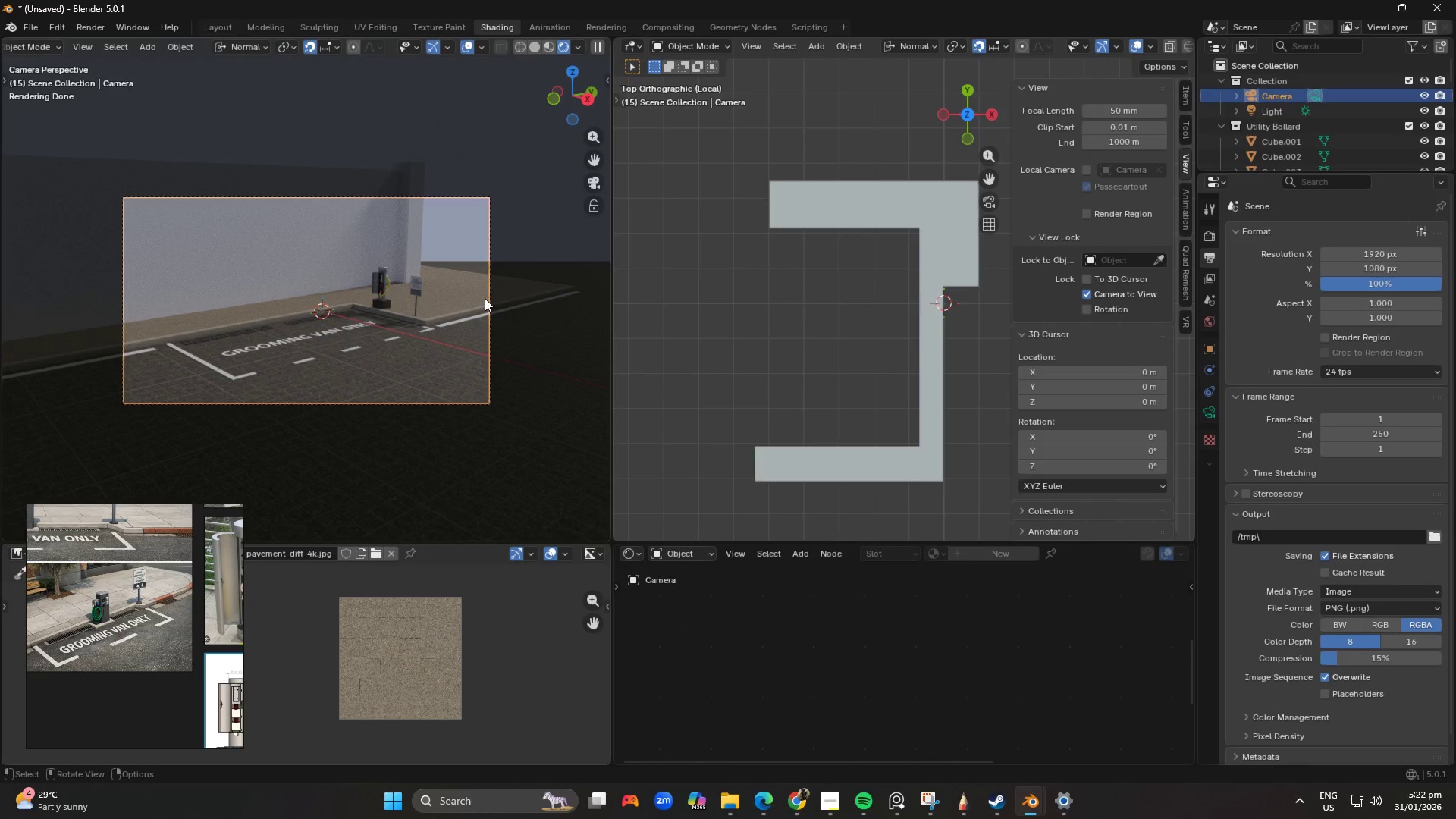 
left_click([834, 288])
 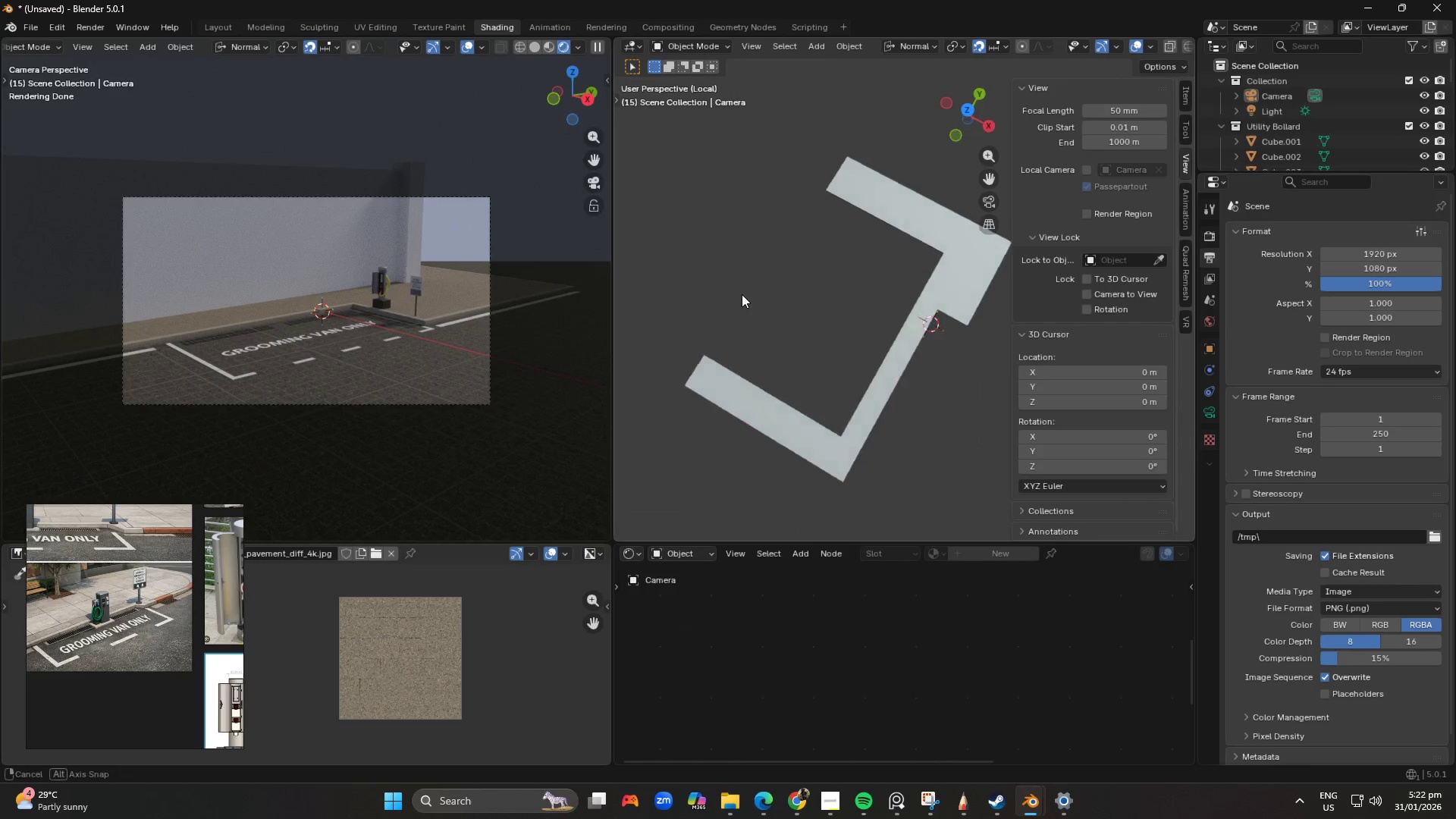 
scroll: coordinate [554, 347], scroll_direction: up, amount: 8.0
 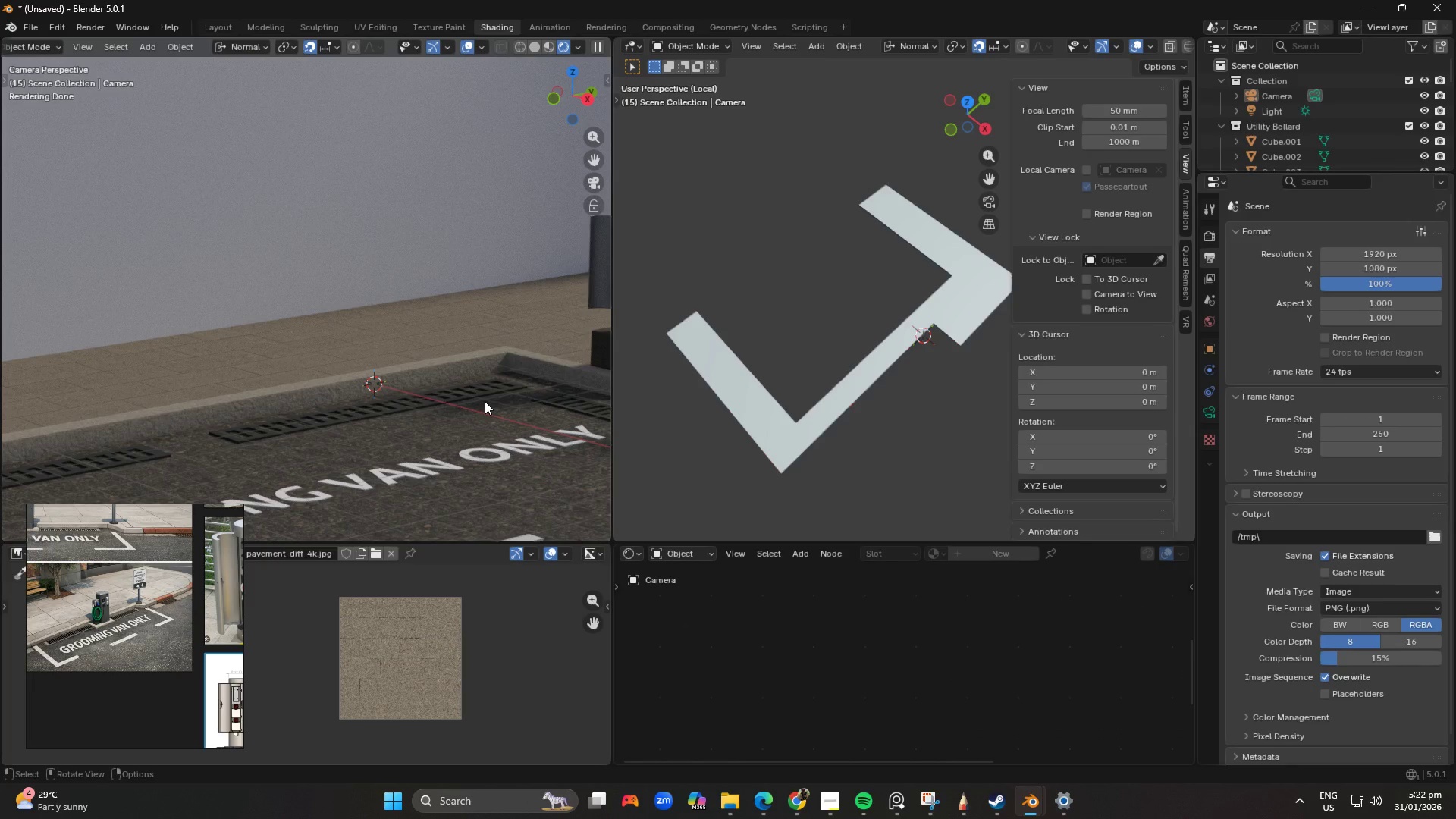 
scroll: coordinate [485, 401], scroll_direction: down, amount: 2.0
 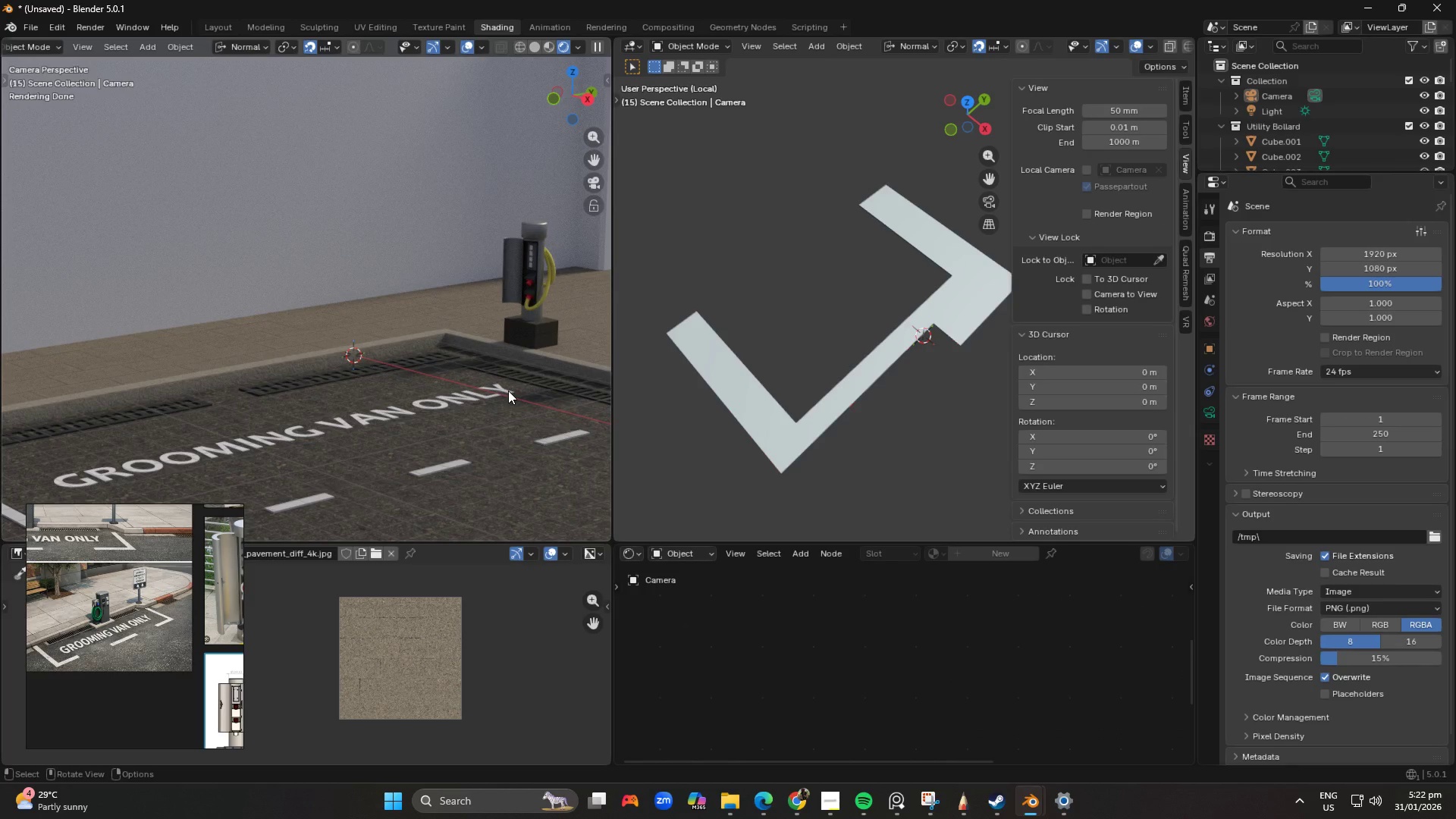 
key(F12)
 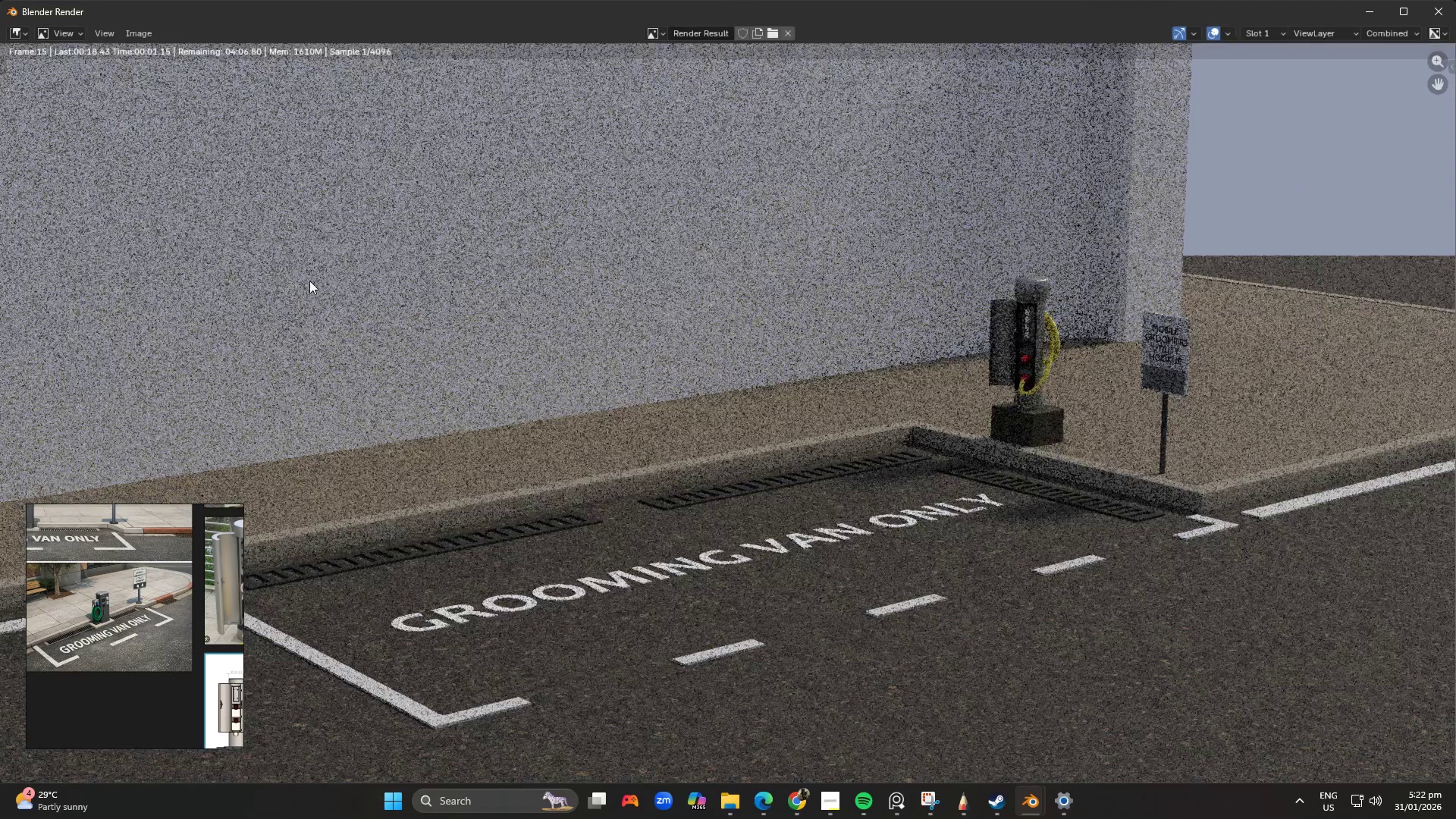 
scroll: coordinate [442, 271], scroll_direction: down, amount: 2.0
 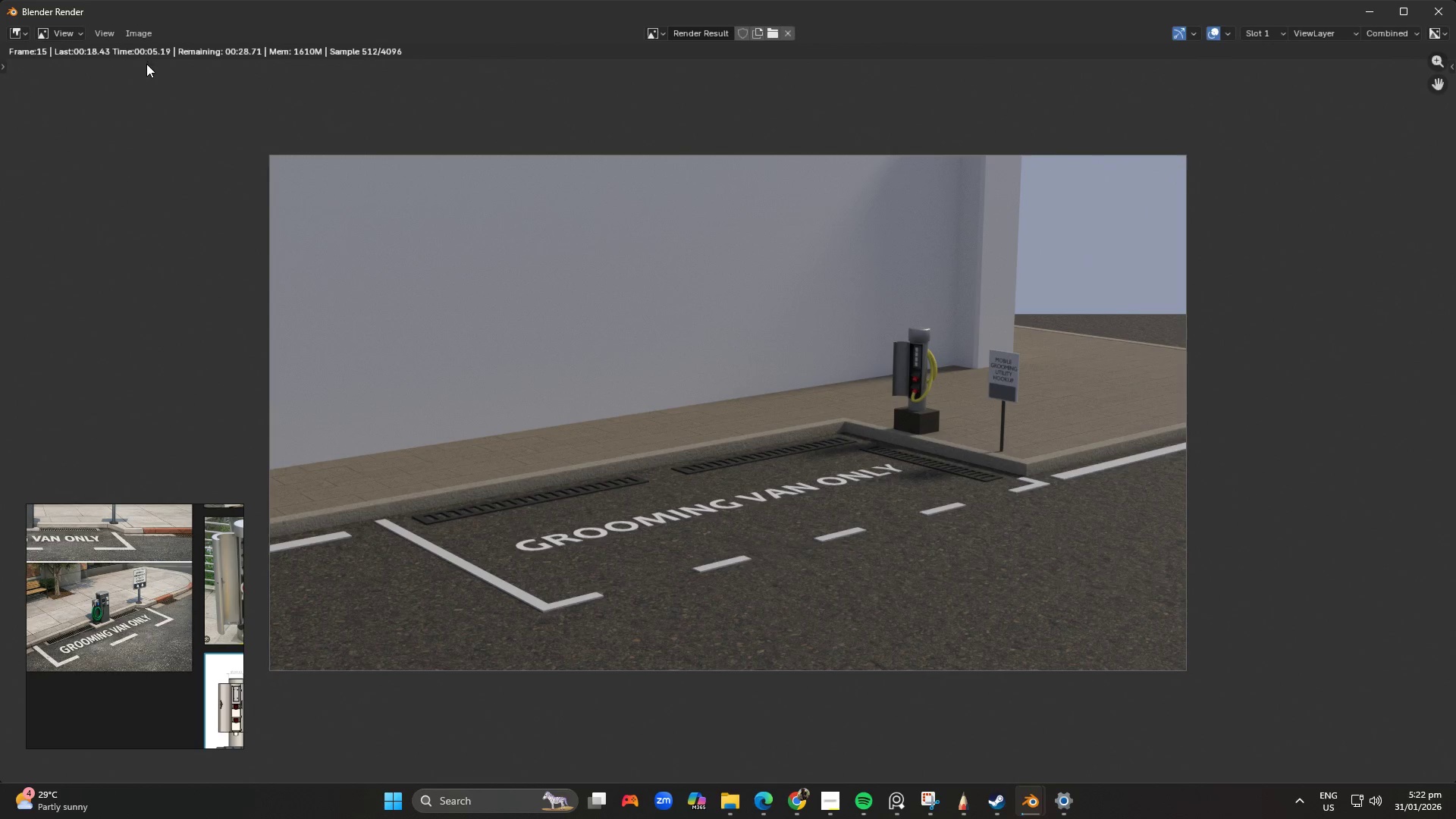 
wait(8.01)
 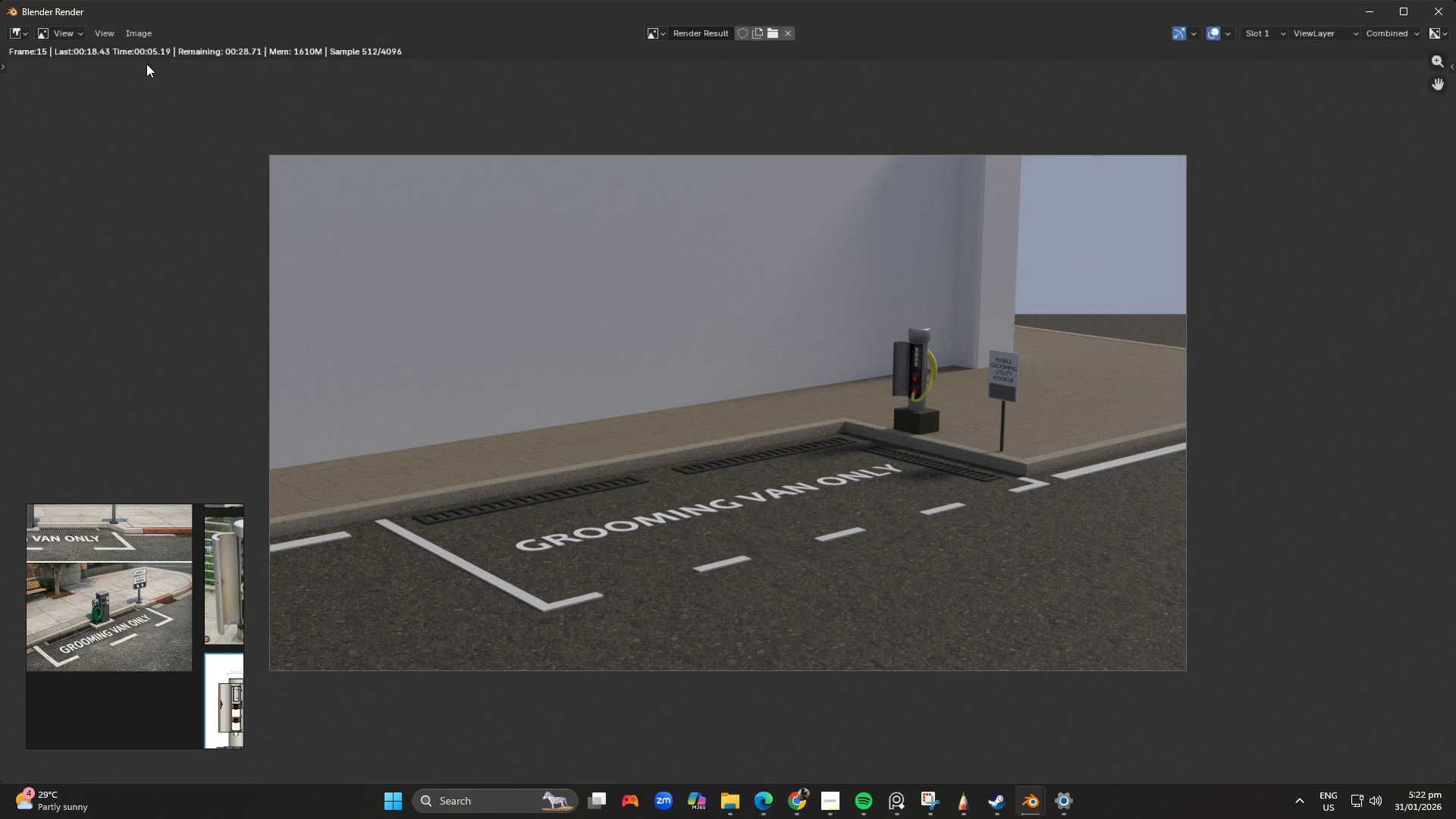 
left_click([133, 30])
 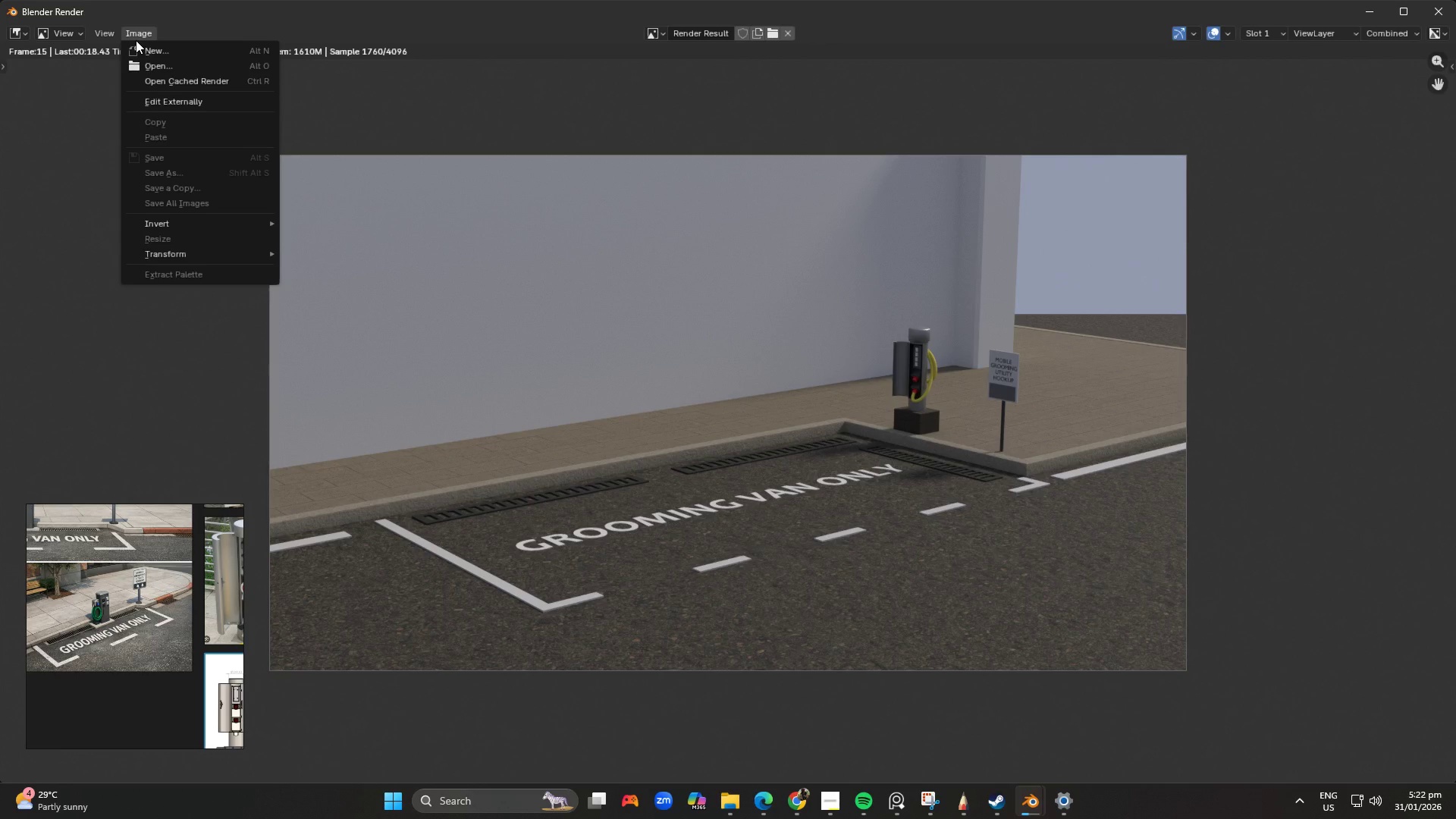 
left_click([144, 30])
 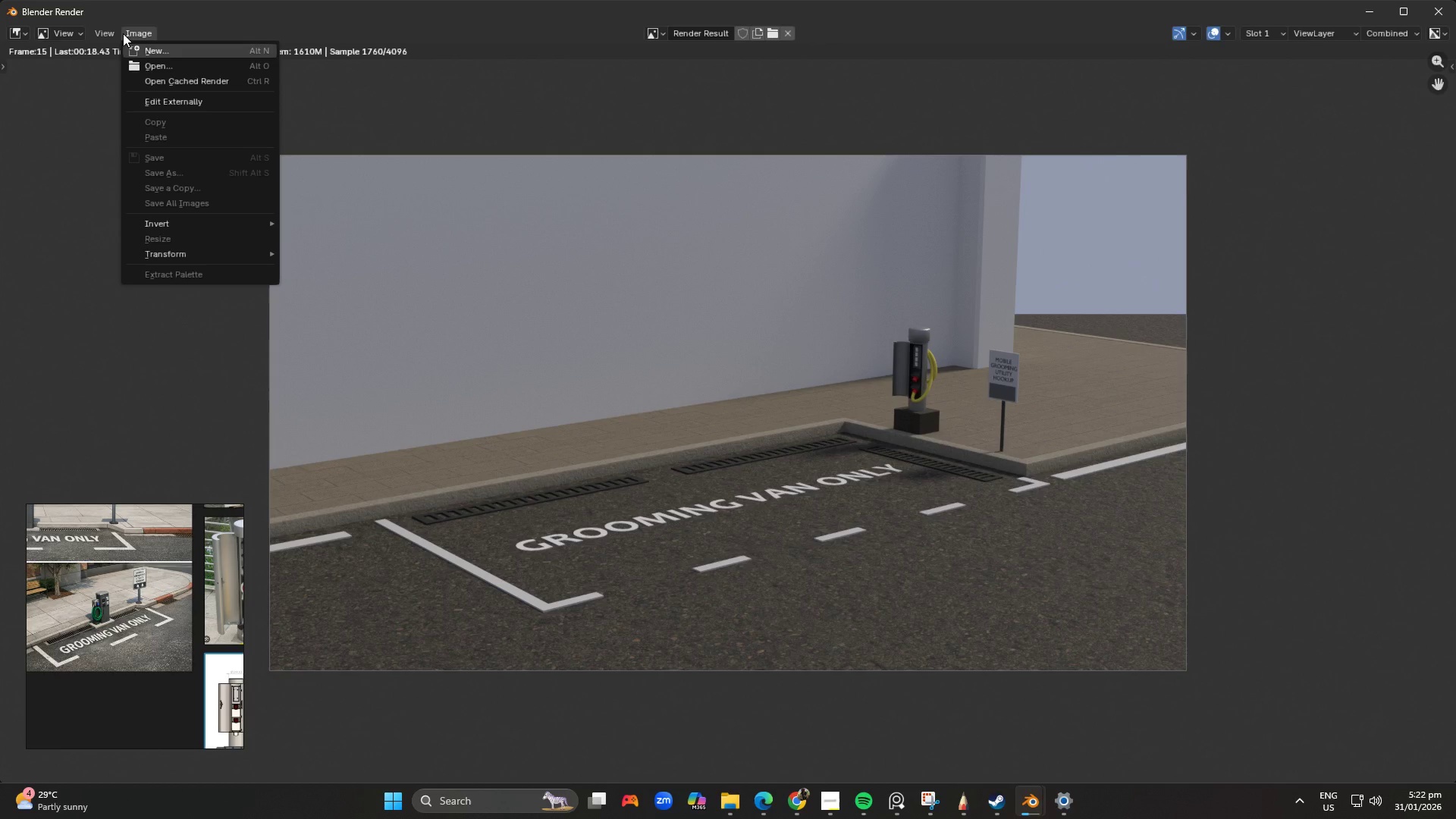 
left_click([199, 6])
 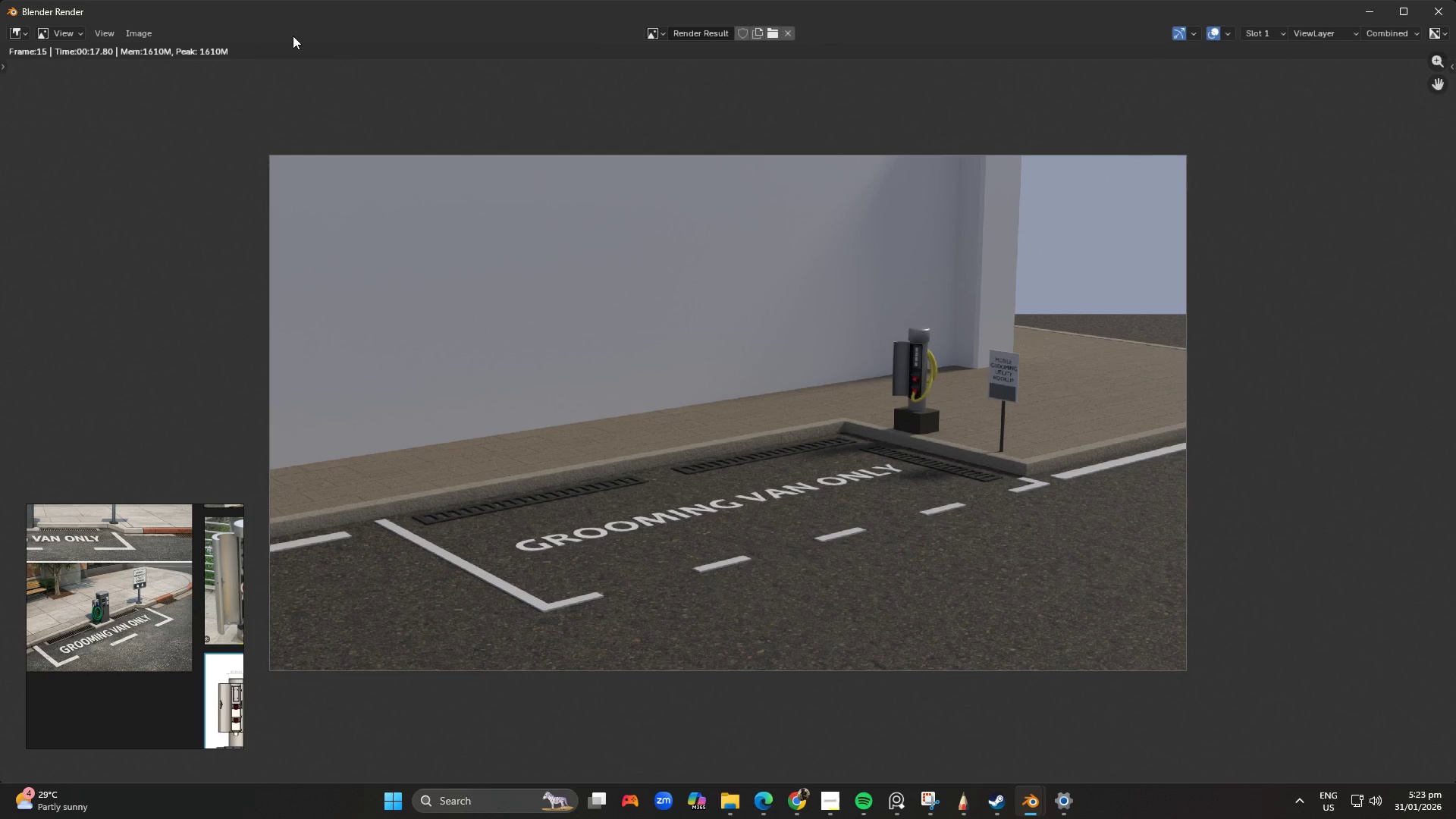 
wait(73.52)
 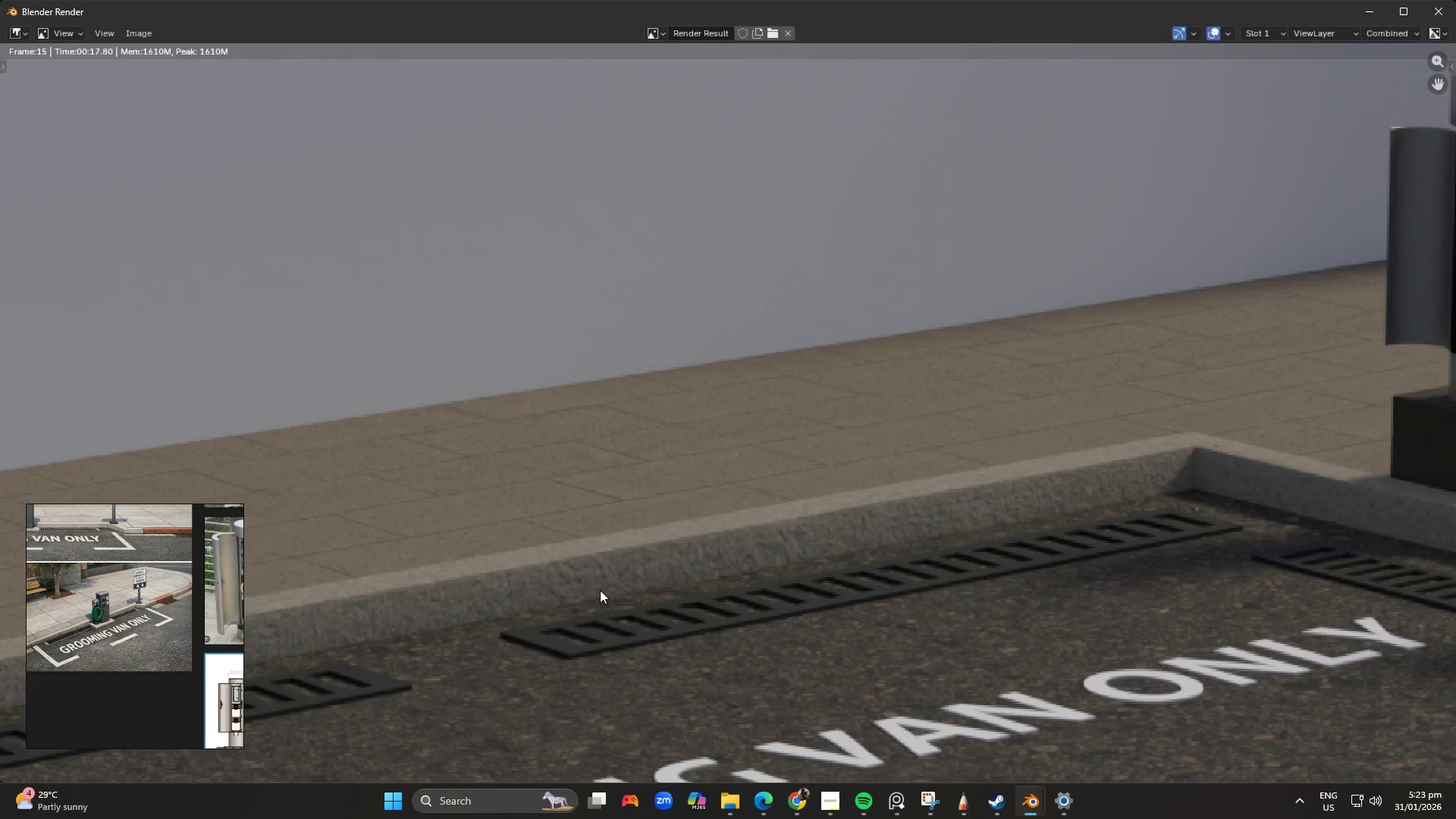 
hold_key(key=ShiftLeft, duration=0.95)
 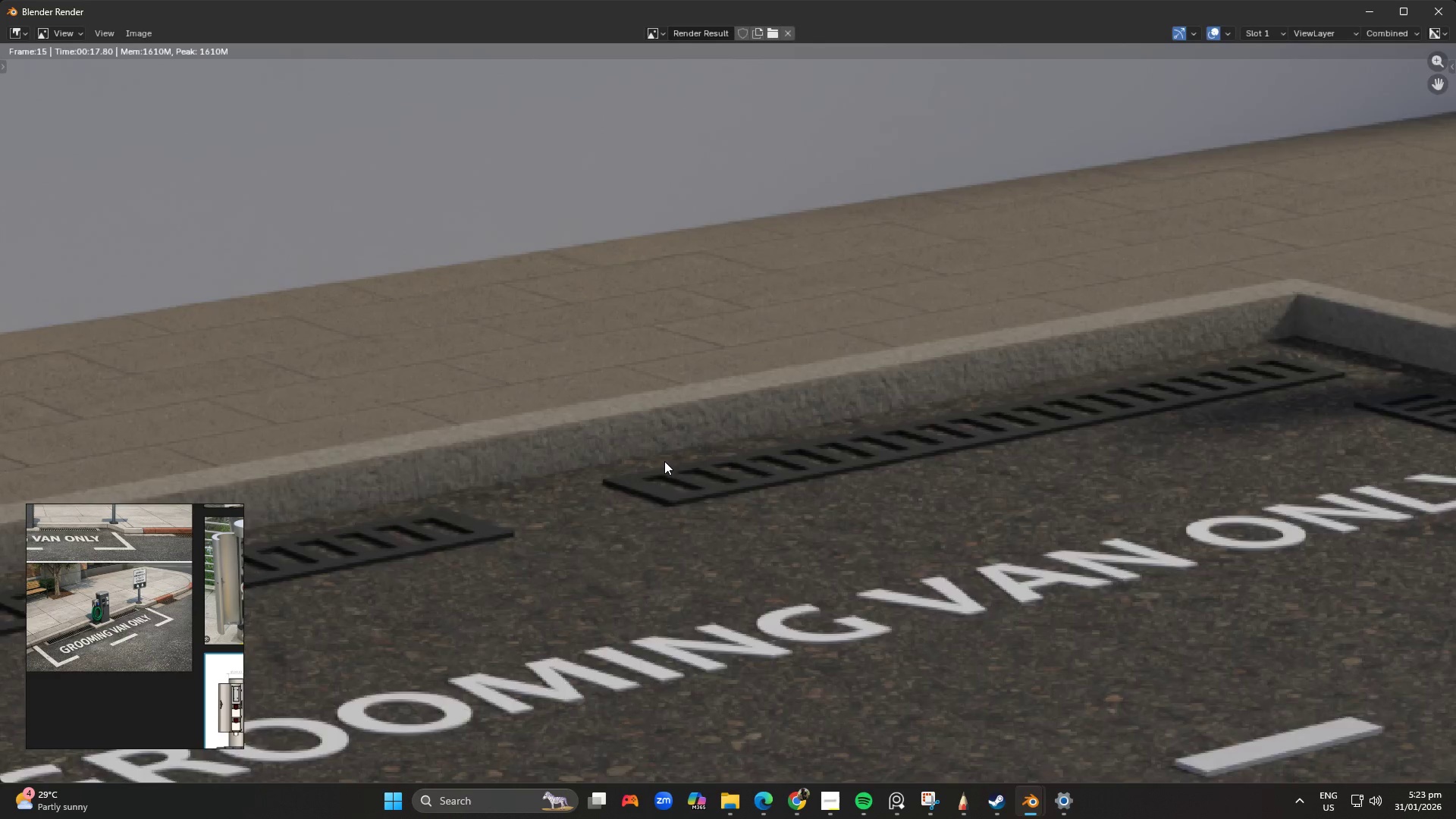 
scroll: coordinate [664, 461], scroll_direction: up, amount: 7.0
 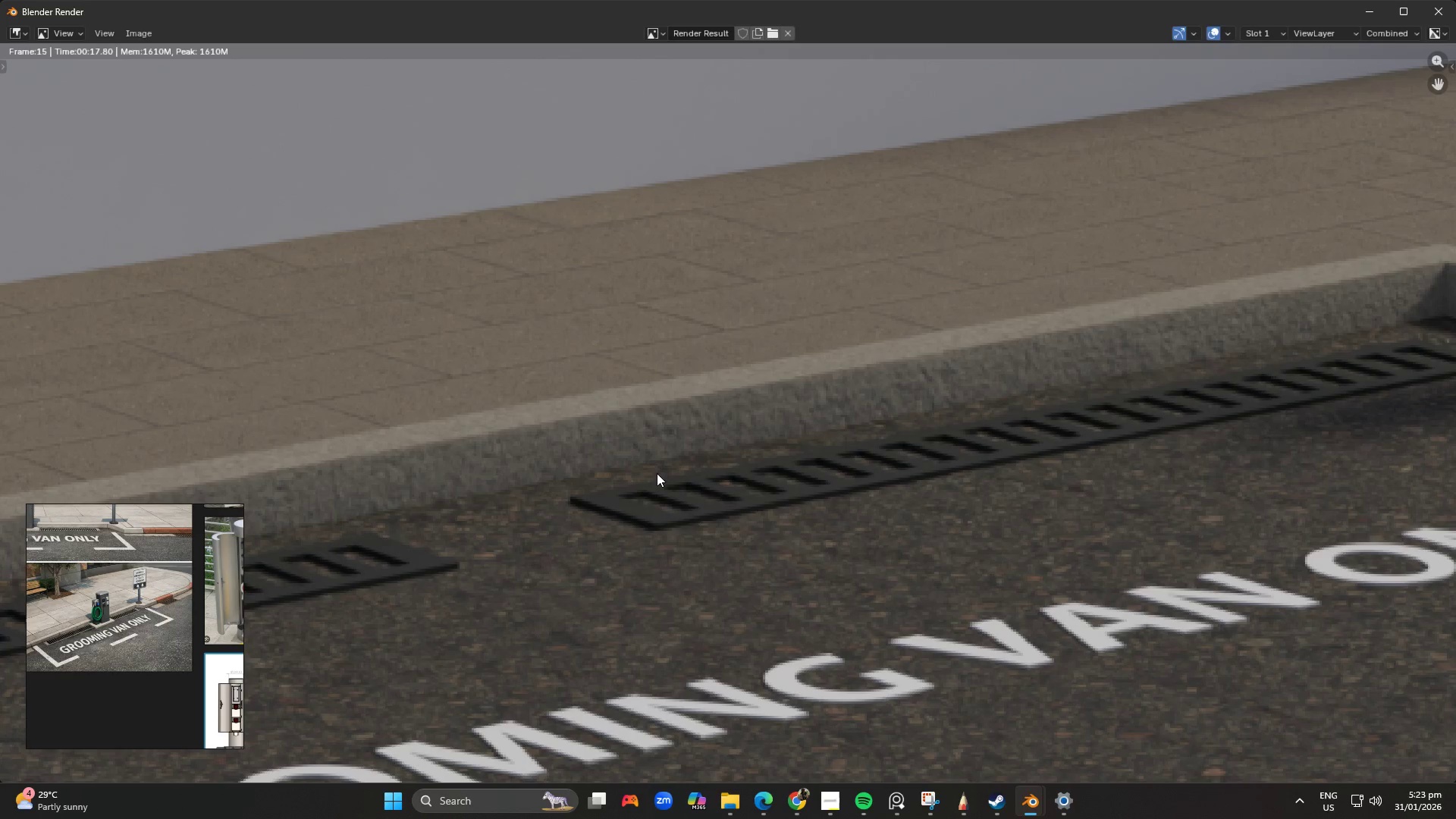 
scroll: coordinate [655, 482], scroll_direction: down, amount: 7.0
 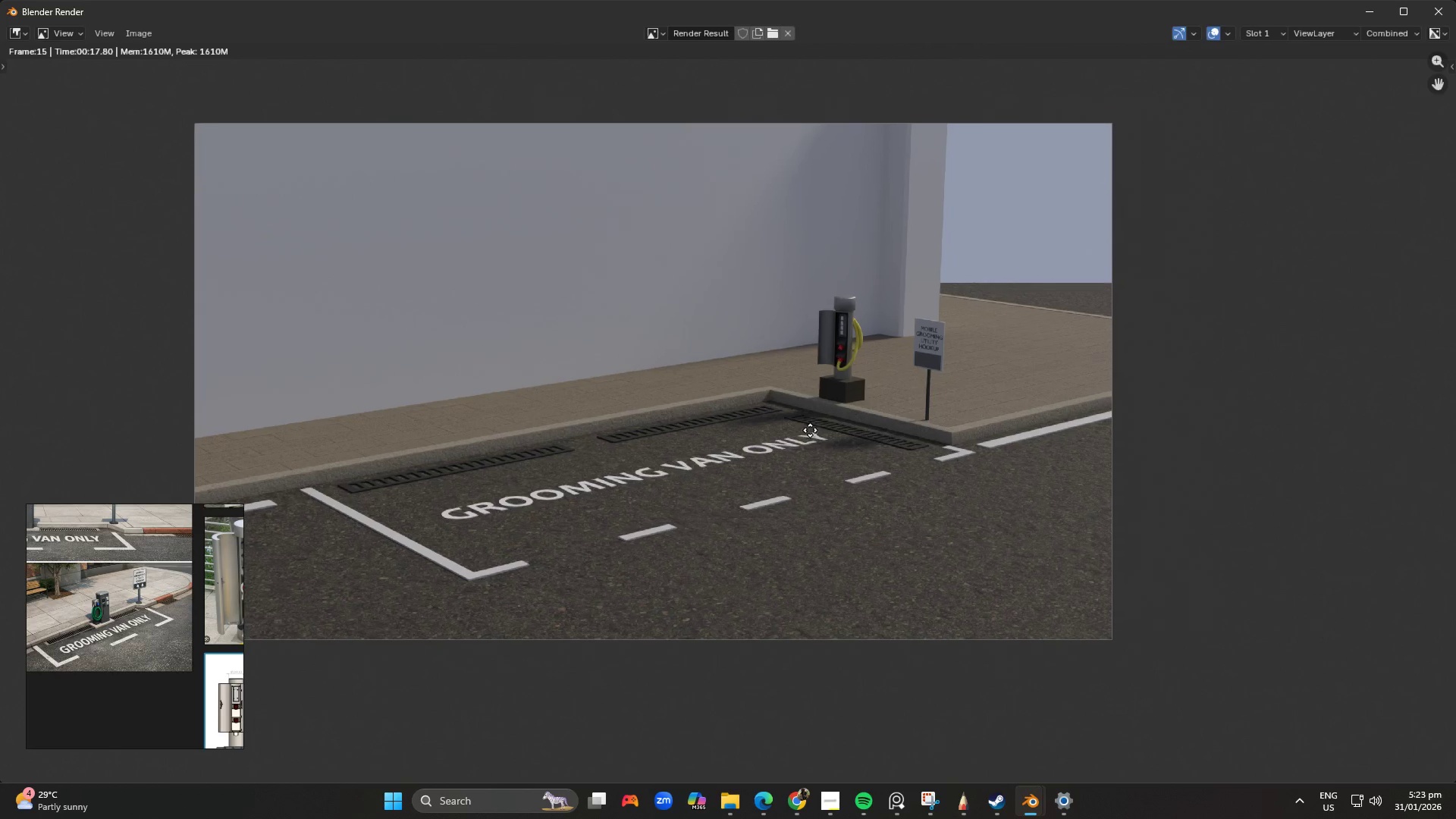 
key(Shift+ShiftLeft)
 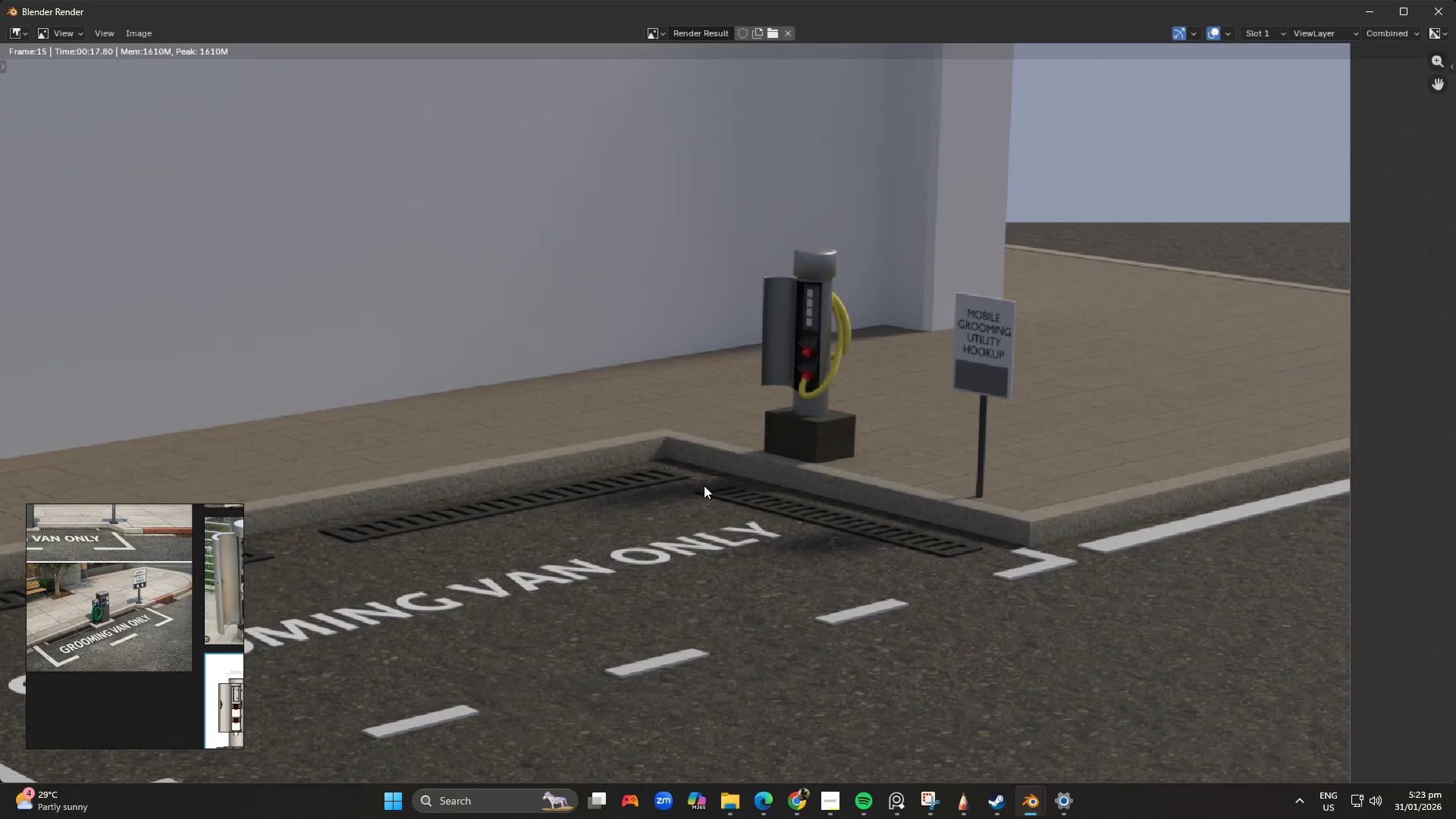 
scroll: coordinate [792, 453], scroll_direction: up, amount: 5.0
 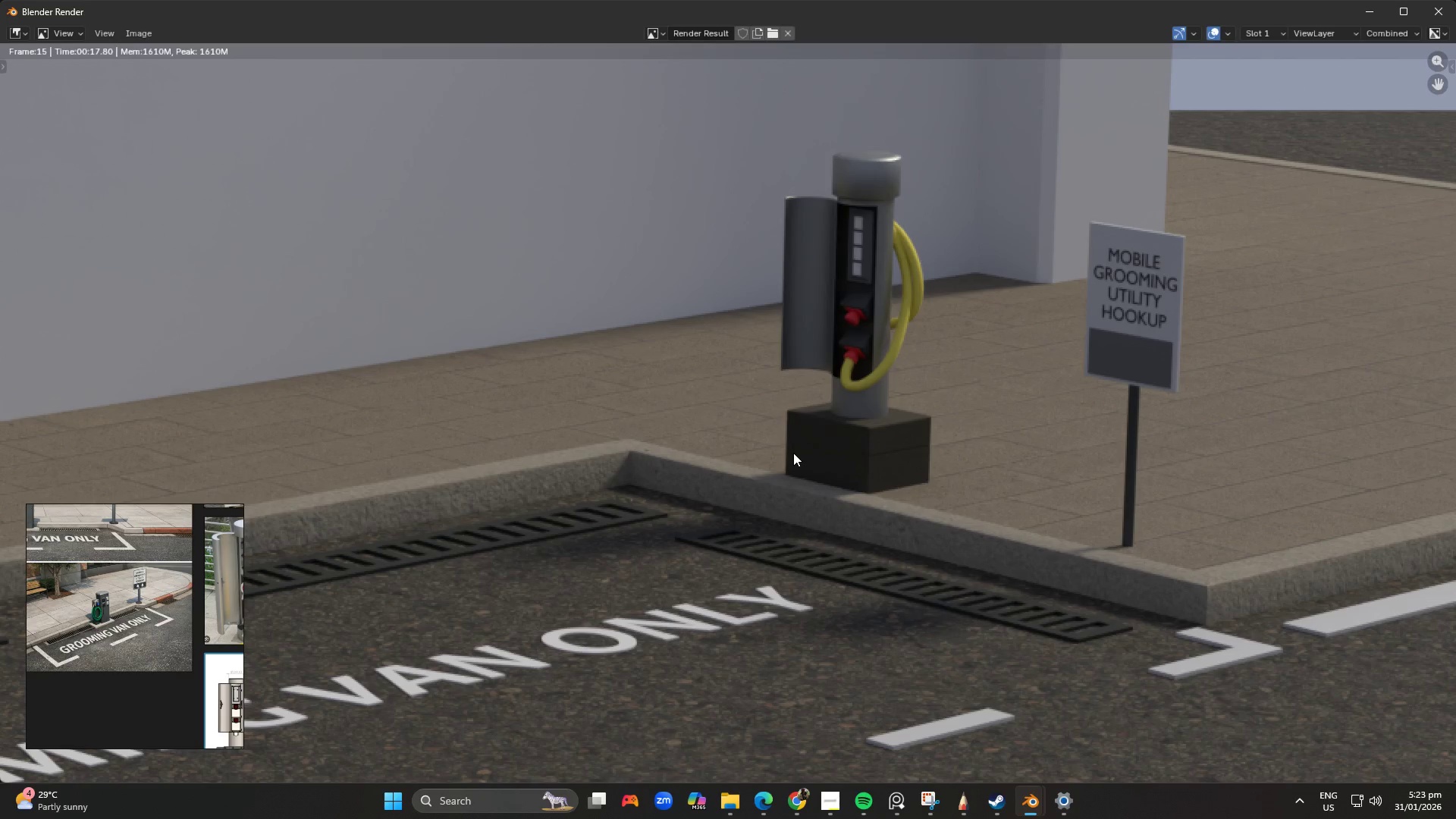 
scroll: coordinate [793, 453], scroll_direction: down, amount: 6.0
 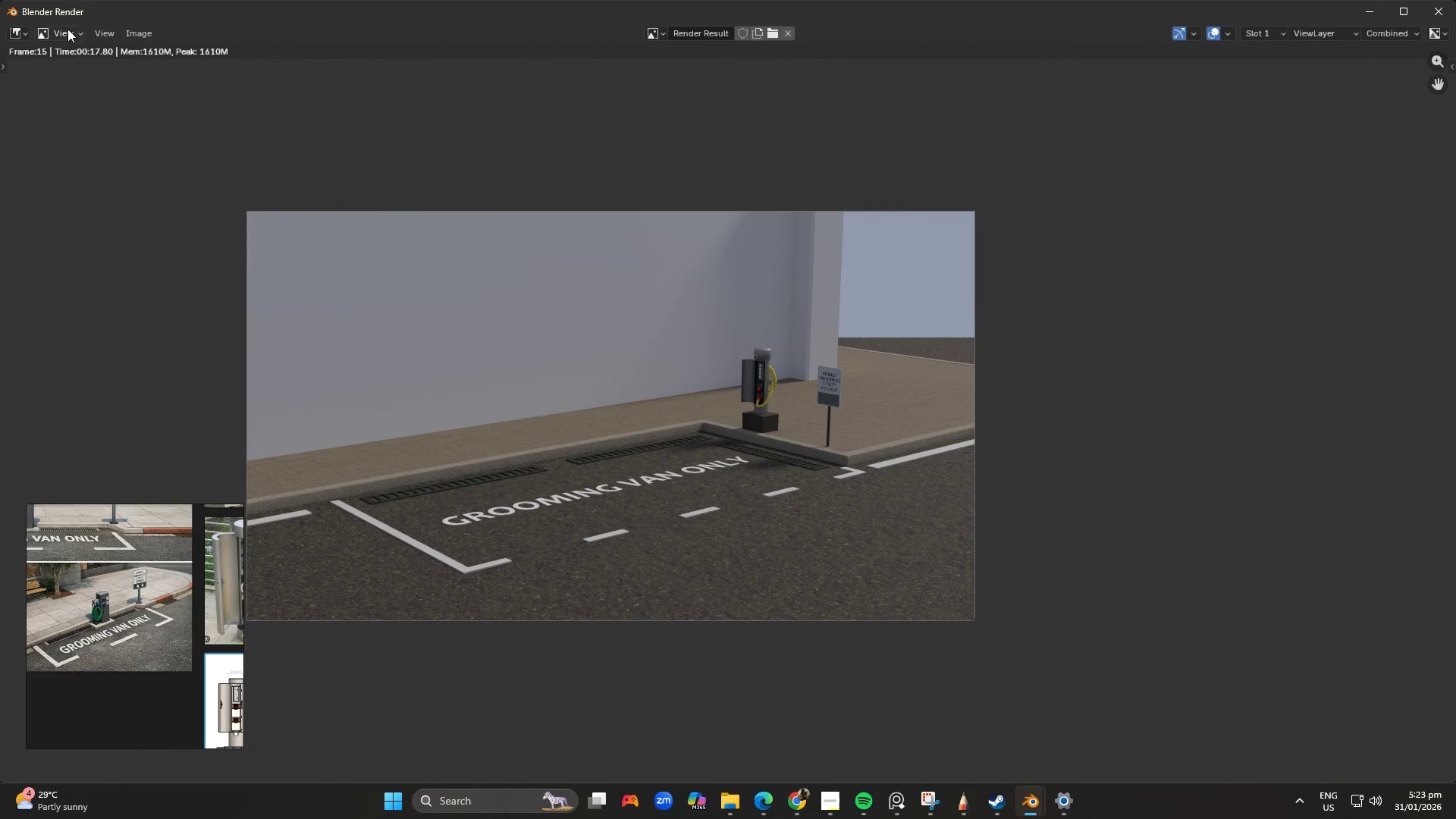 
left_click([140, 33])
 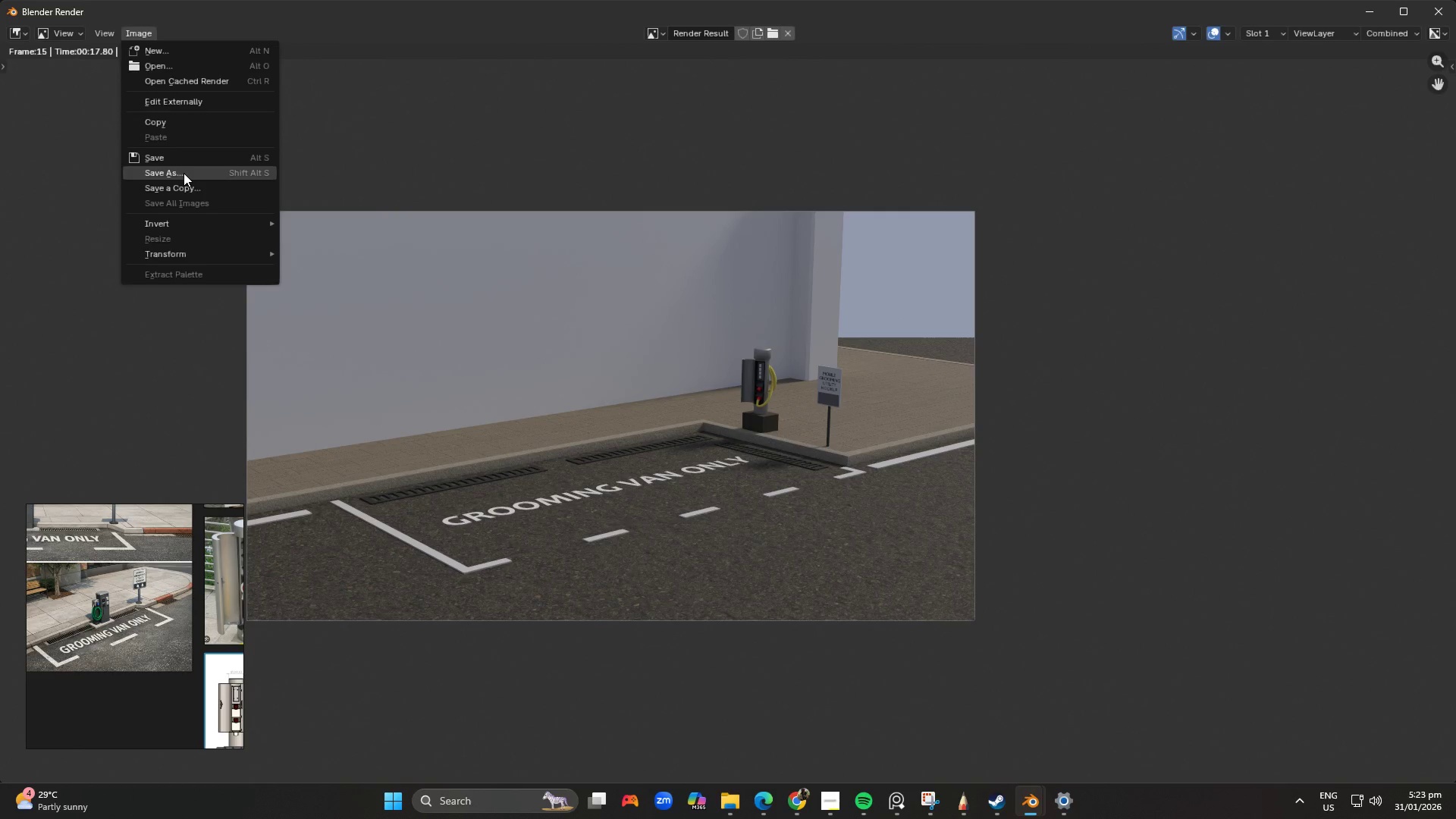 
left_click([184, 173])
 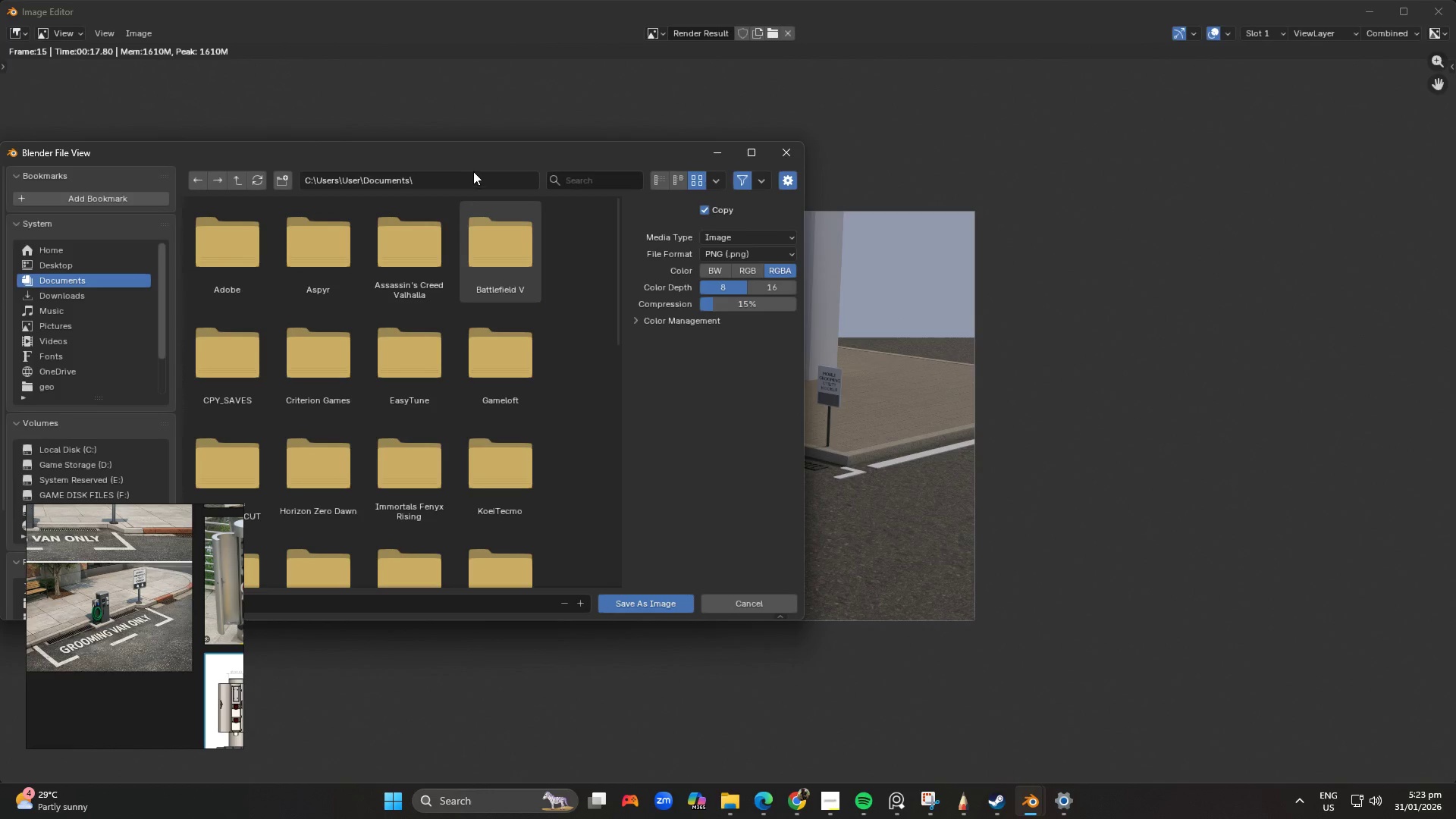 
left_click_drag(start_coordinate=[475, 168], to_coordinate=[792, 121])
 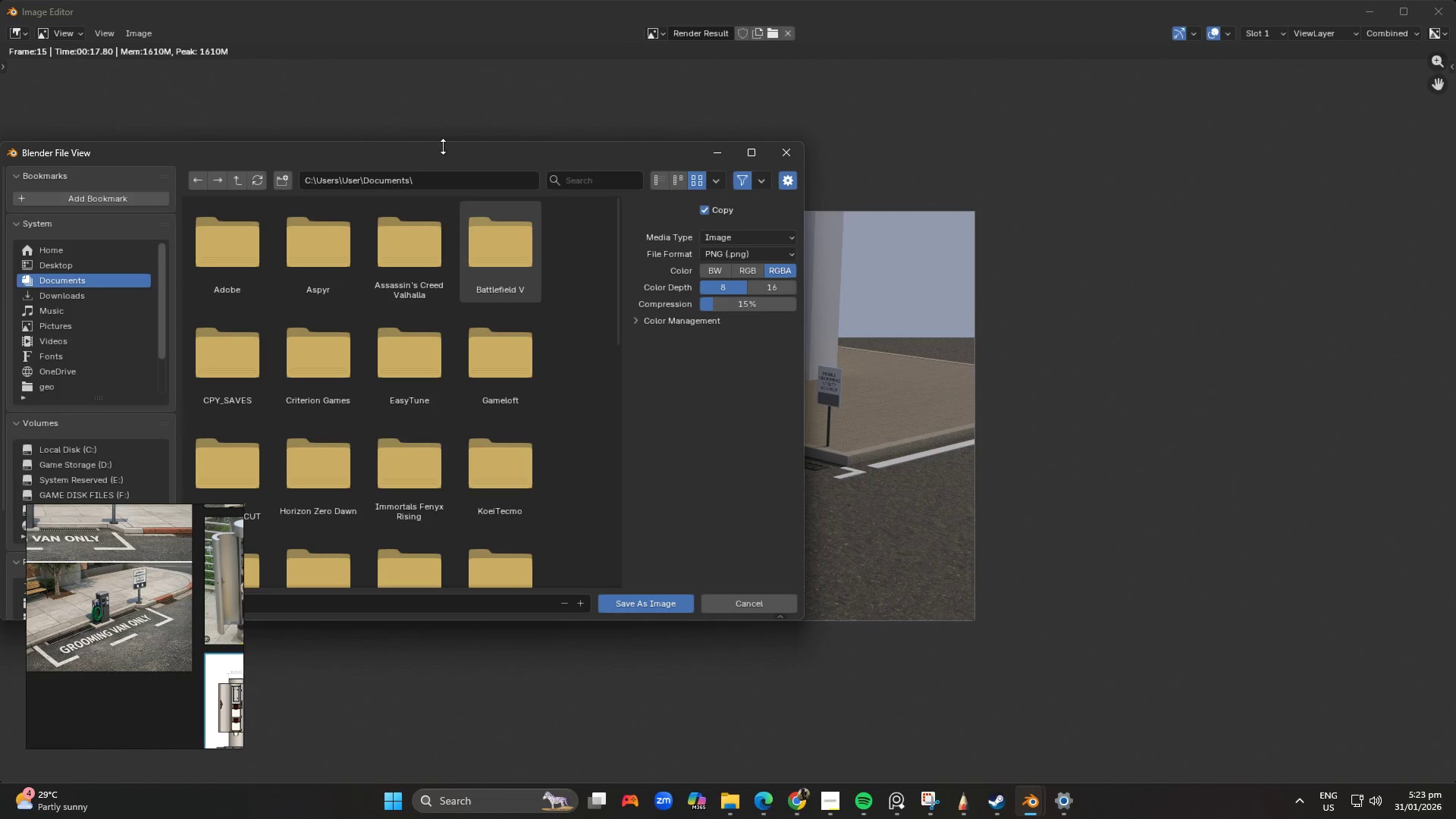 
left_click_drag(start_coordinate=[443, 146], to_coordinate=[453, 146])
 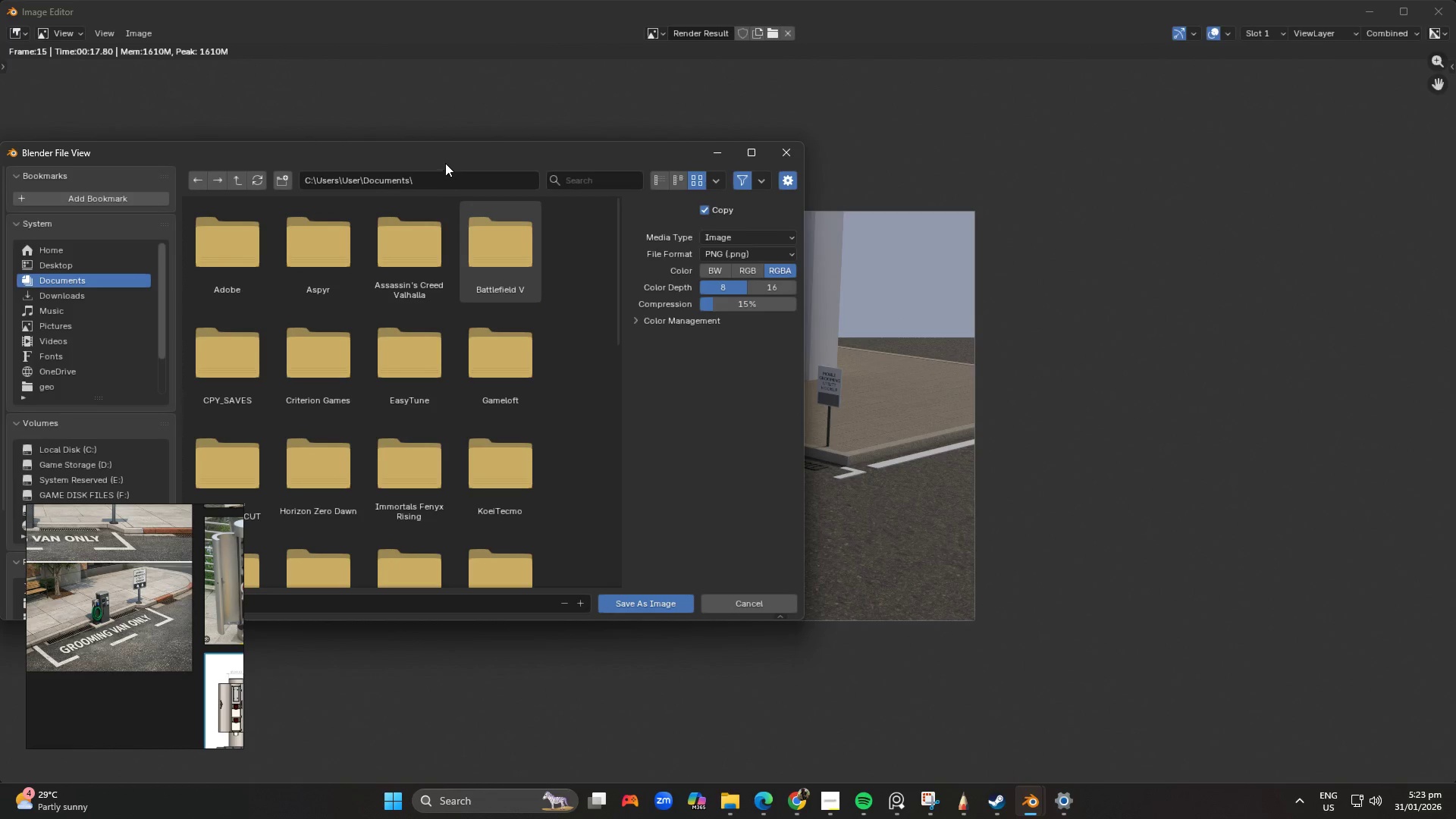 
left_click_drag(start_coordinate=[445, 163], to_coordinate=[783, 149])
 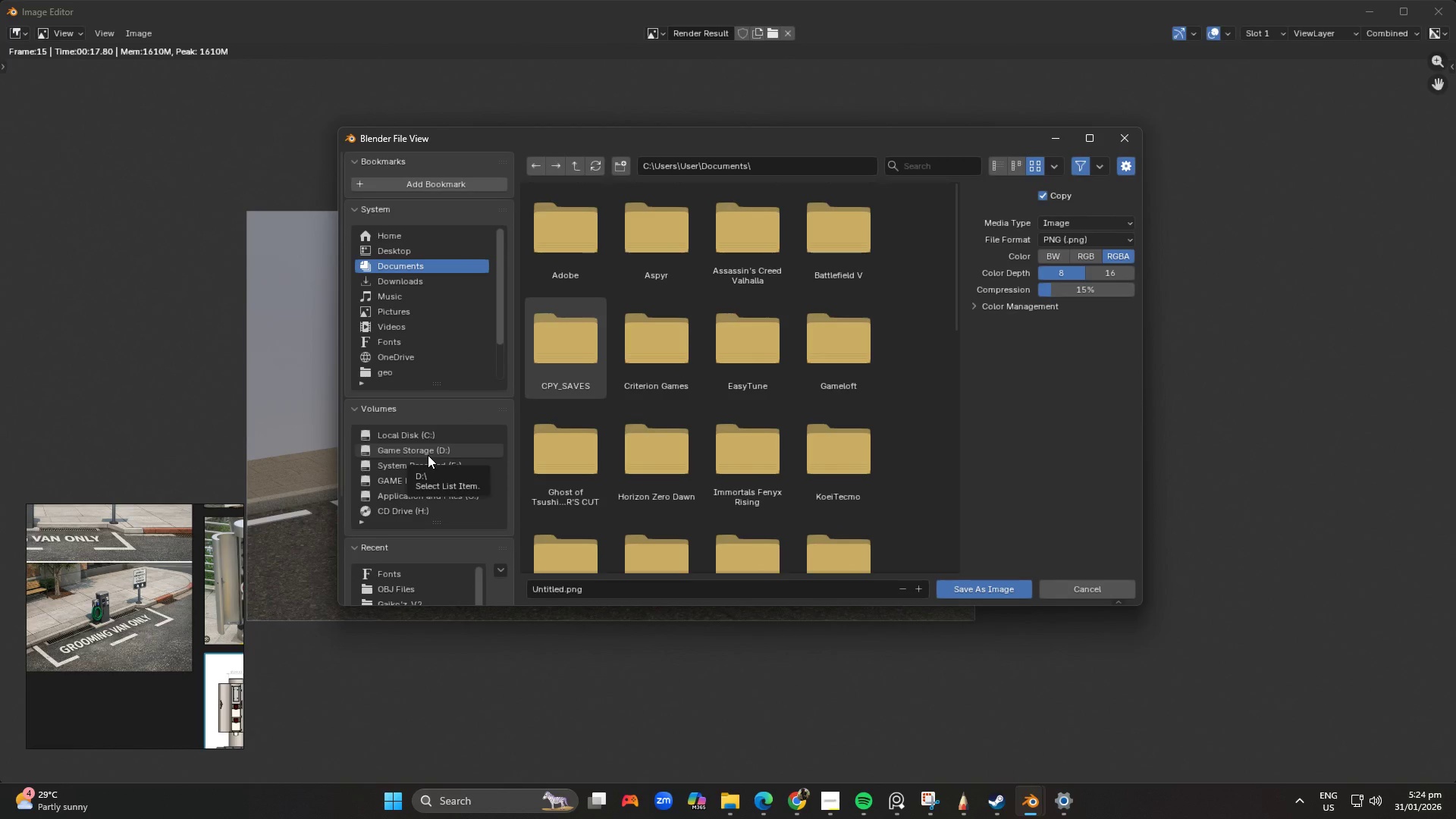 
left_click([414, 501])
 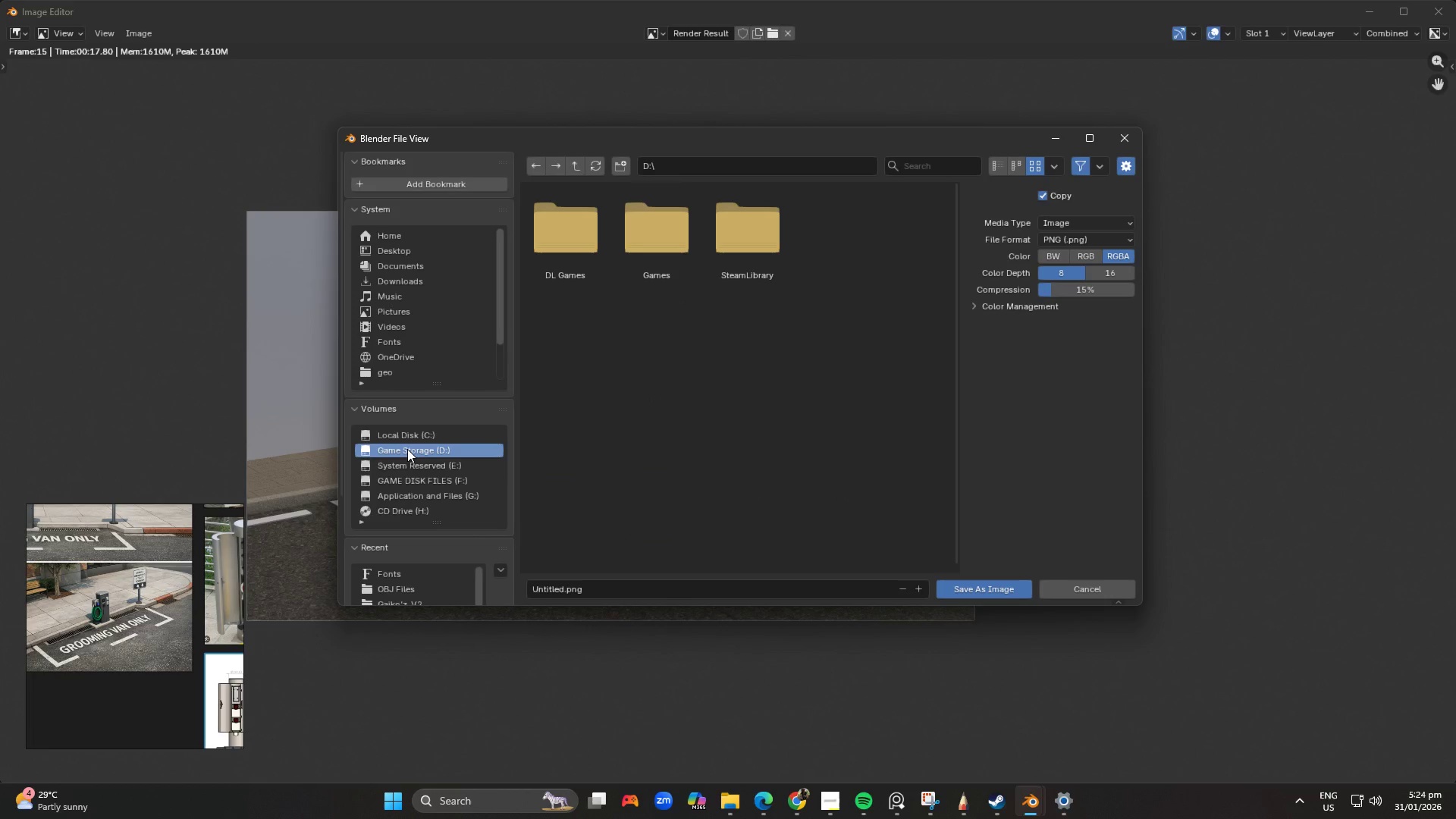 
left_click([407, 463])
 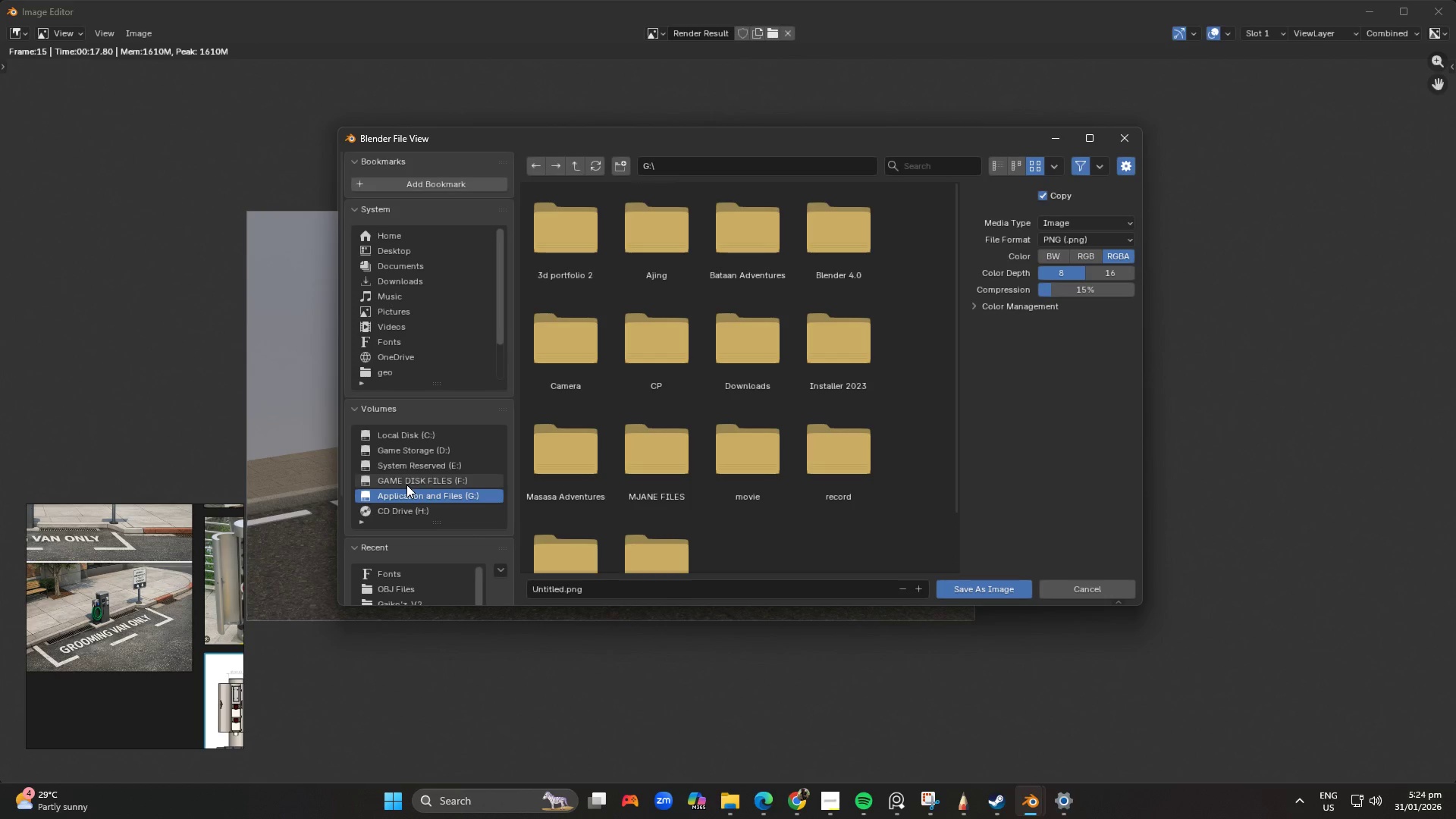 
left_click([406, 484])
 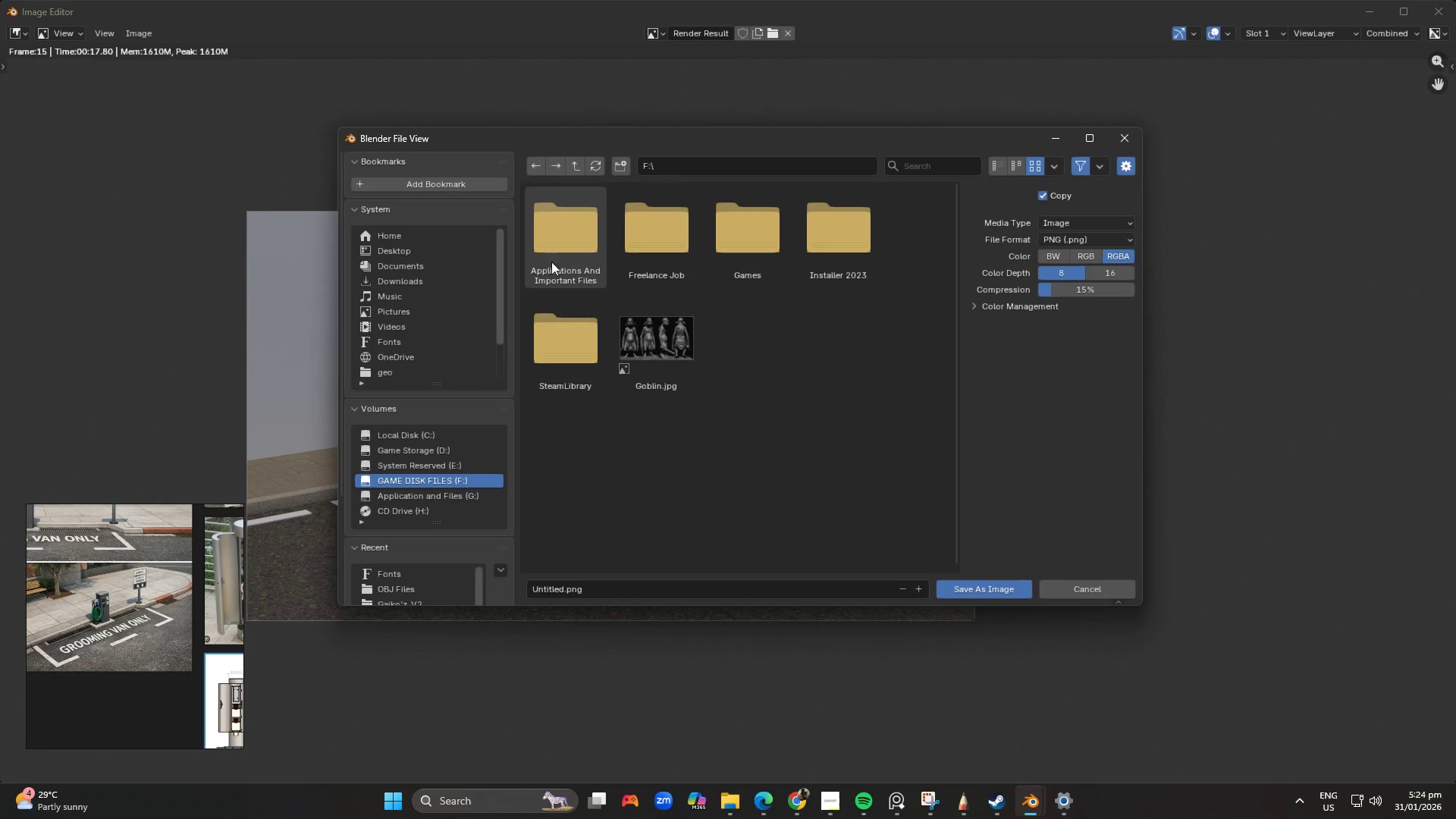 
double_click([561, 247])
 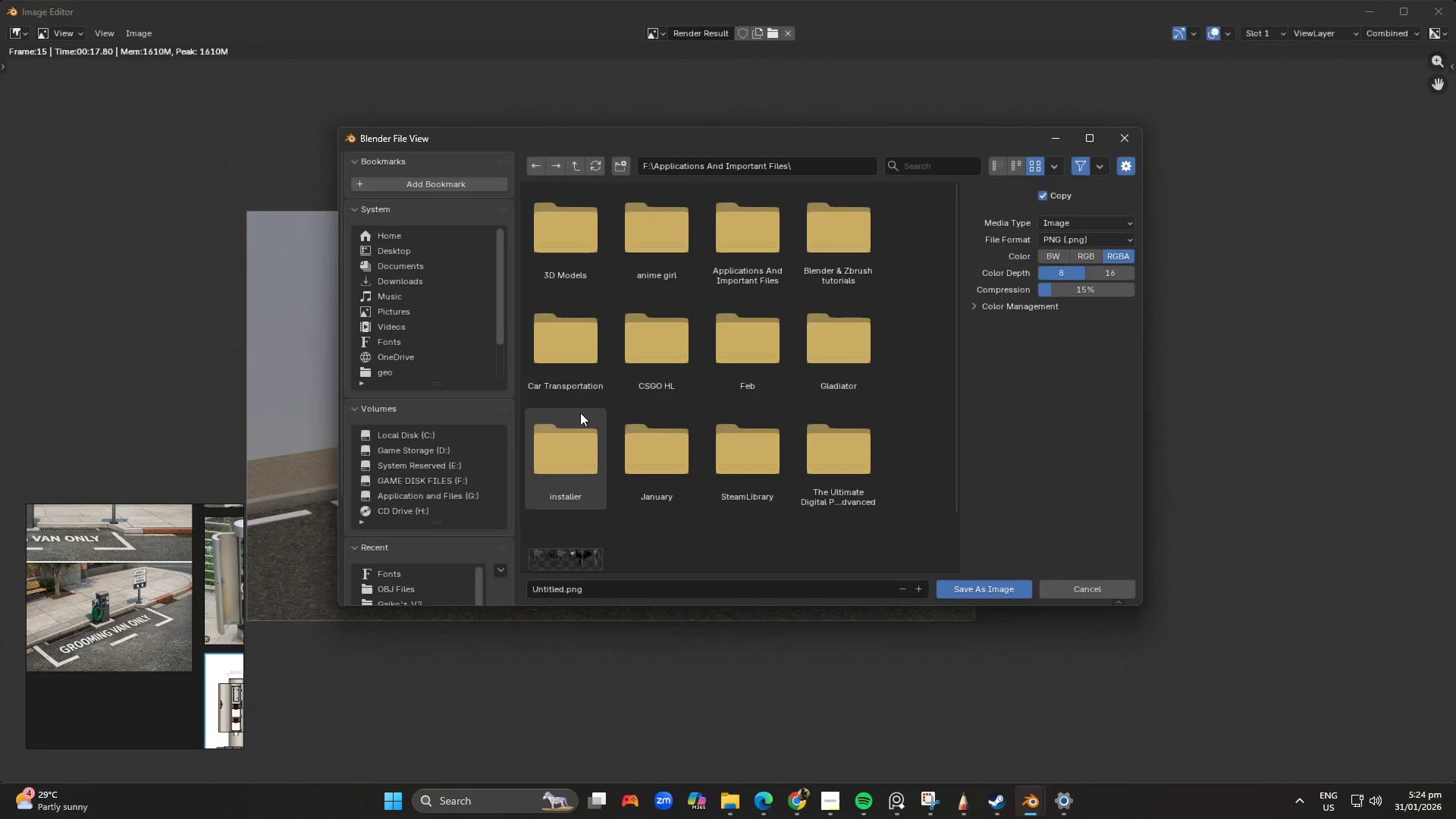 
scroll: coordinate [590, 413], scroll_direction: down, amount: 4.0
 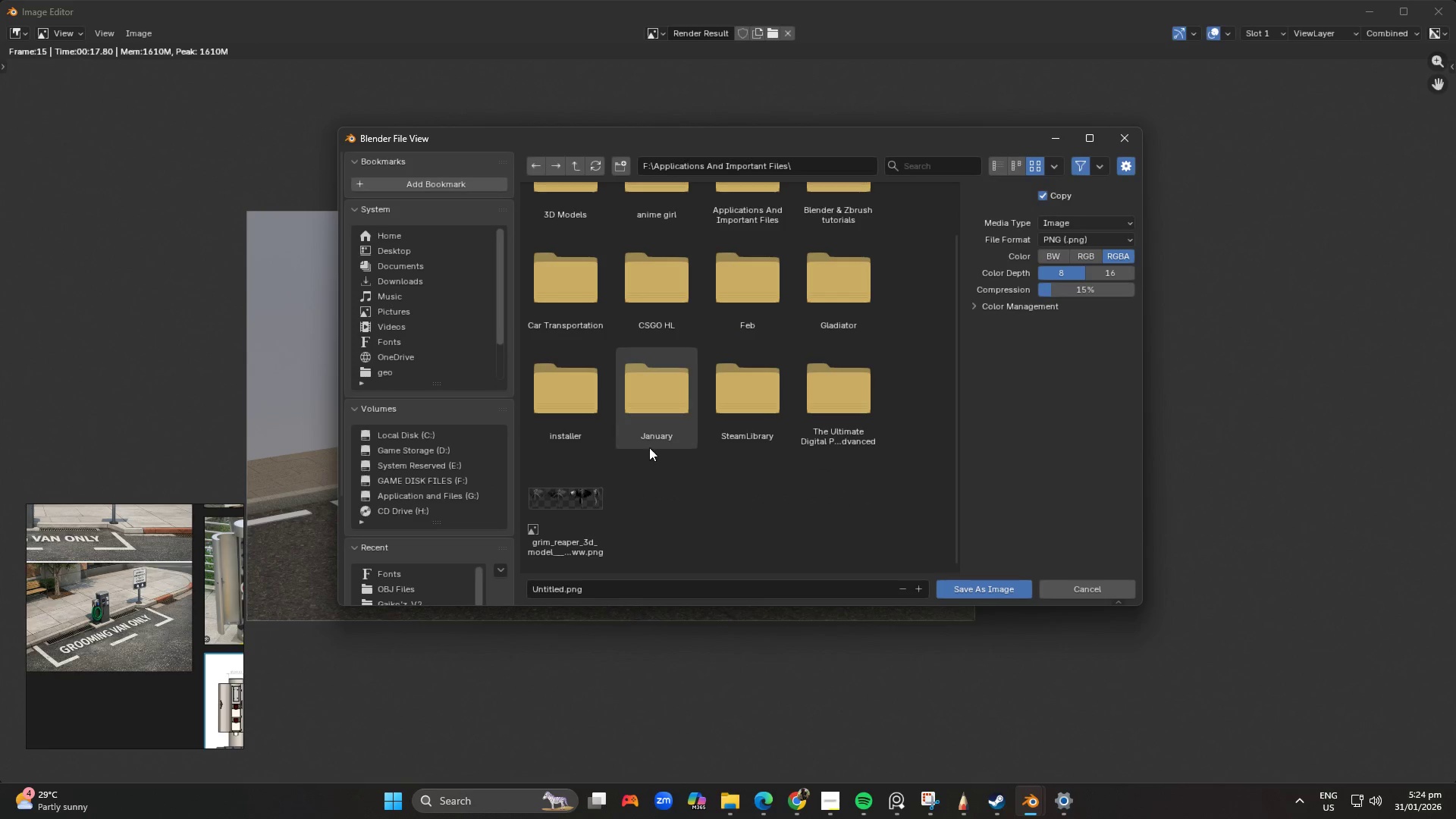 
scroll: coordinate [671, 456], scroll_direction: up, amount: 4.0
 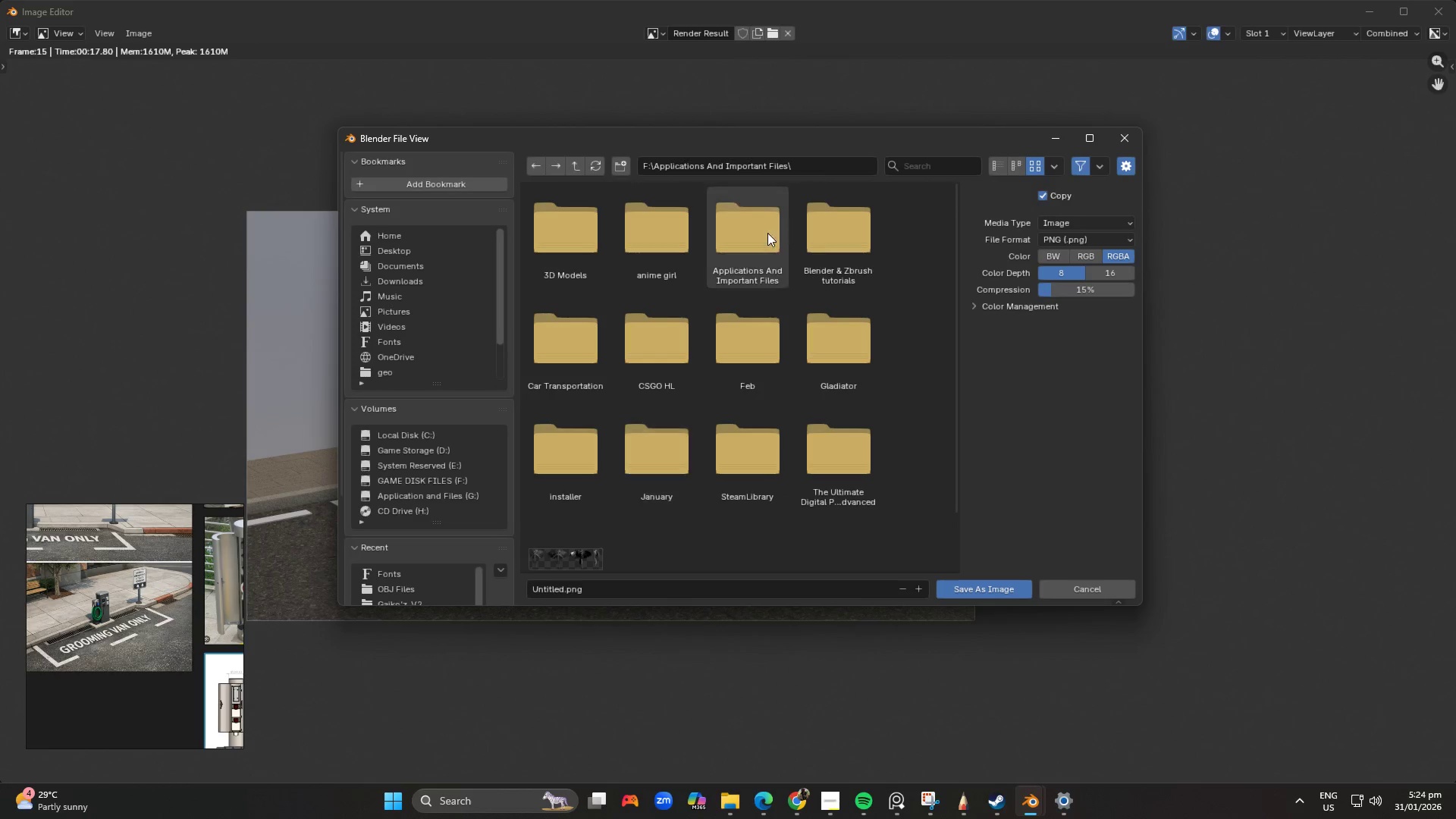 
wait(7.75)
 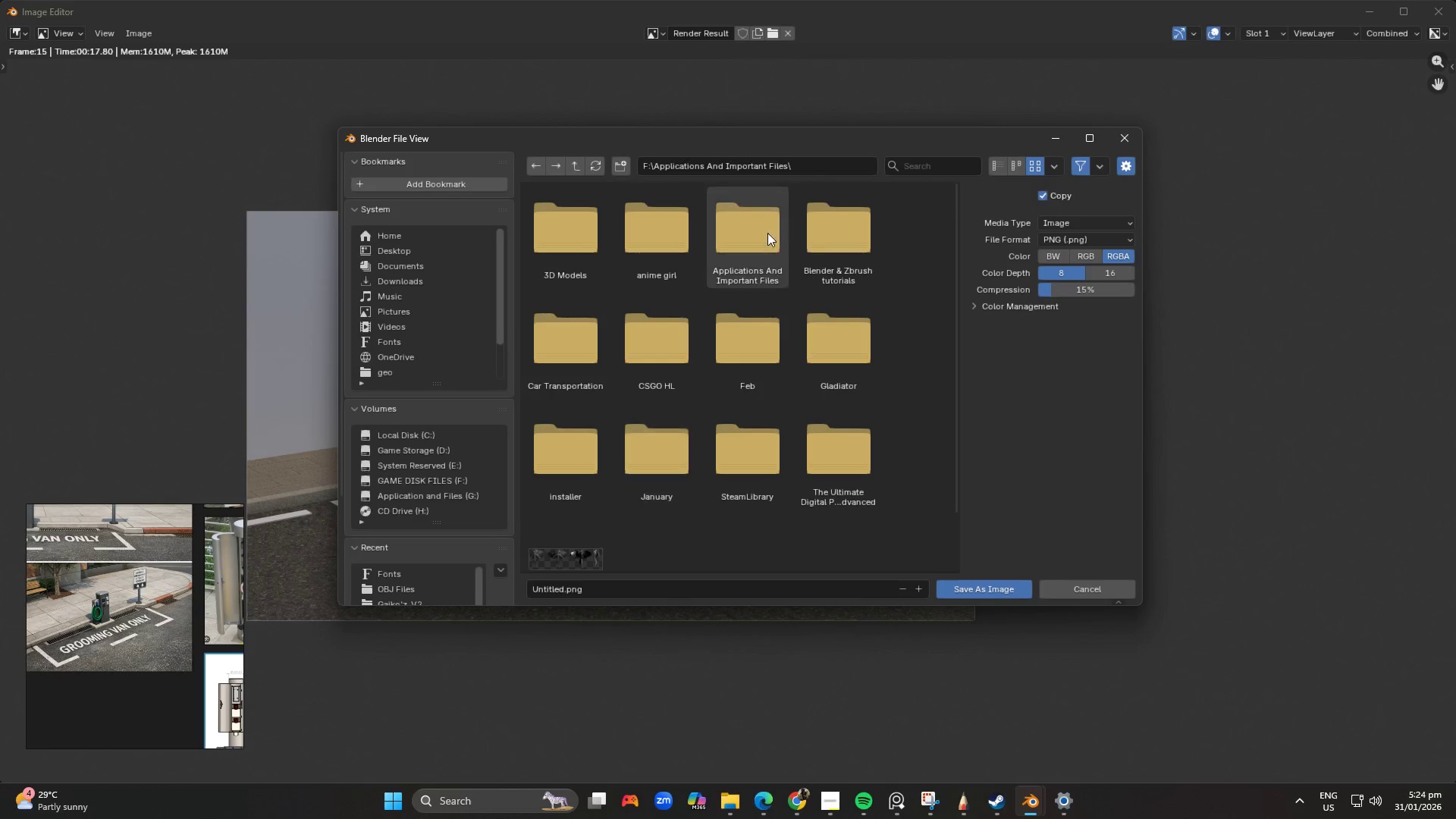 
left_click([574, 158])
 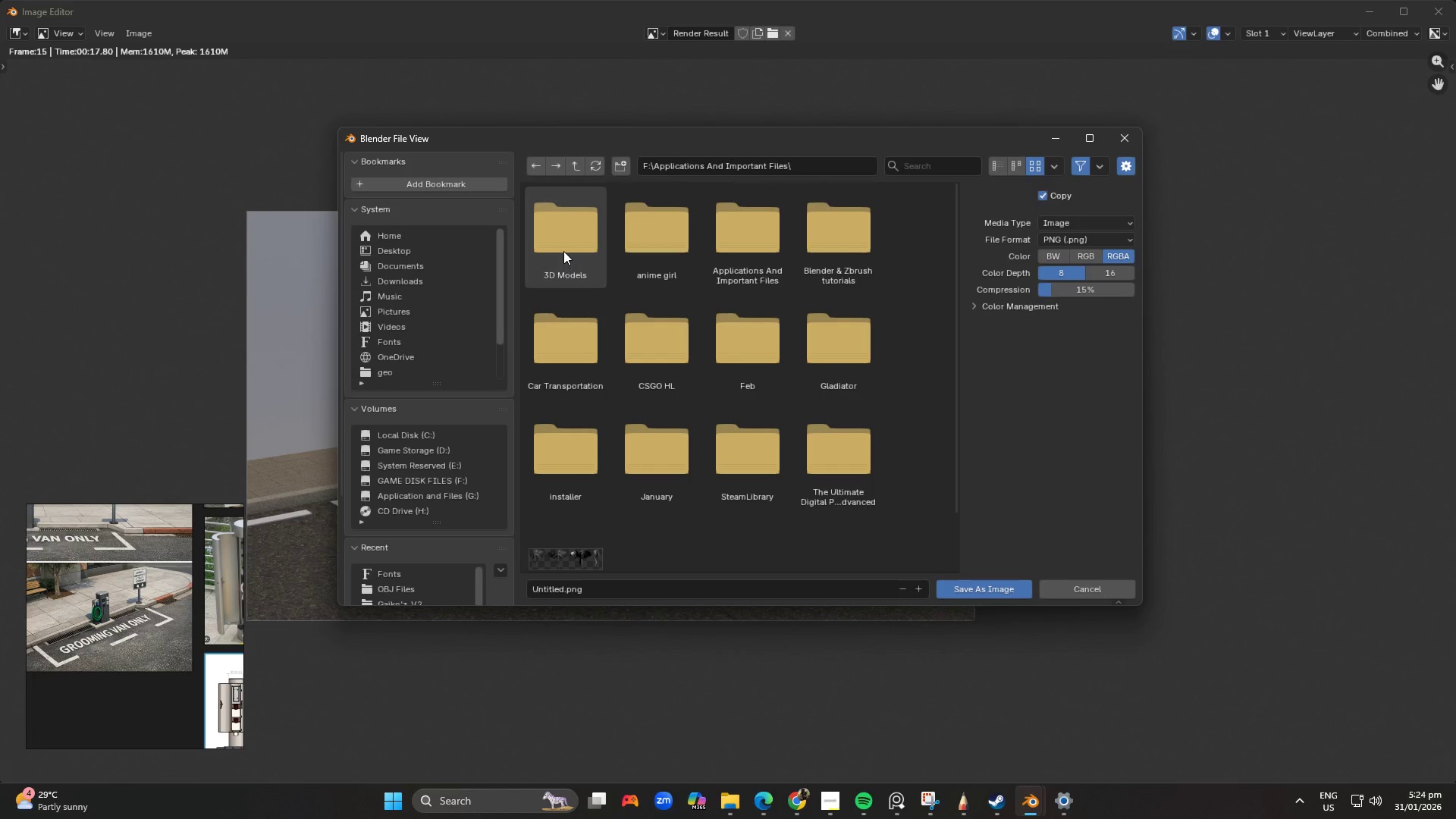 
left_click([563, 251])
 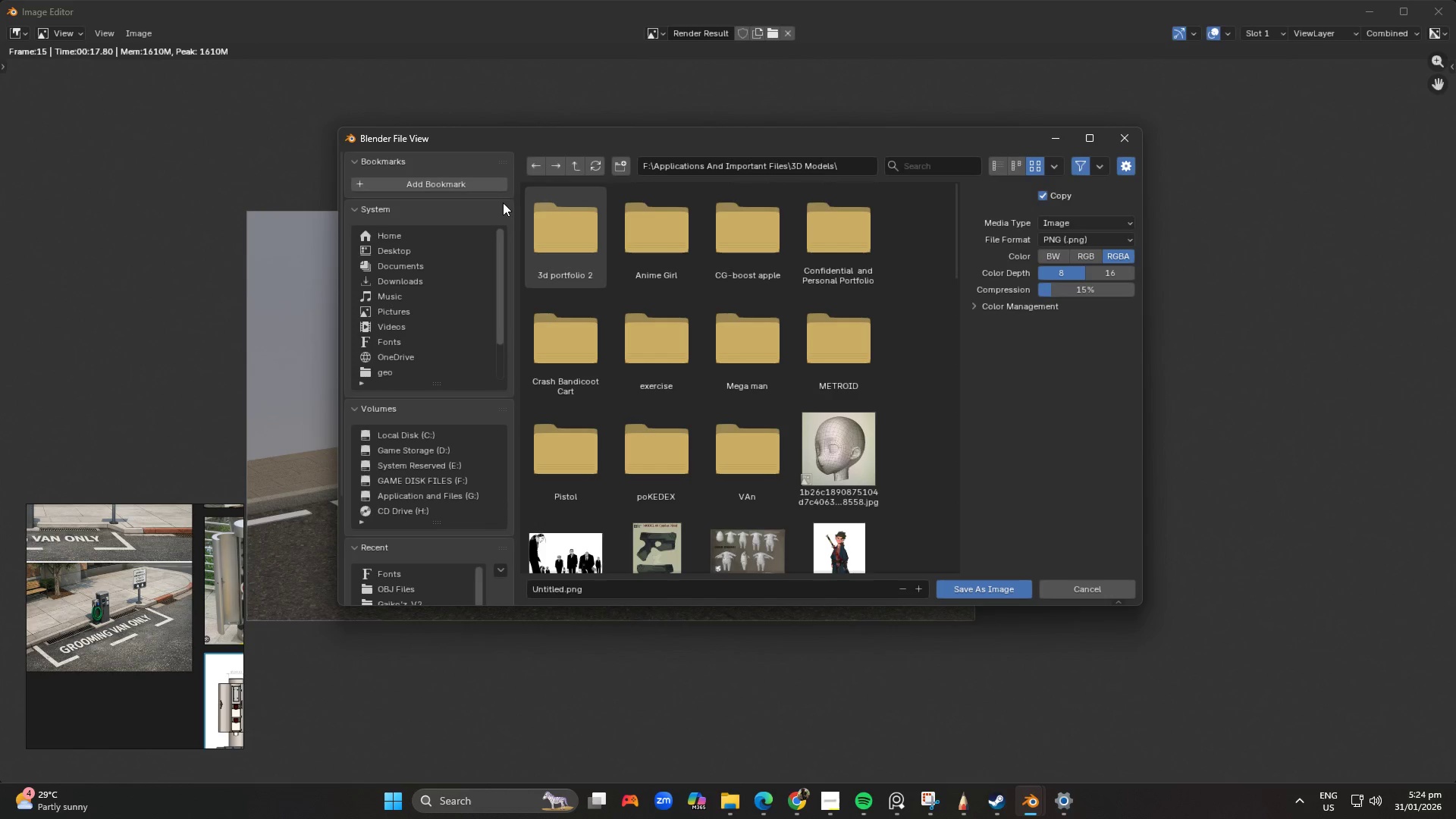 
left_click([573, 168])
 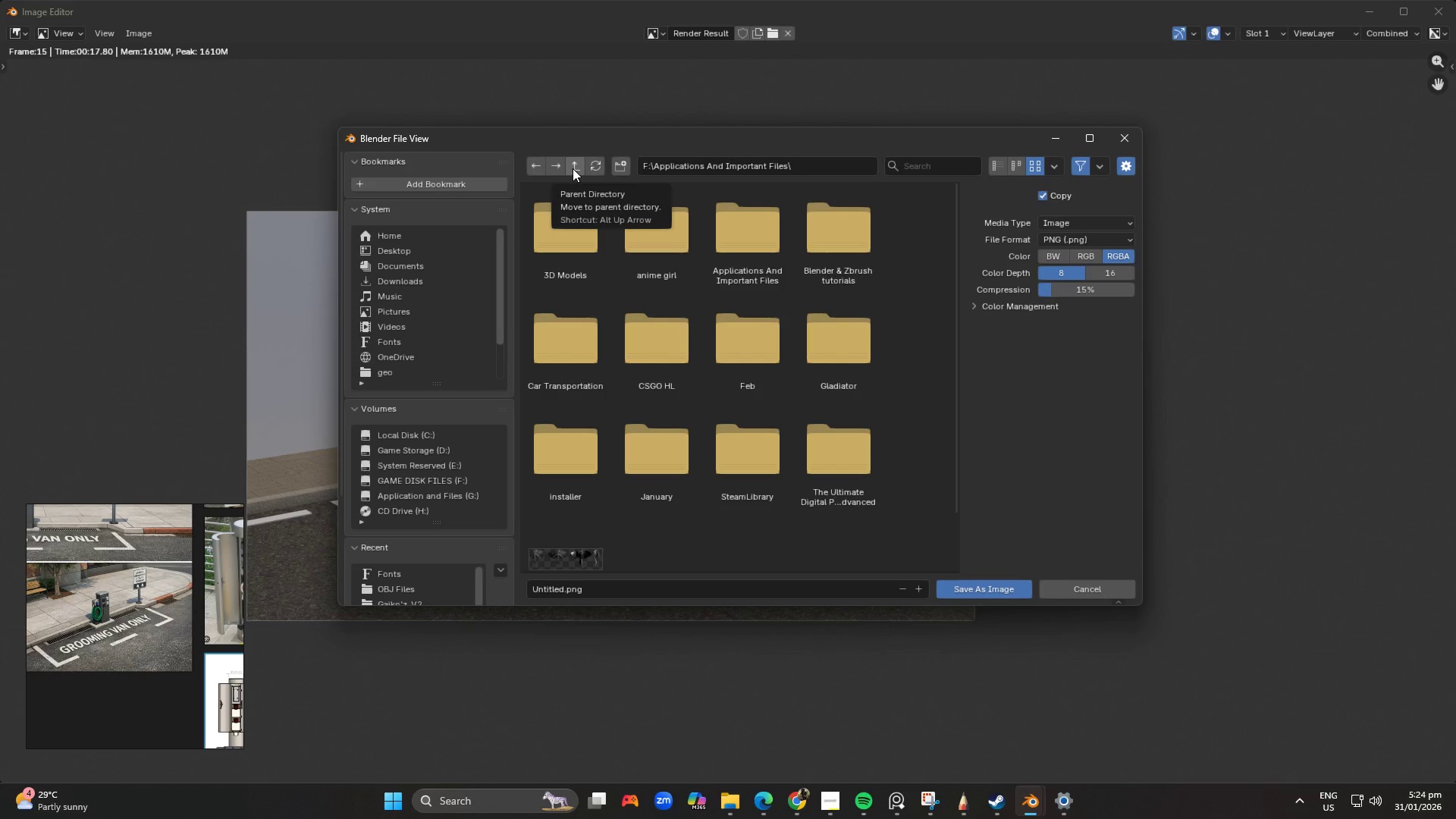 
wait(5.23)
 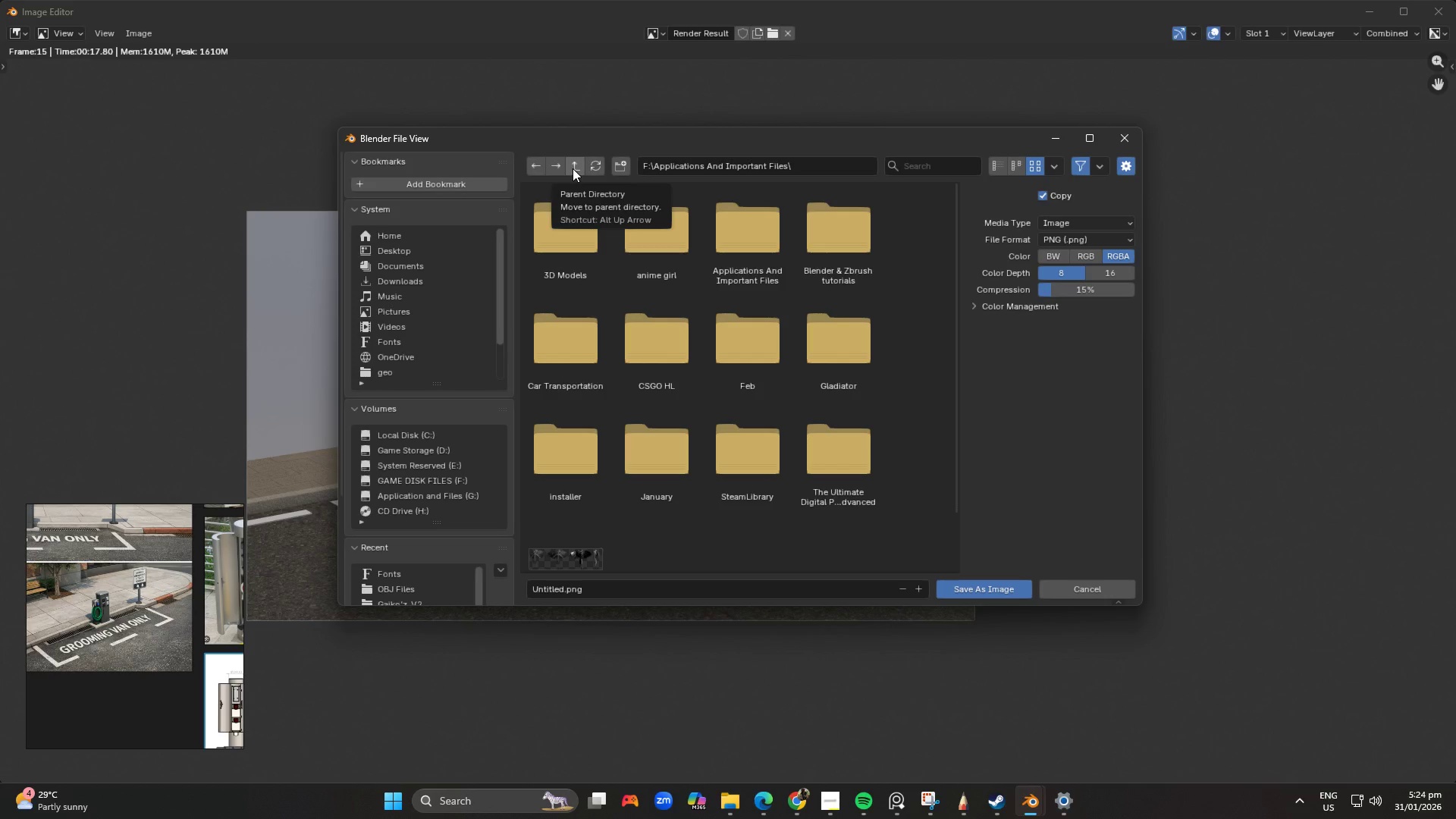 
left_click([381, 491])
 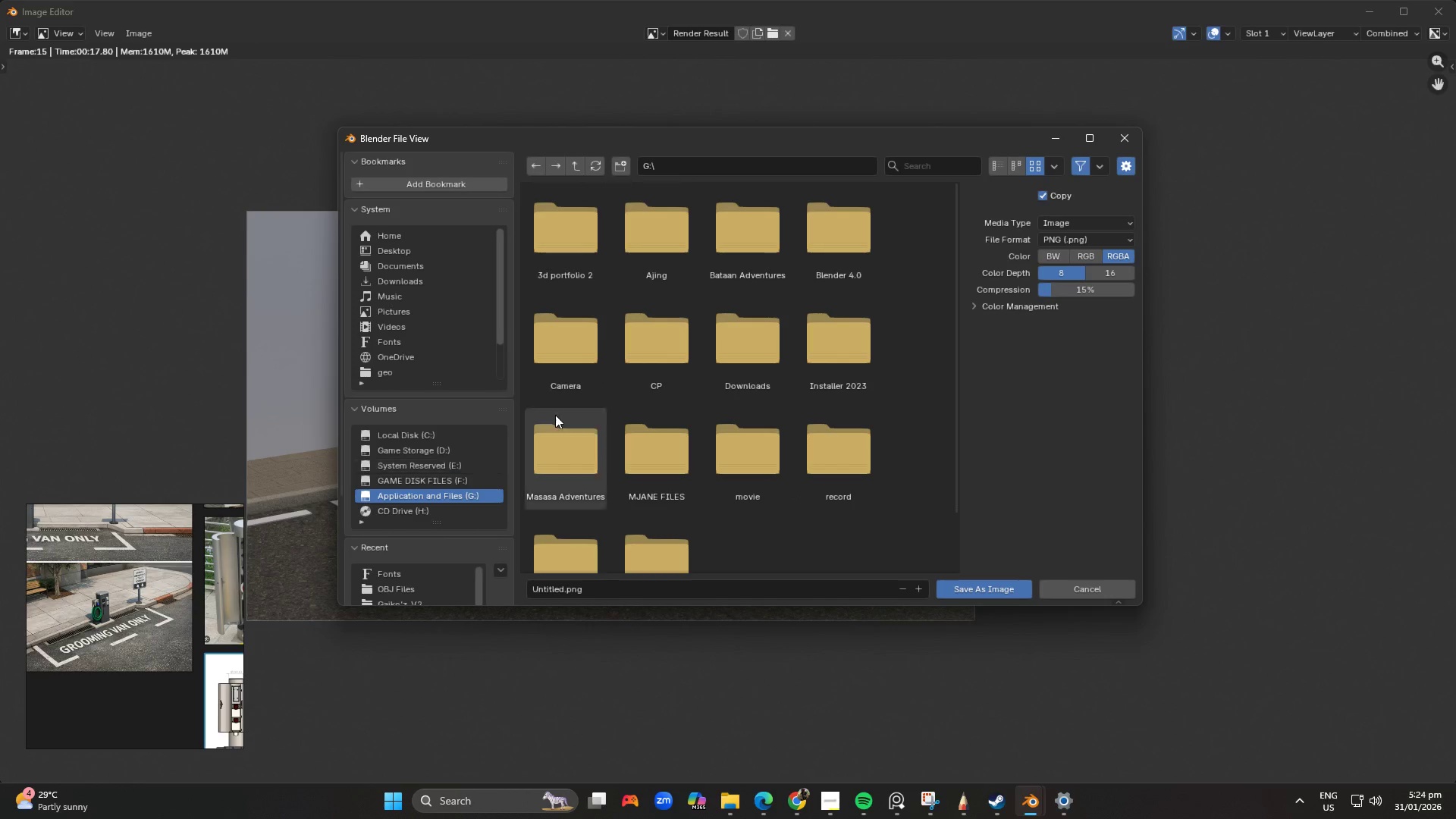 
scroll: coordinate [592, 384], scroll_direction: down, amount: 2.0
 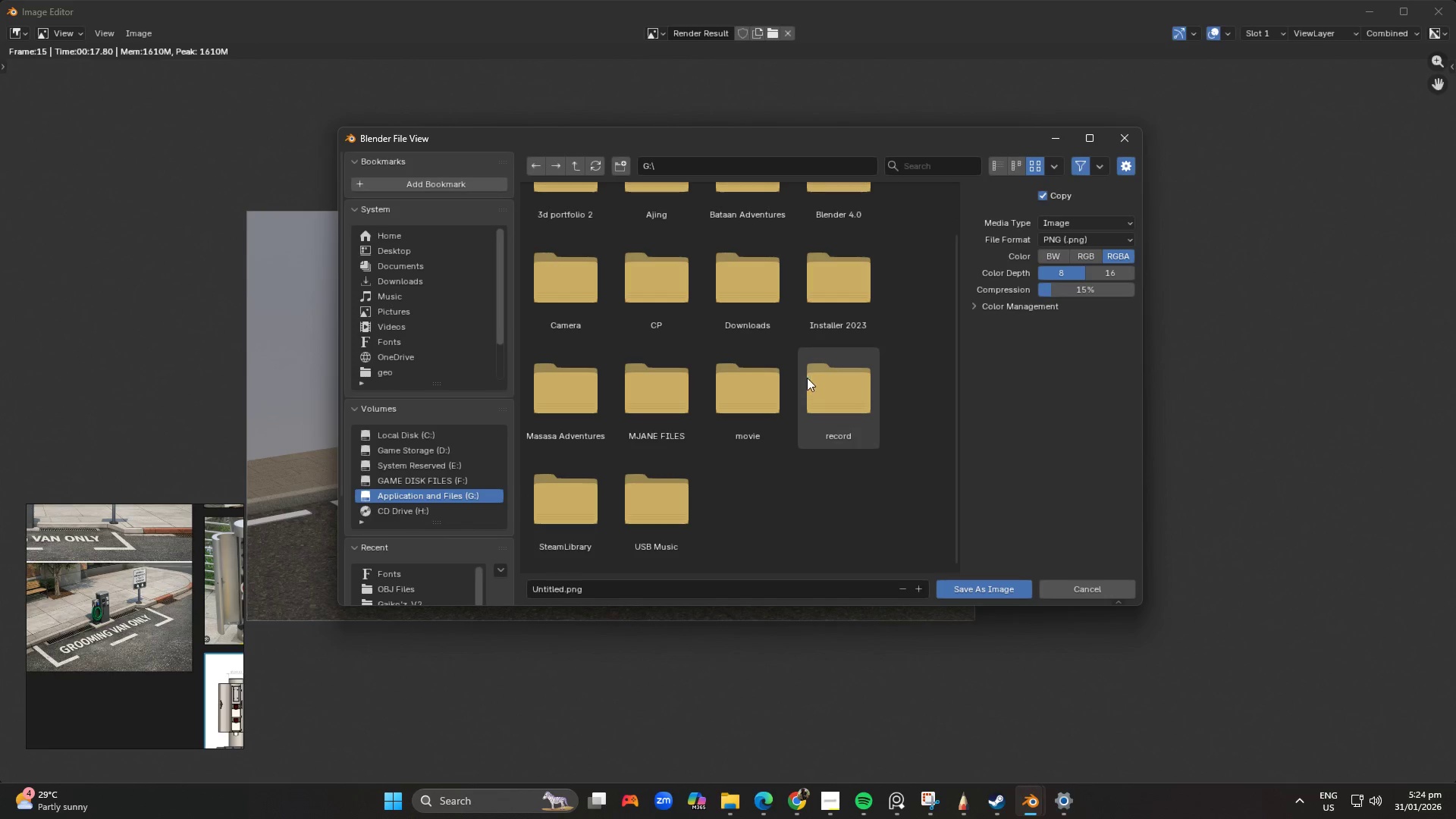 
scroll: coordinate [786, 388], scroll_direction: up, amount: 2.0
 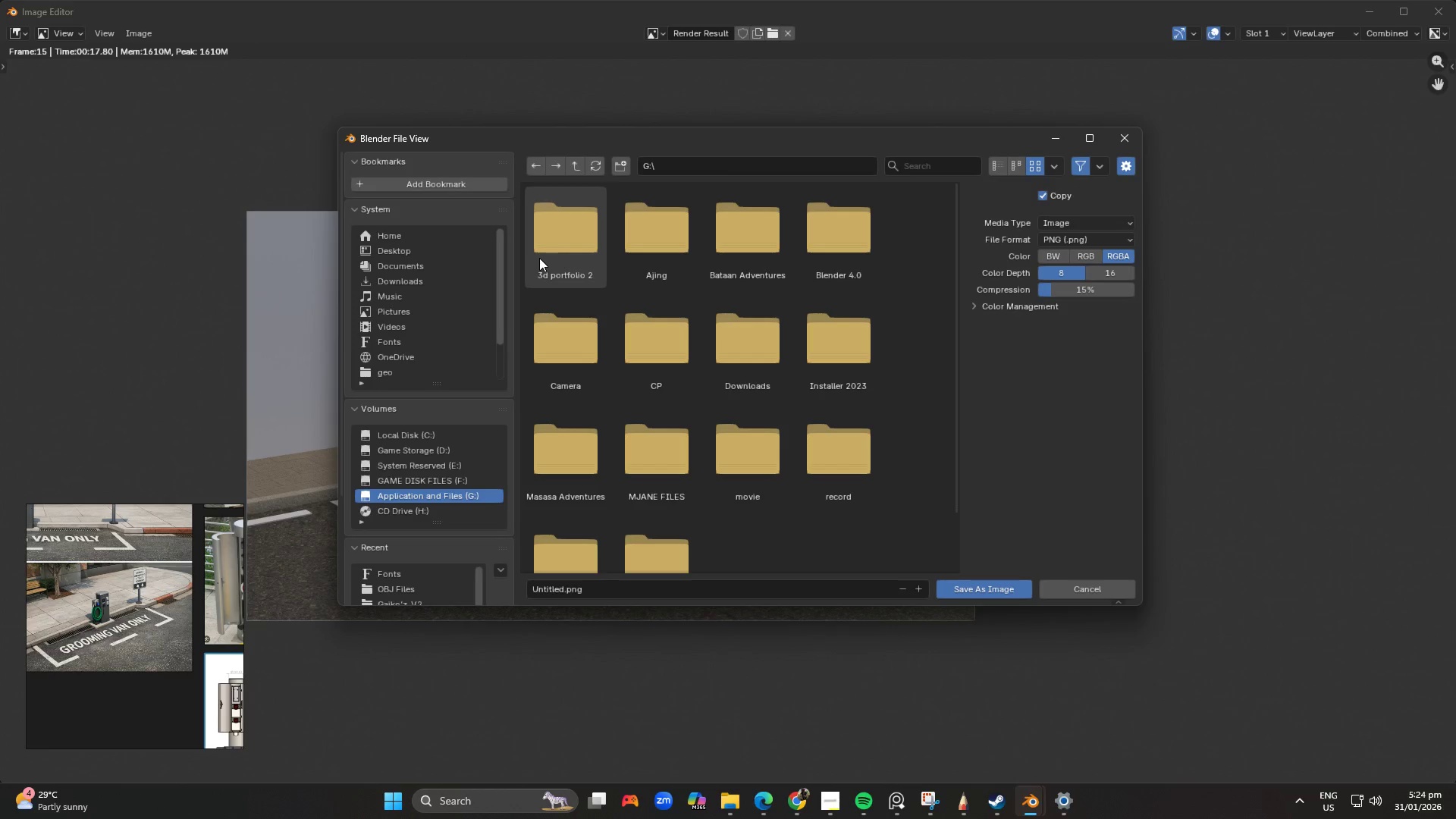 
double_click([564, 244])
 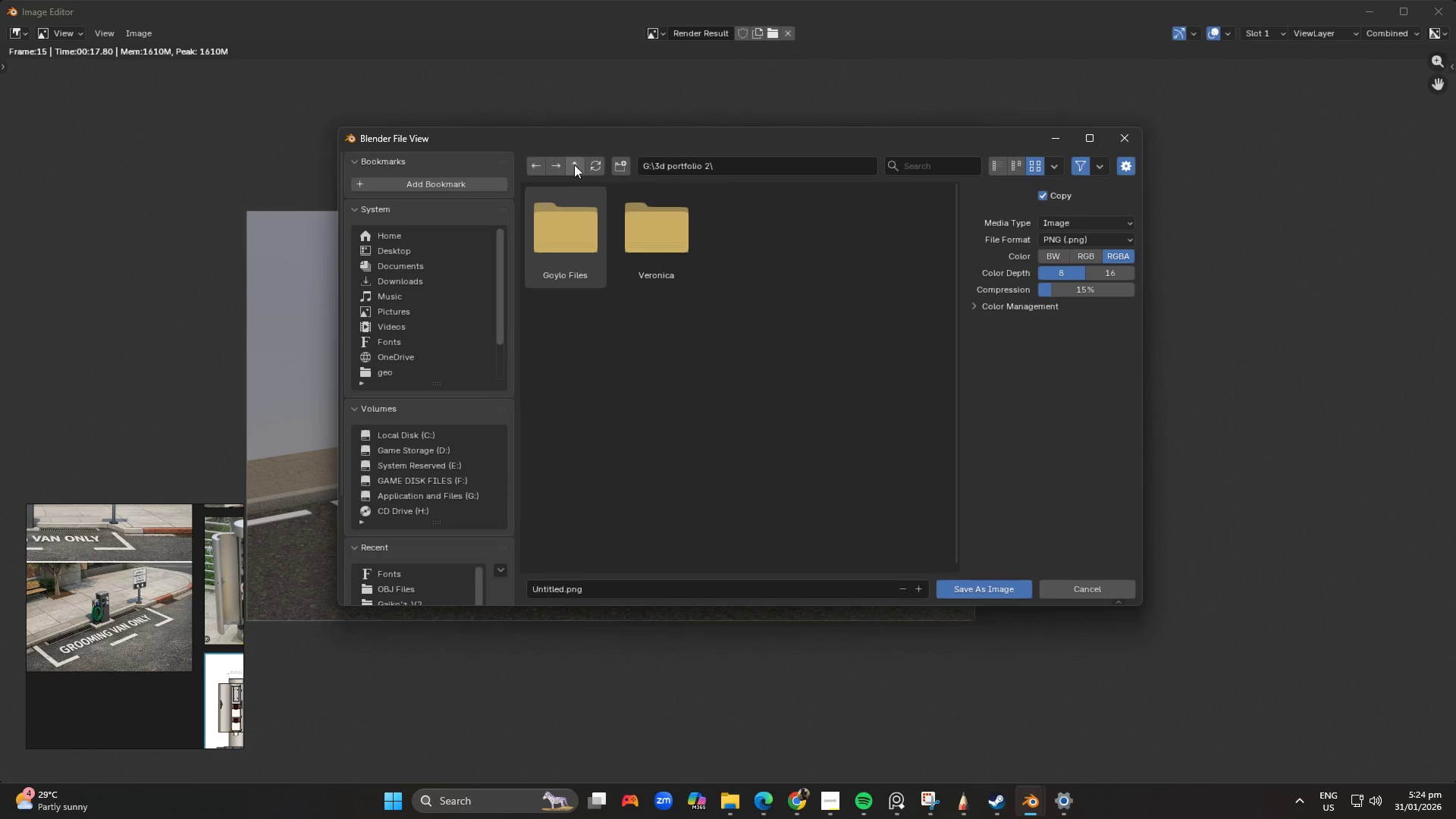 
left_click([575, 163])
 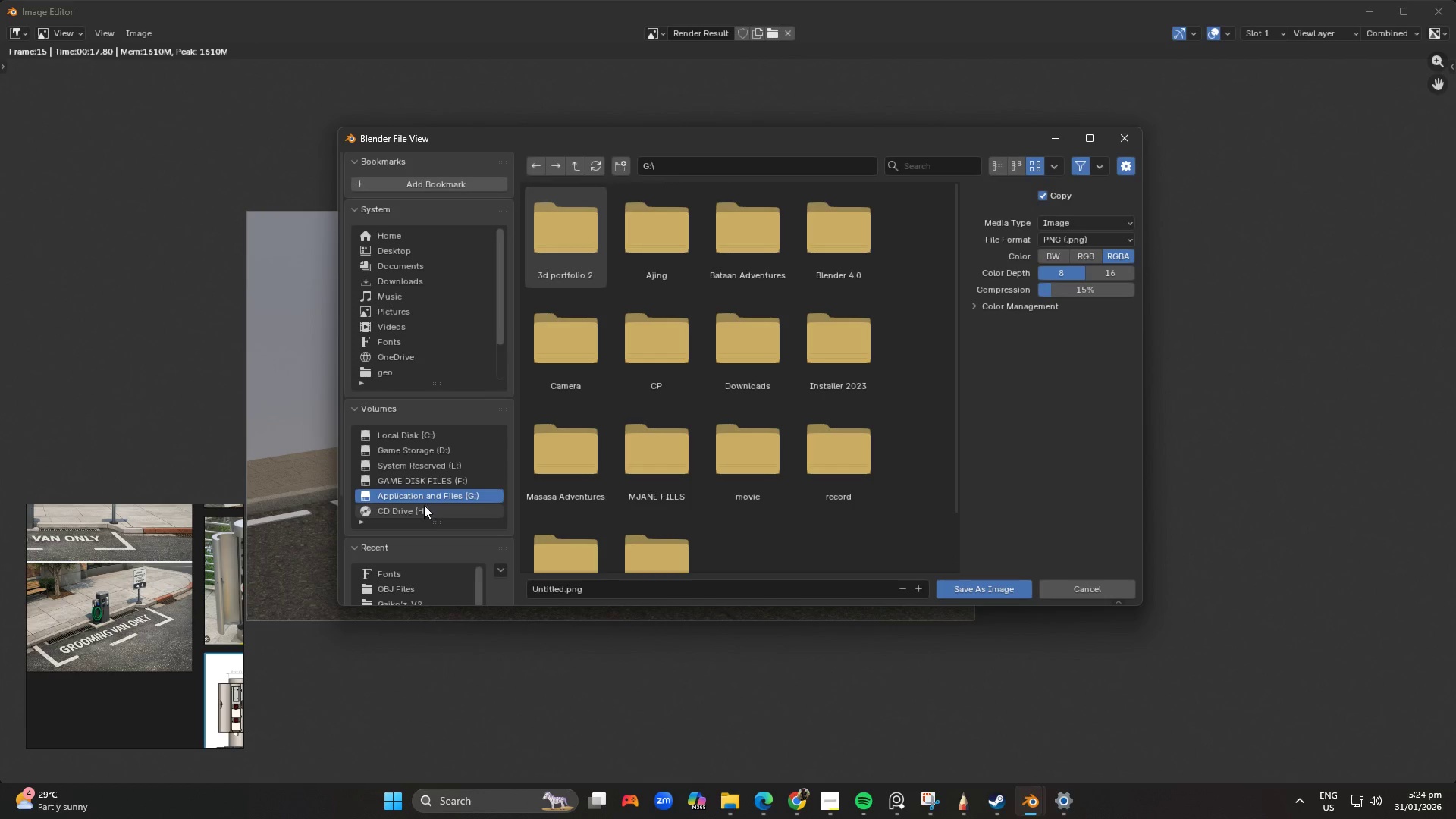 
left_click([425, 448])
 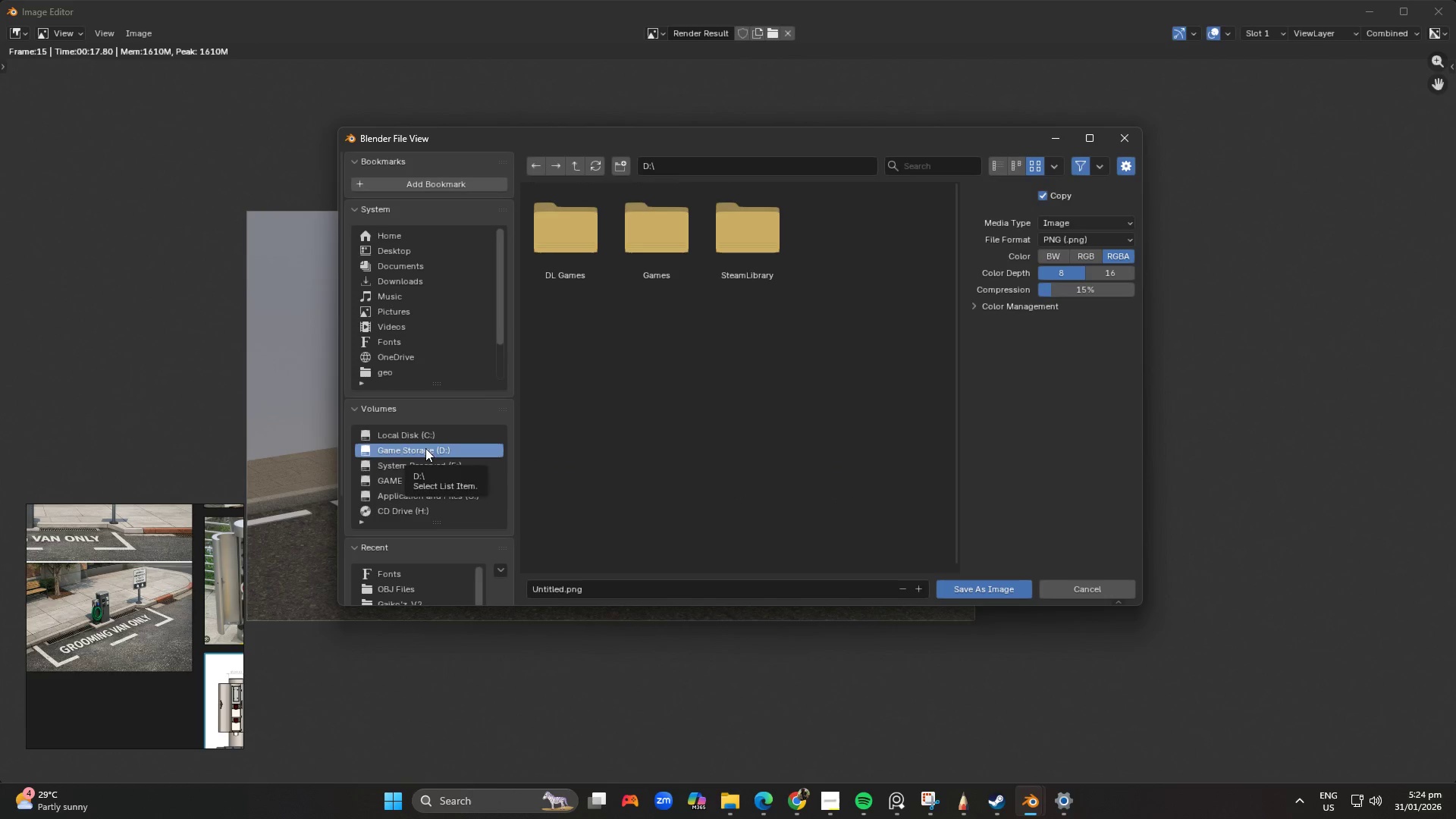 
left_click([436, 466])
 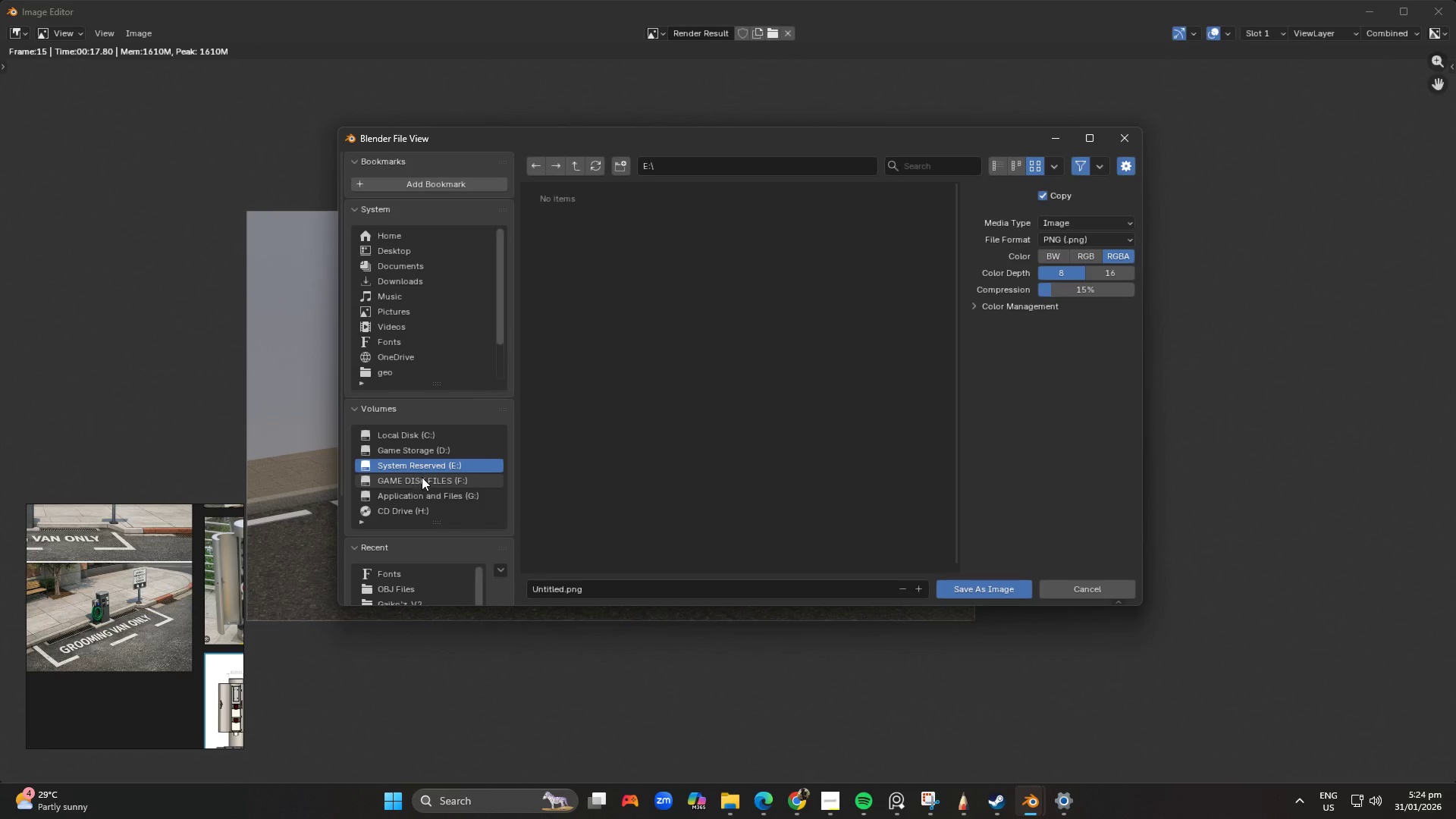 
left_click([422, 485])
 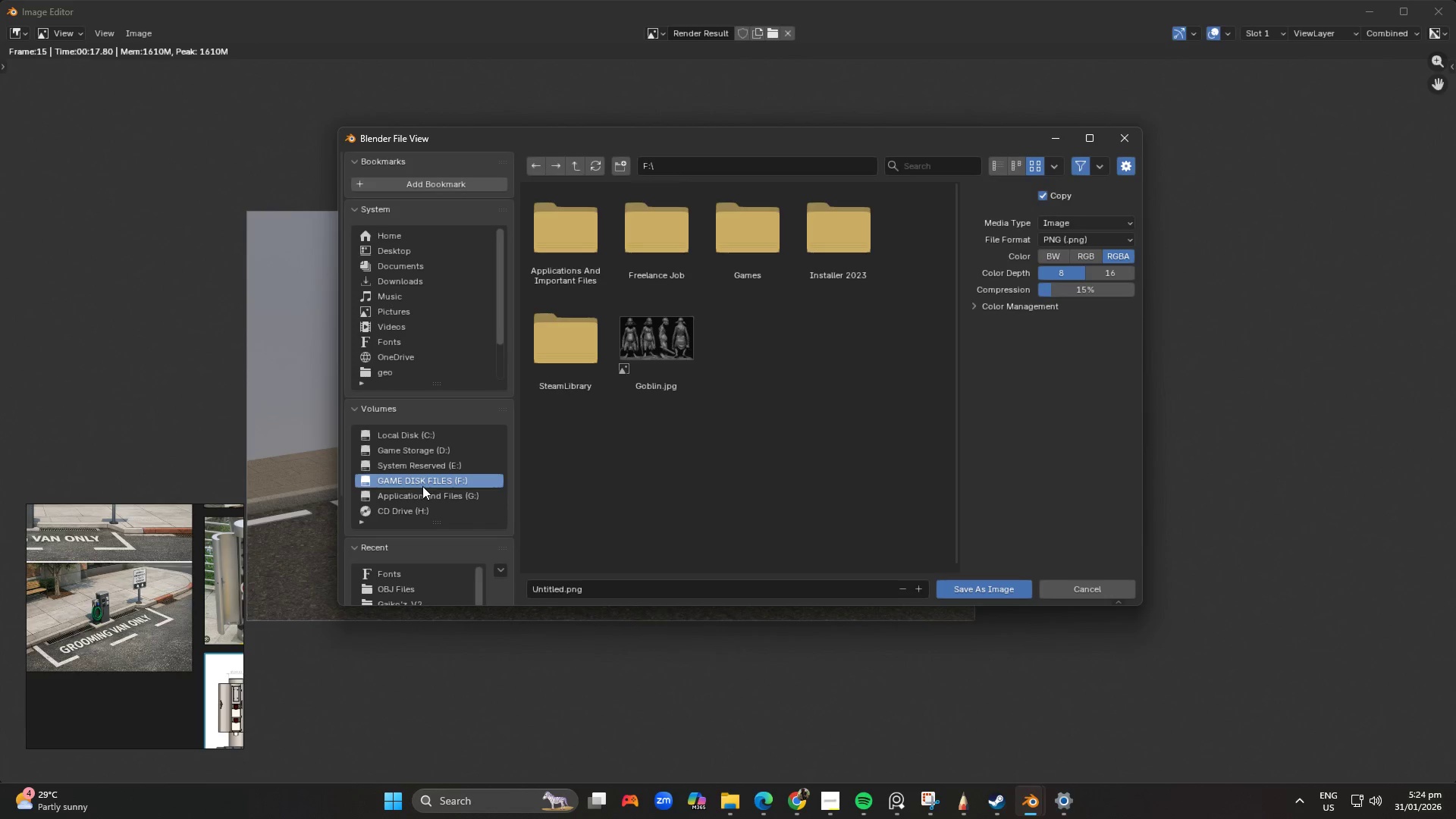 
mouse_move([436, 472])
 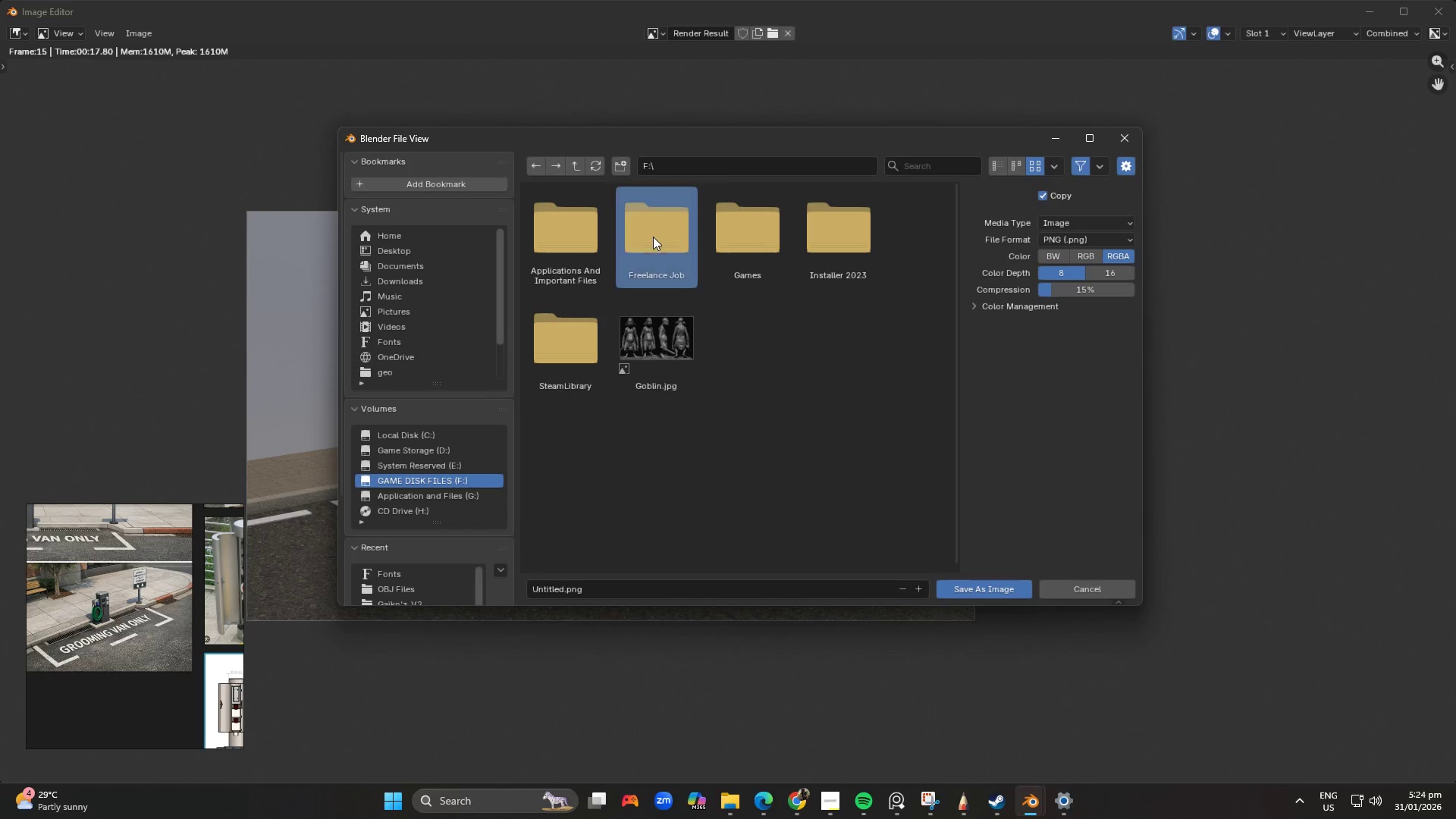 
double_click([653, 237])
 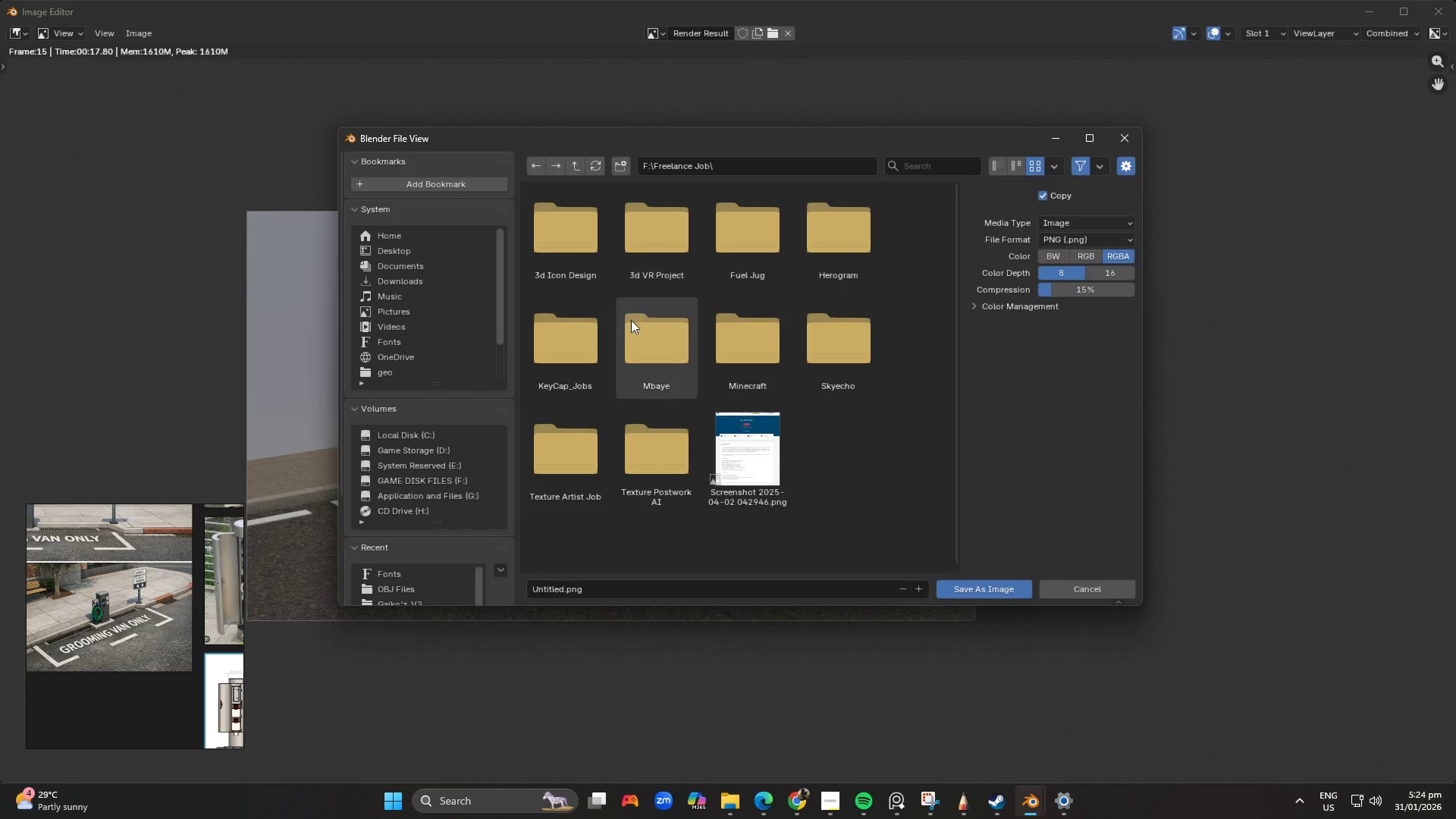 
scroll: coordinate [623, 354], scroll_direction: down, amount: 1.0
 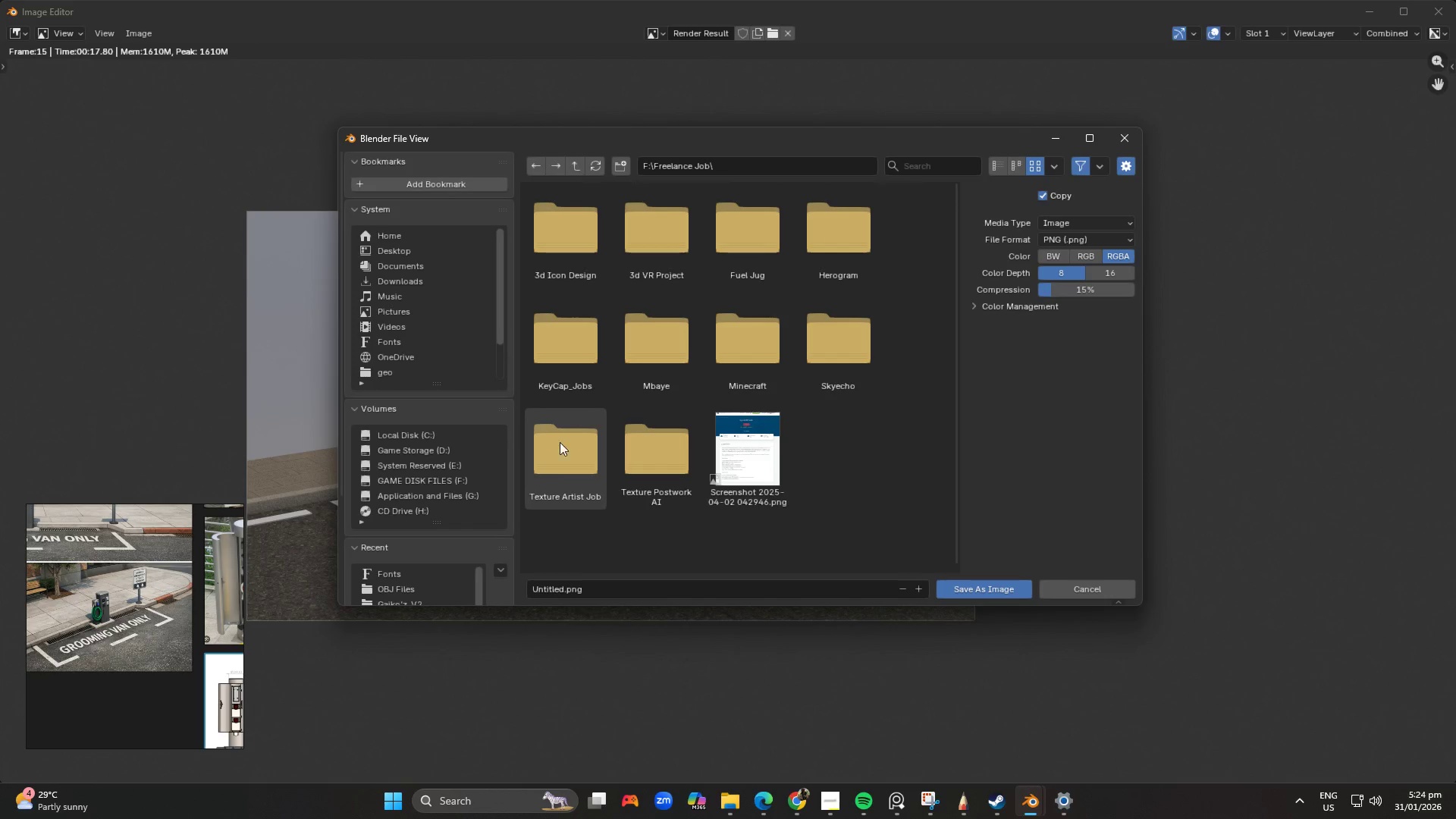 
double_click([657, 440])
 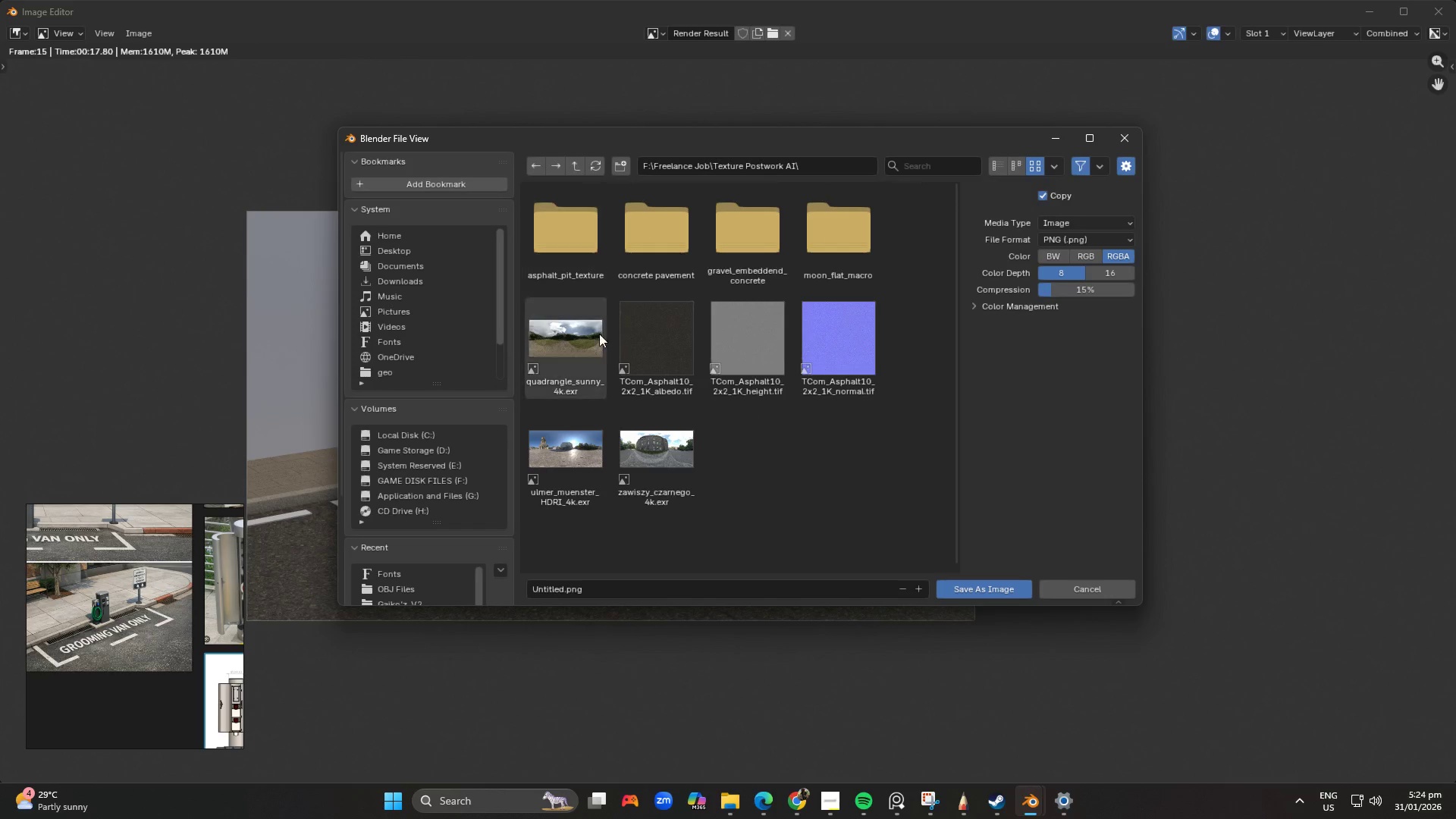 
right_click([757, 441])
 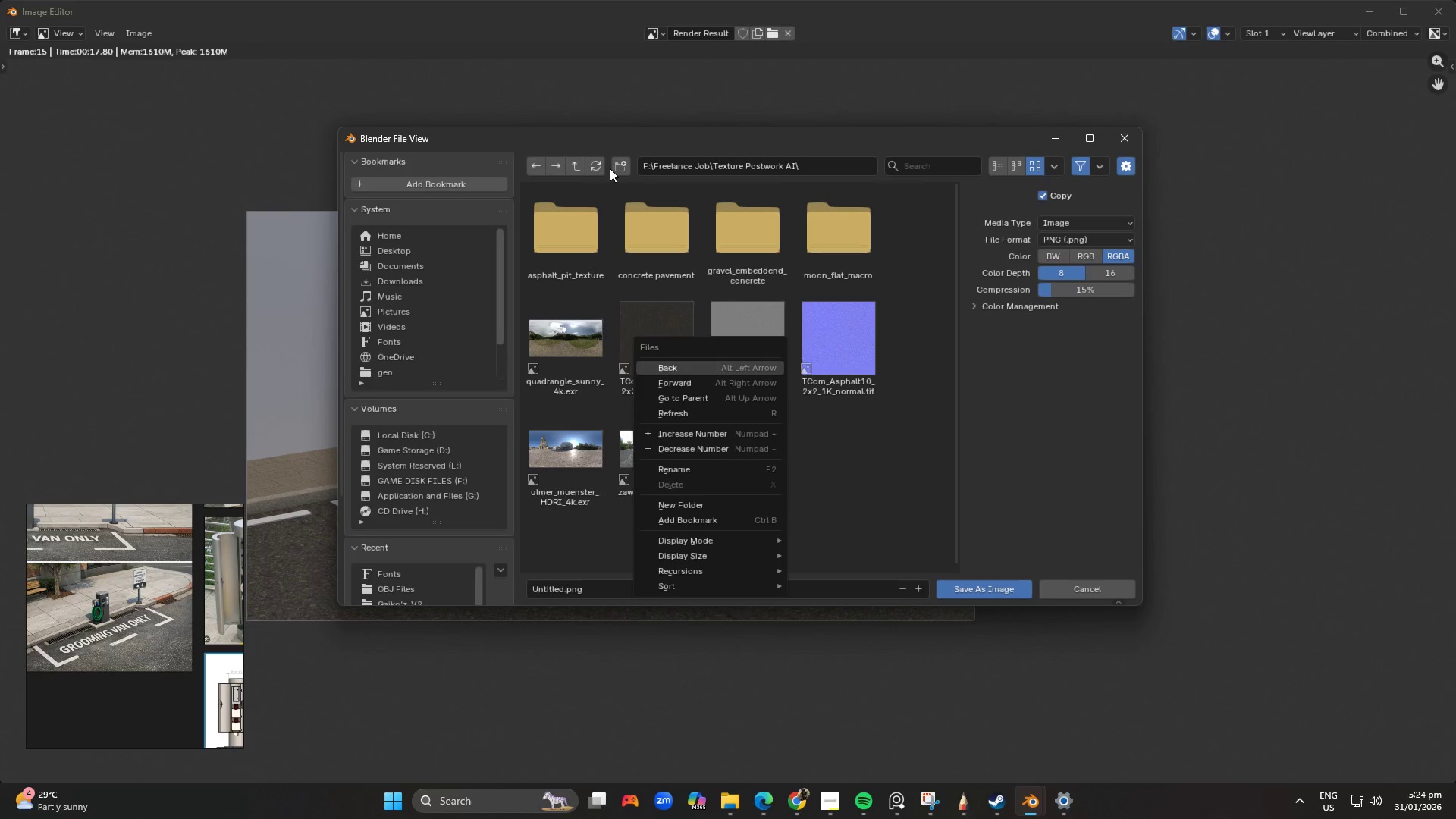 
left_click([622, 166])
 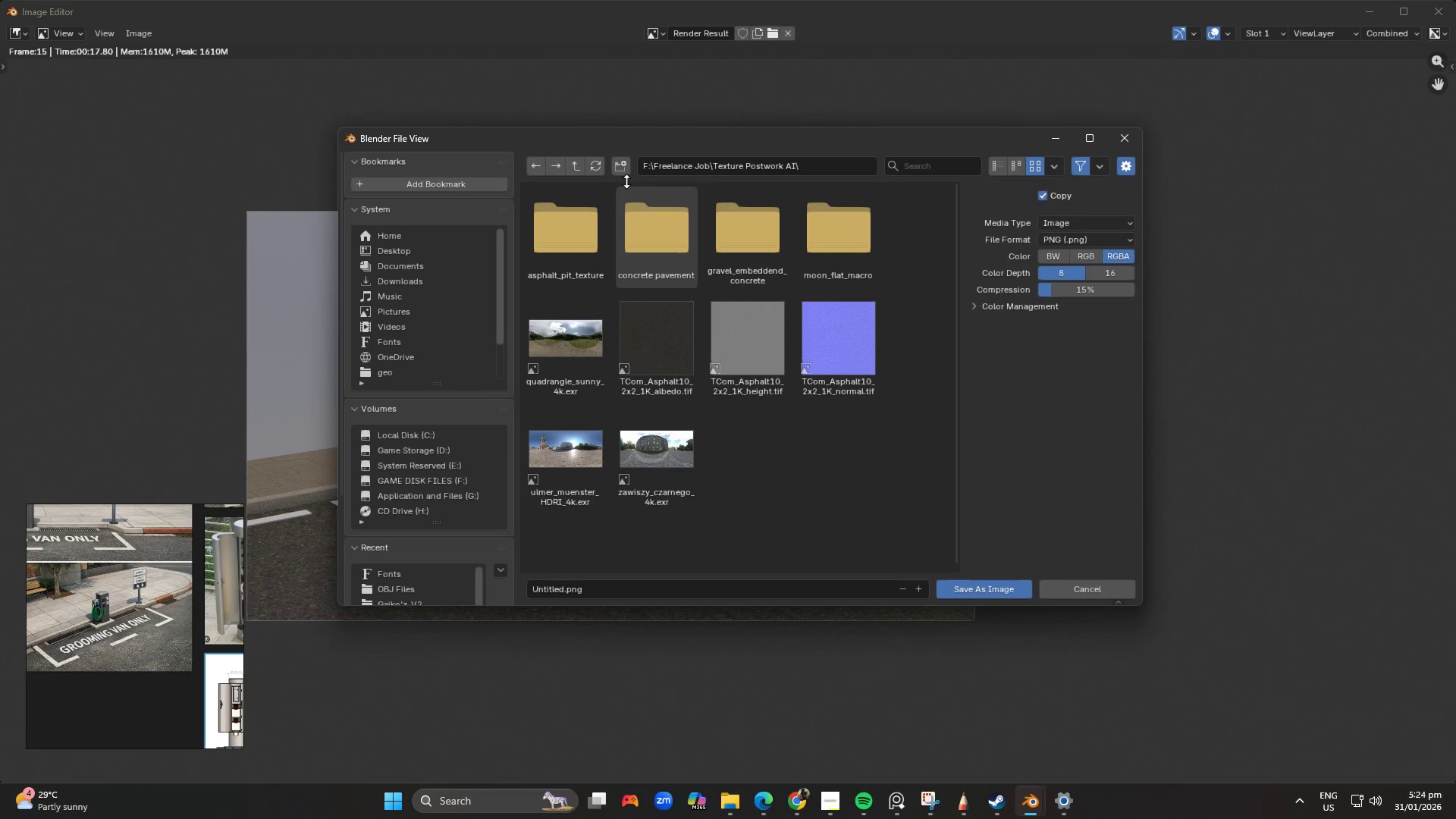 
left_click([623, 174])
 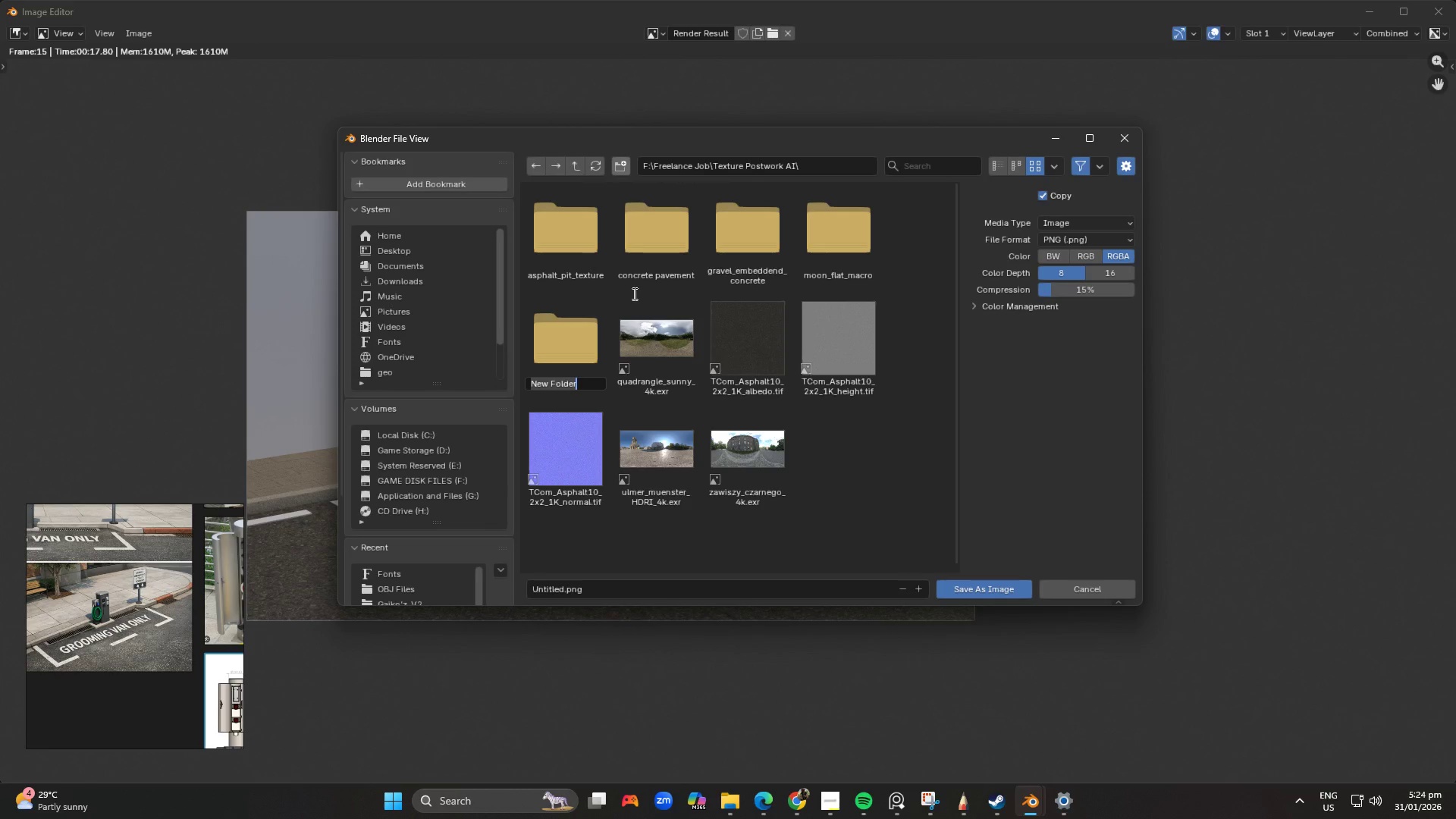 
type(Rrender)
 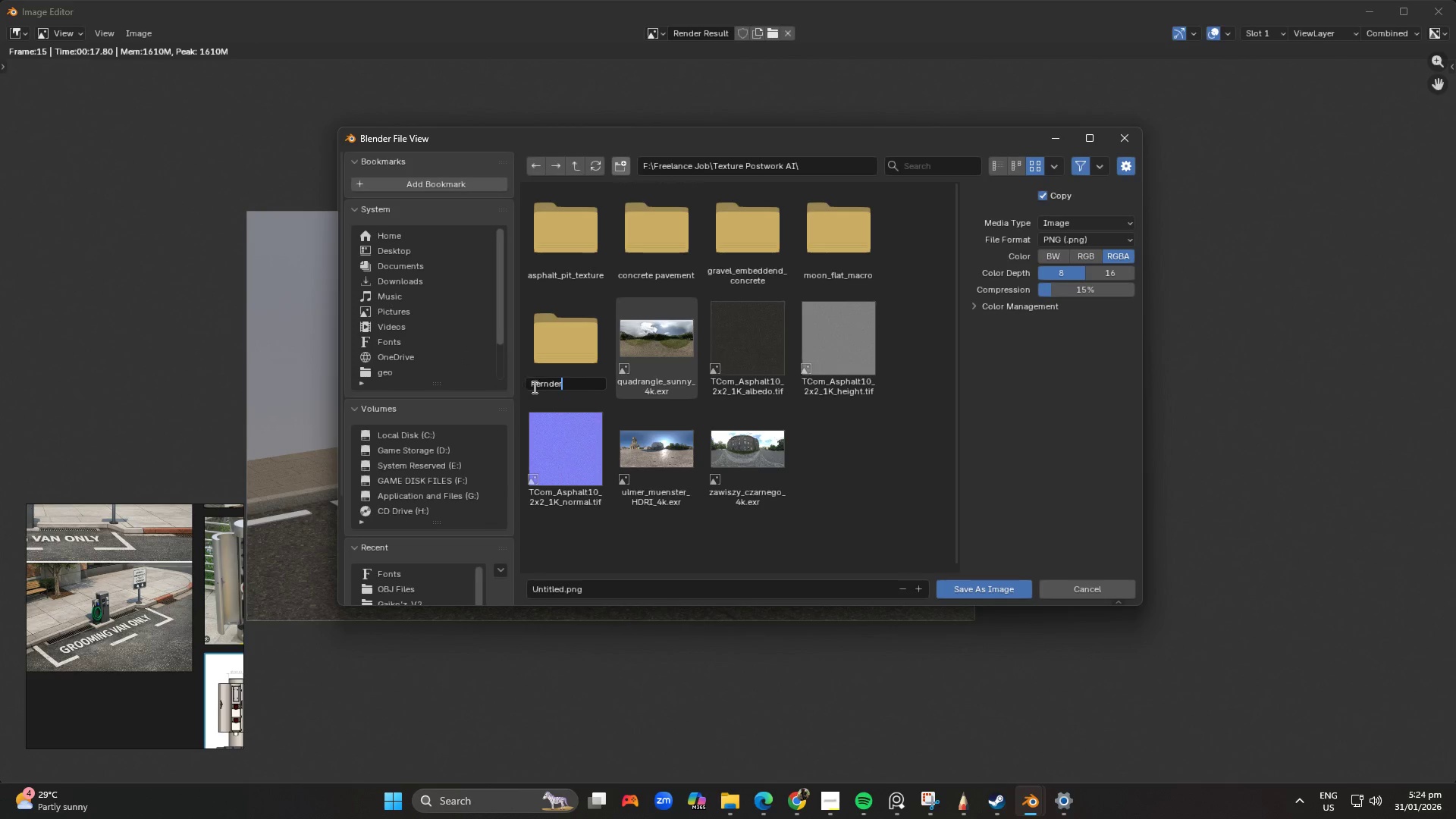 
left_click([548, 387])
 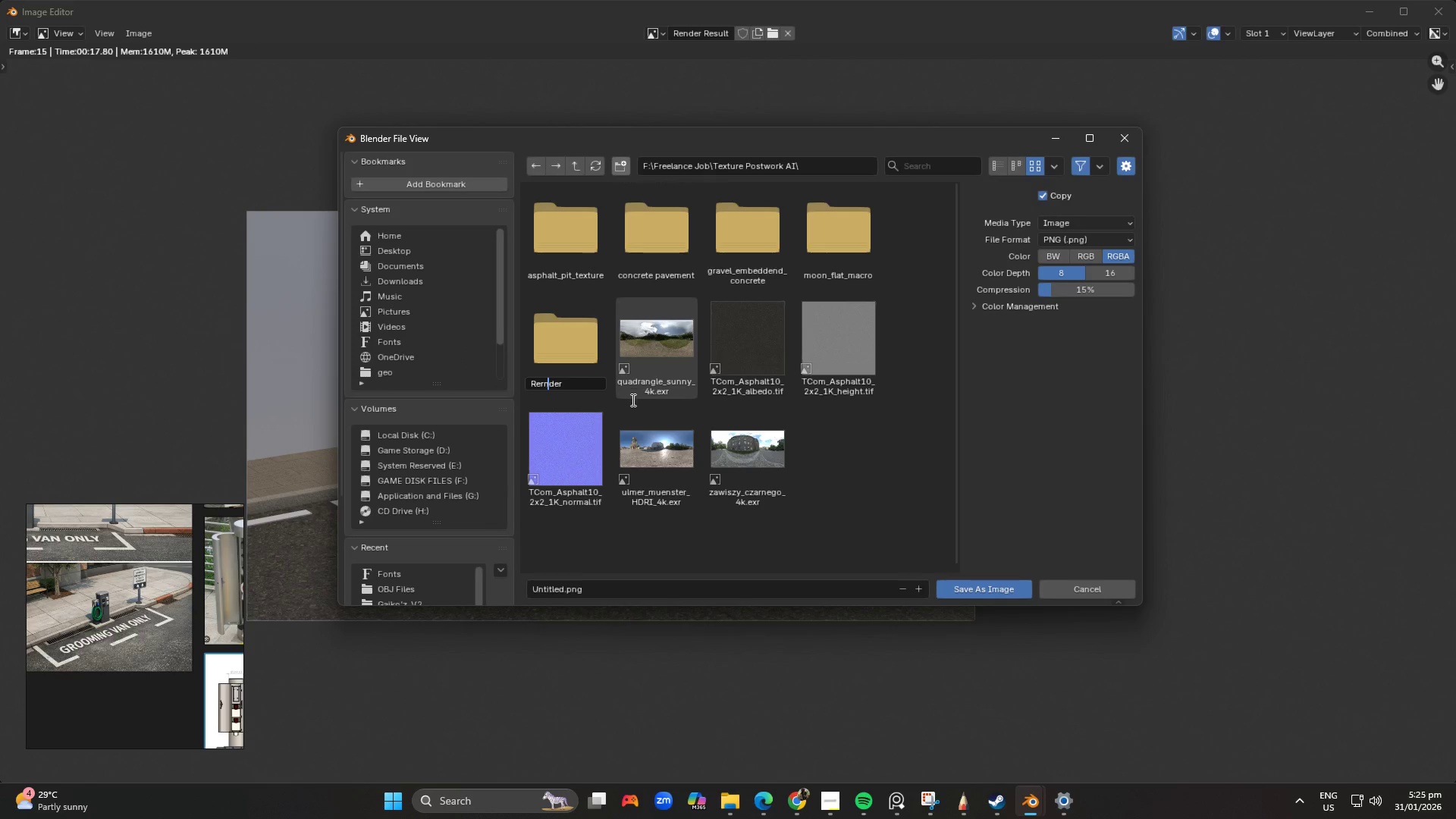 
key(Backspace)
 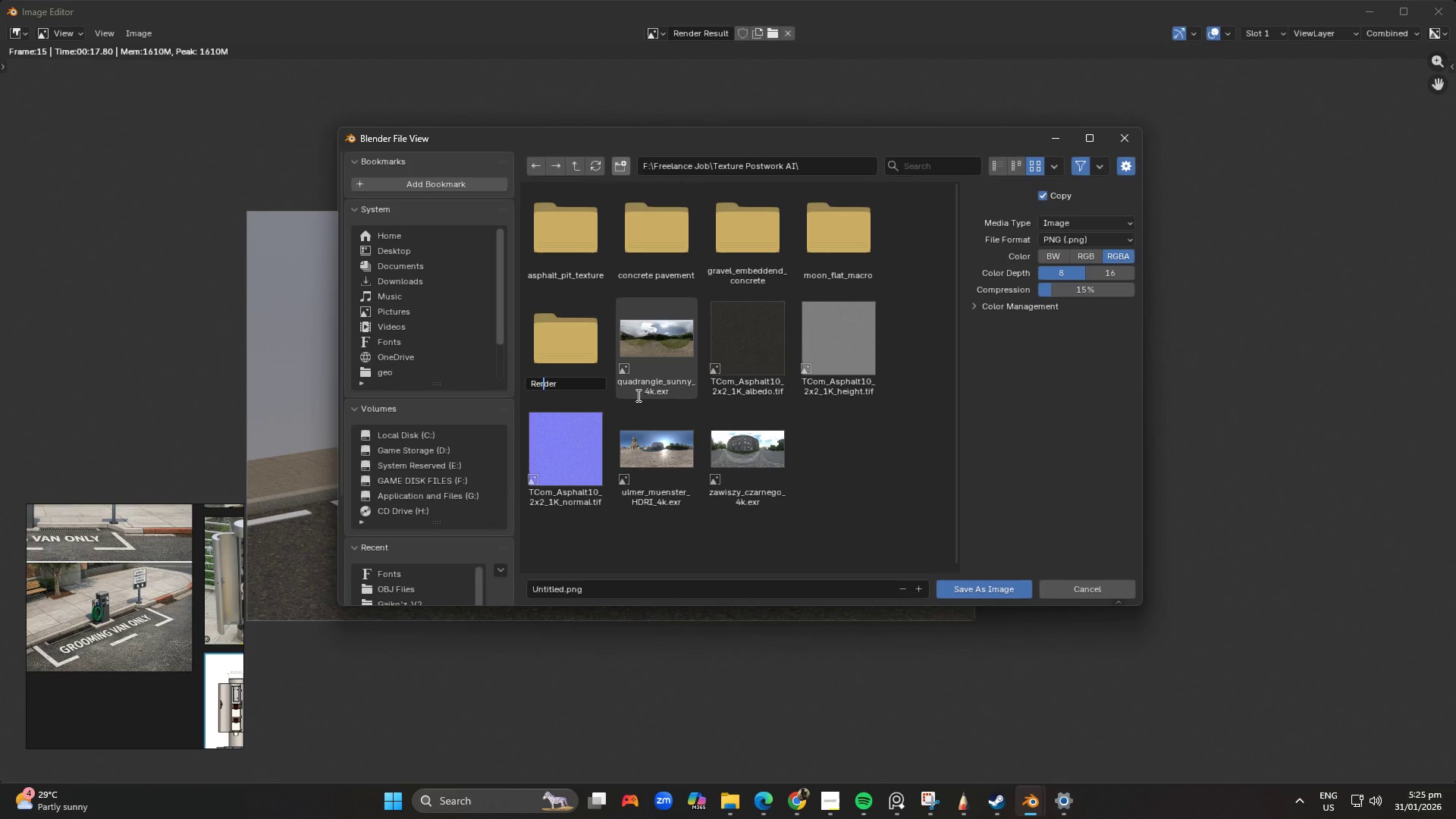 
key(Backspace)
 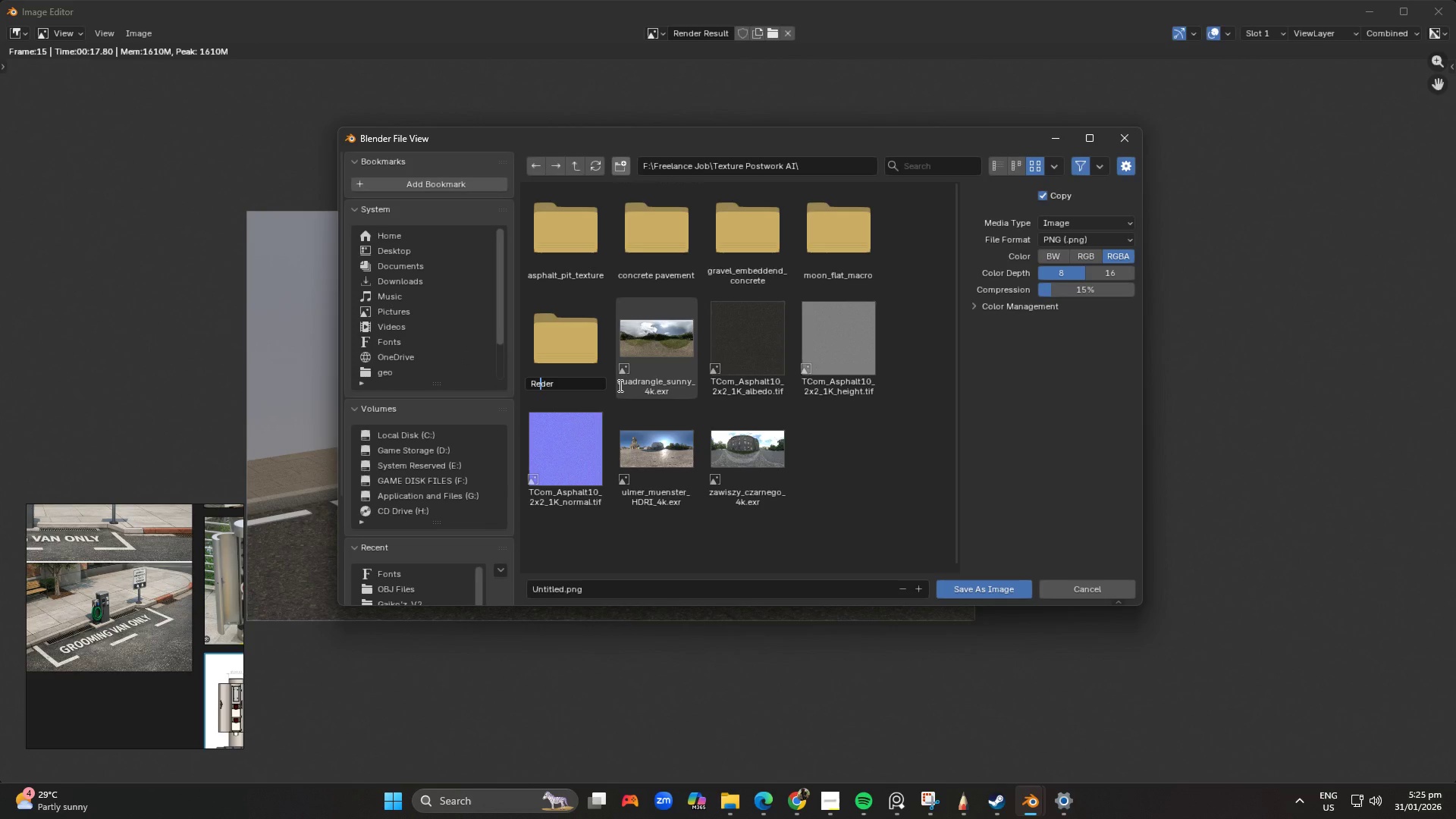 
key(N)
 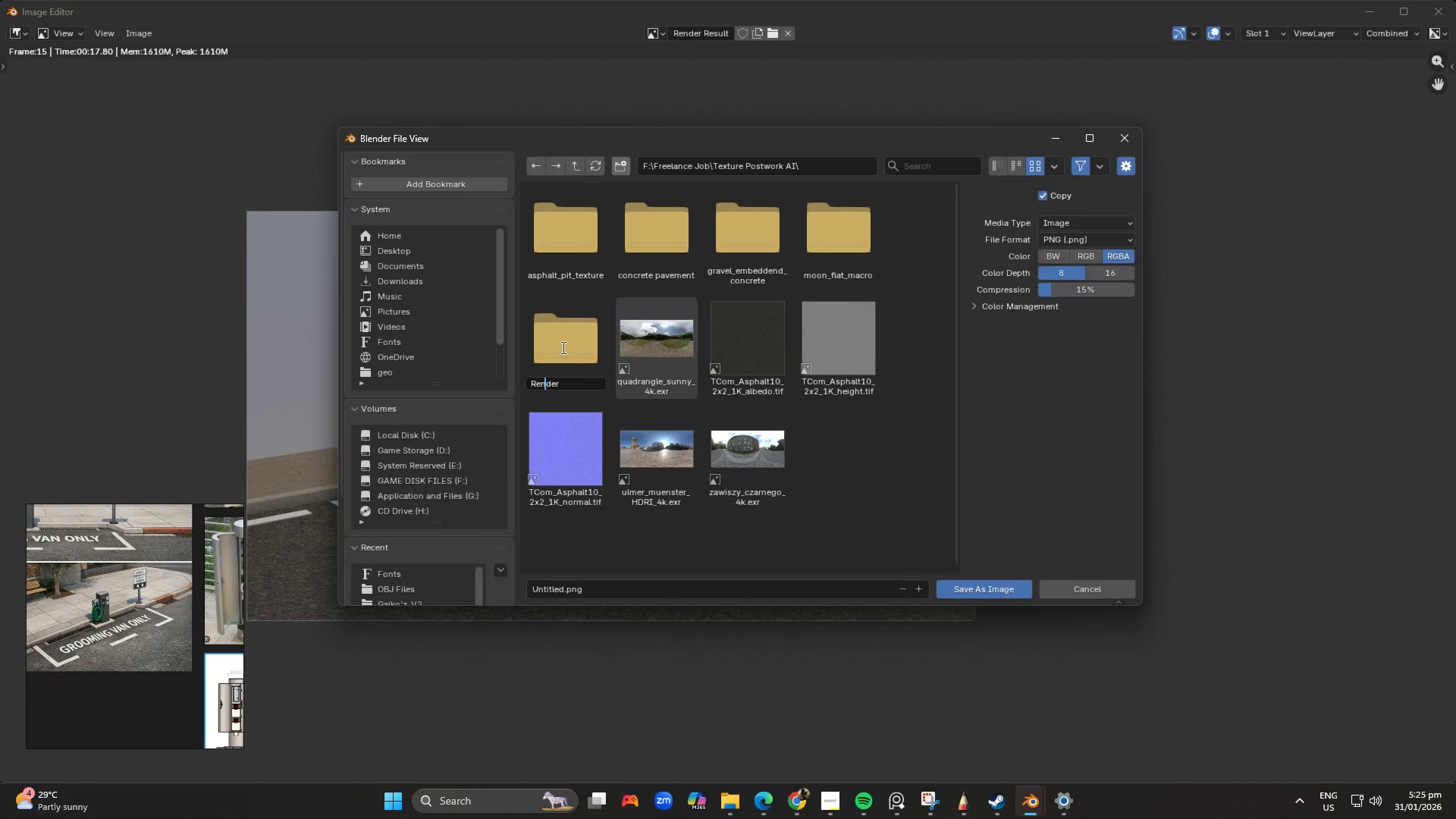 
left_click([562, 347])
 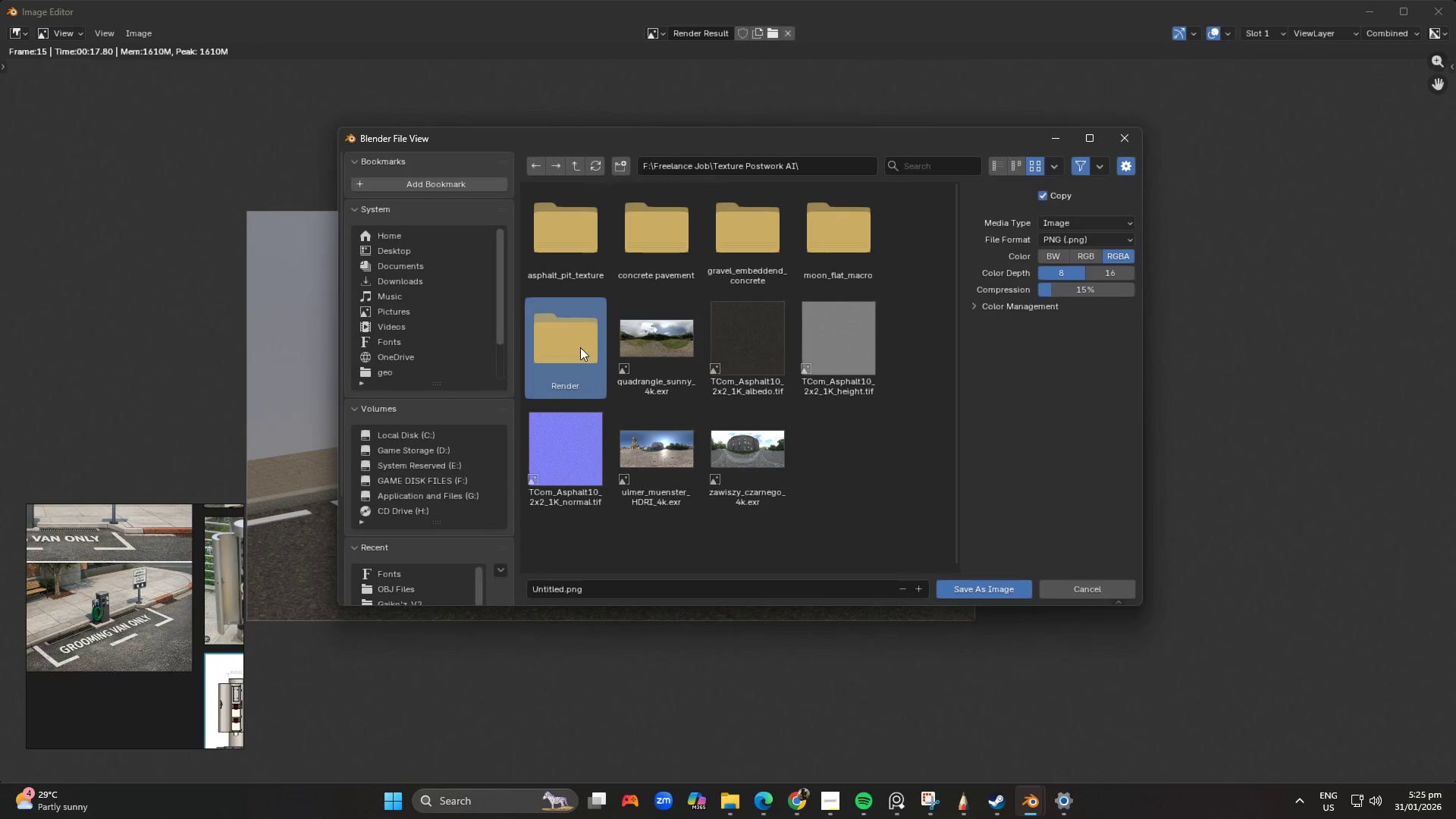 
double_click([579, 347])
 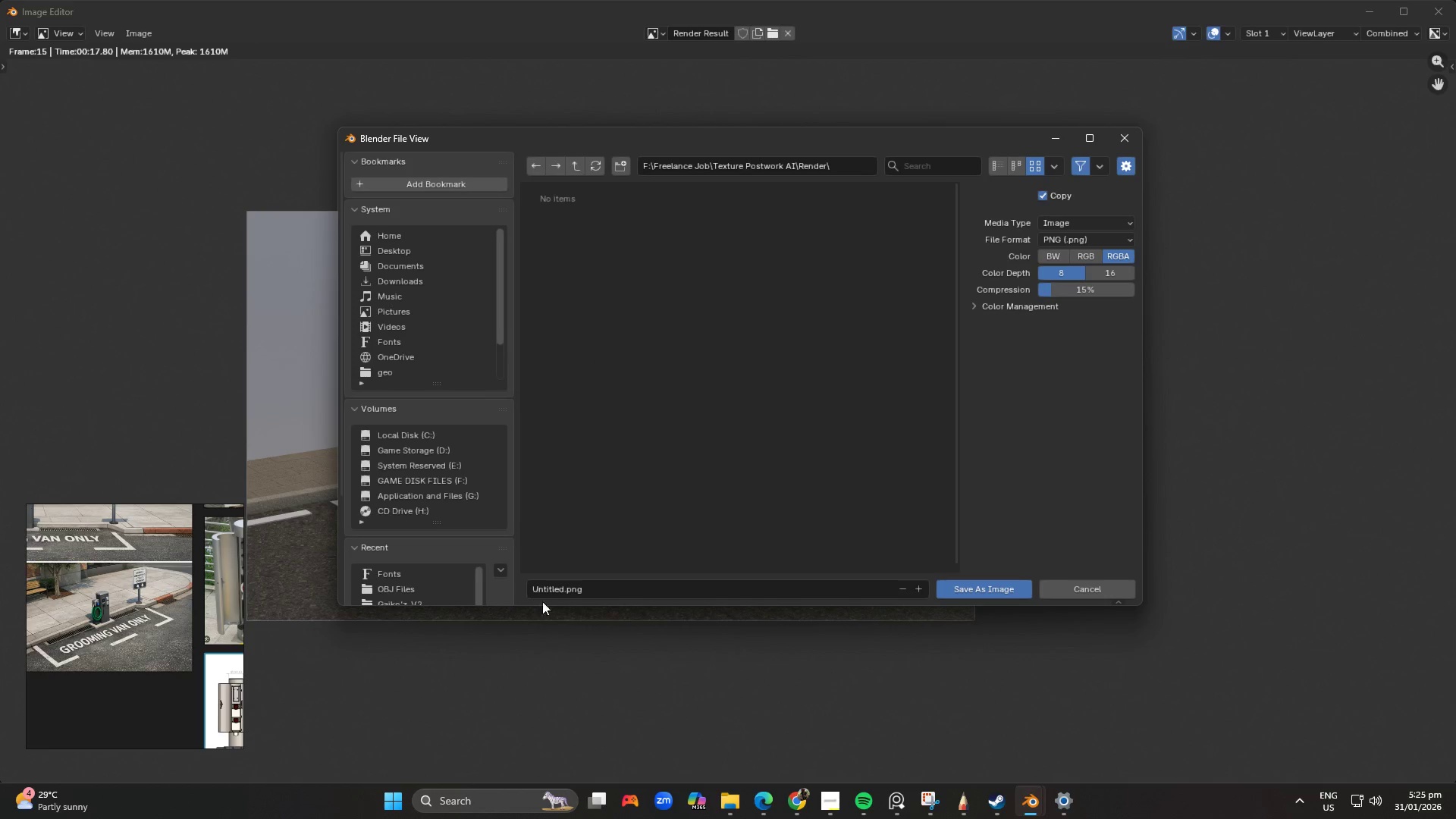 
left_click([556, 593])
 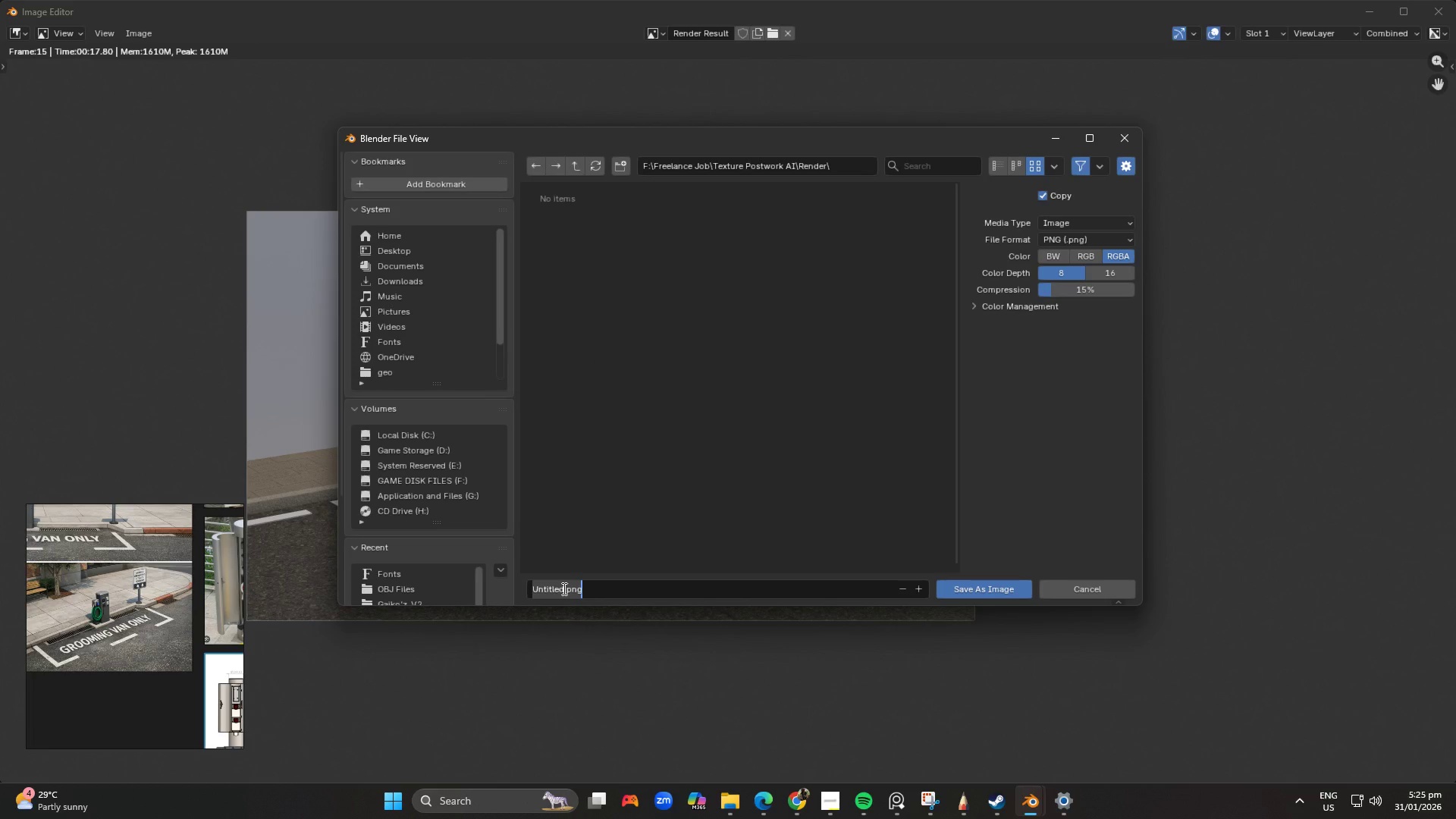 
left_click_drag(start_coordinate=[563, 588], to_coordinate=[488, 583])
 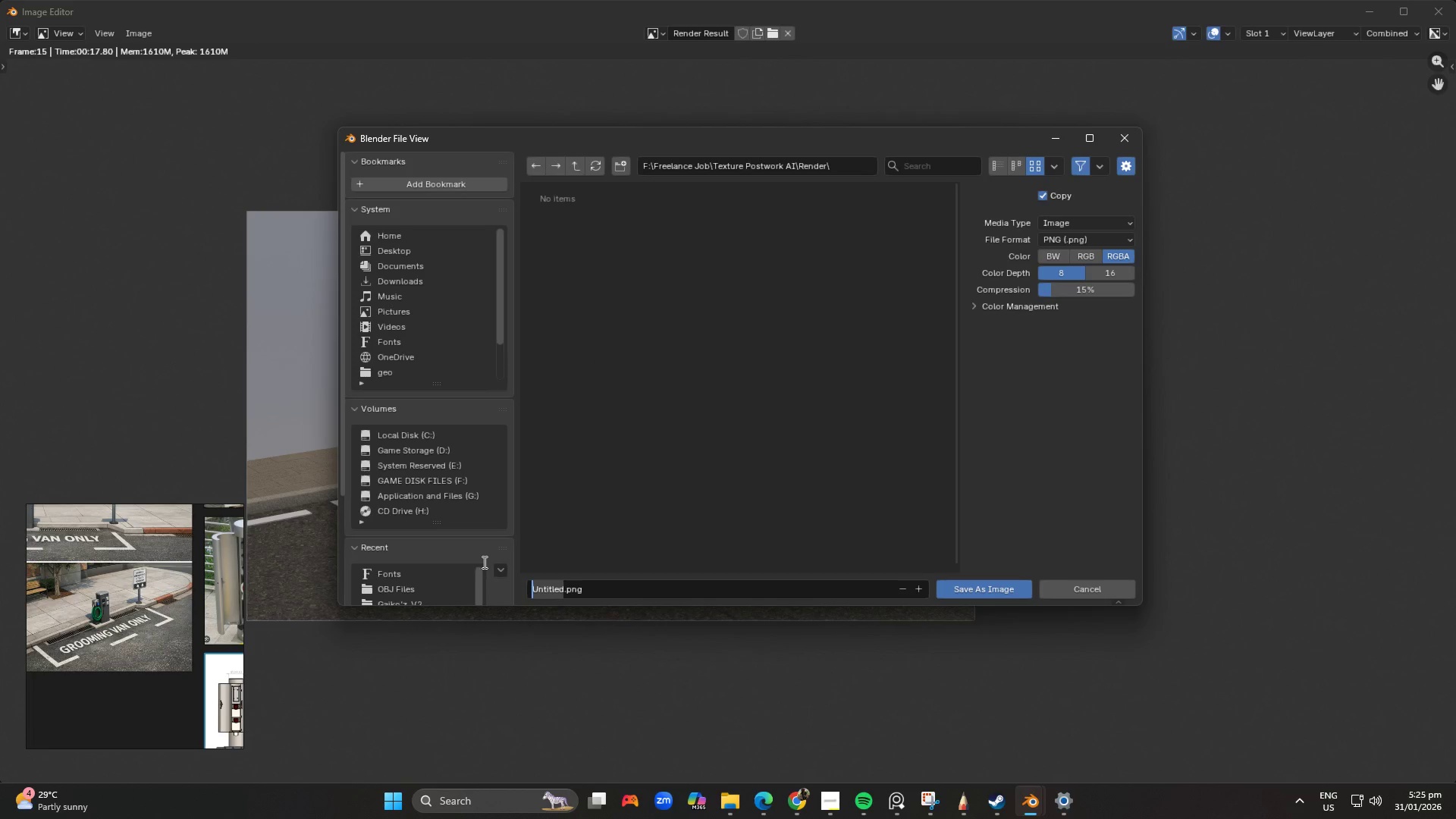 
type(Grommin)
key(Backspace)
key(Backspace)
key(Backspace)
key(Backspace)
type(omn)
key(Backspace)
type(ing Van parking)
 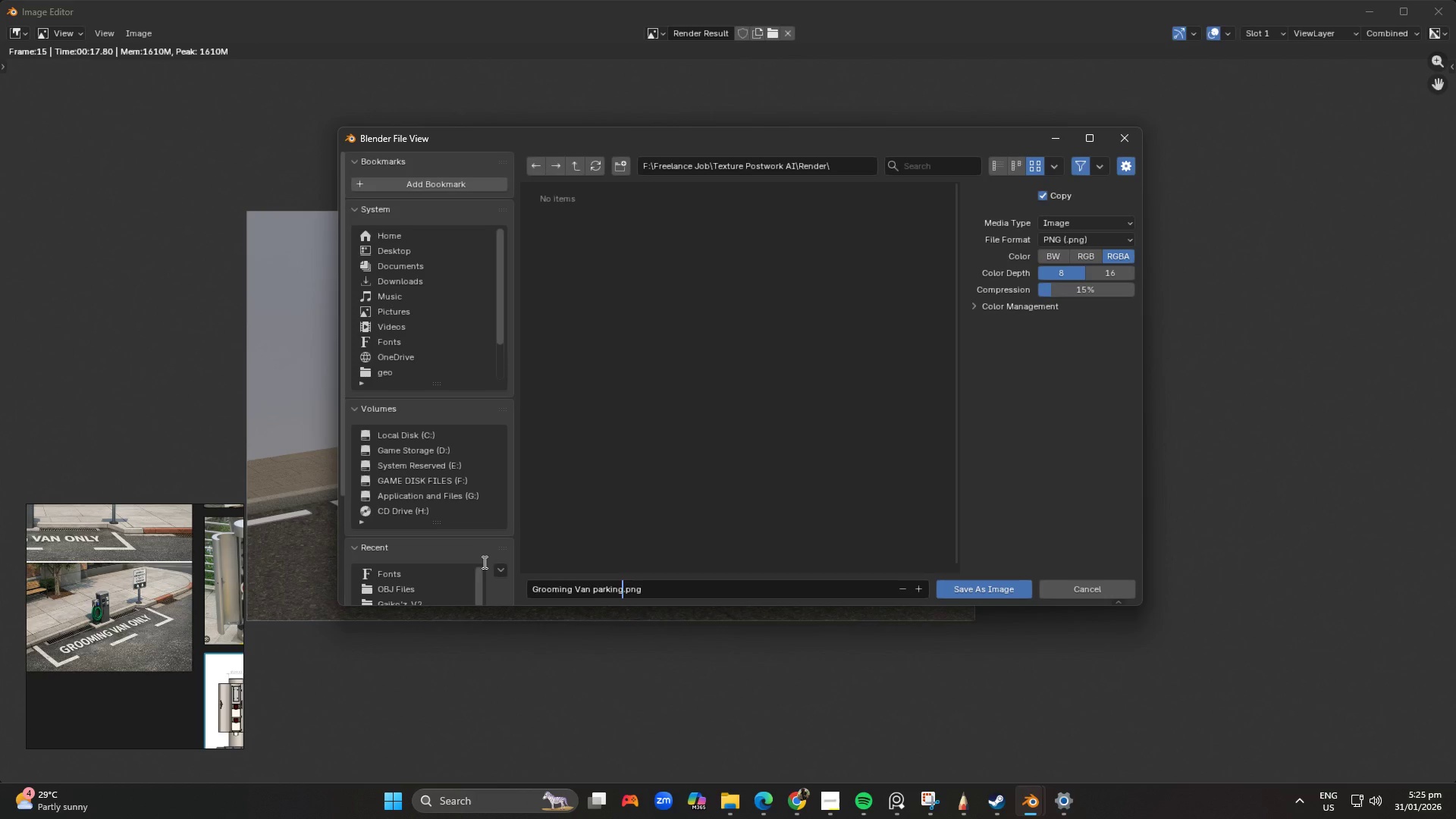 
double_click([1103, 277])
 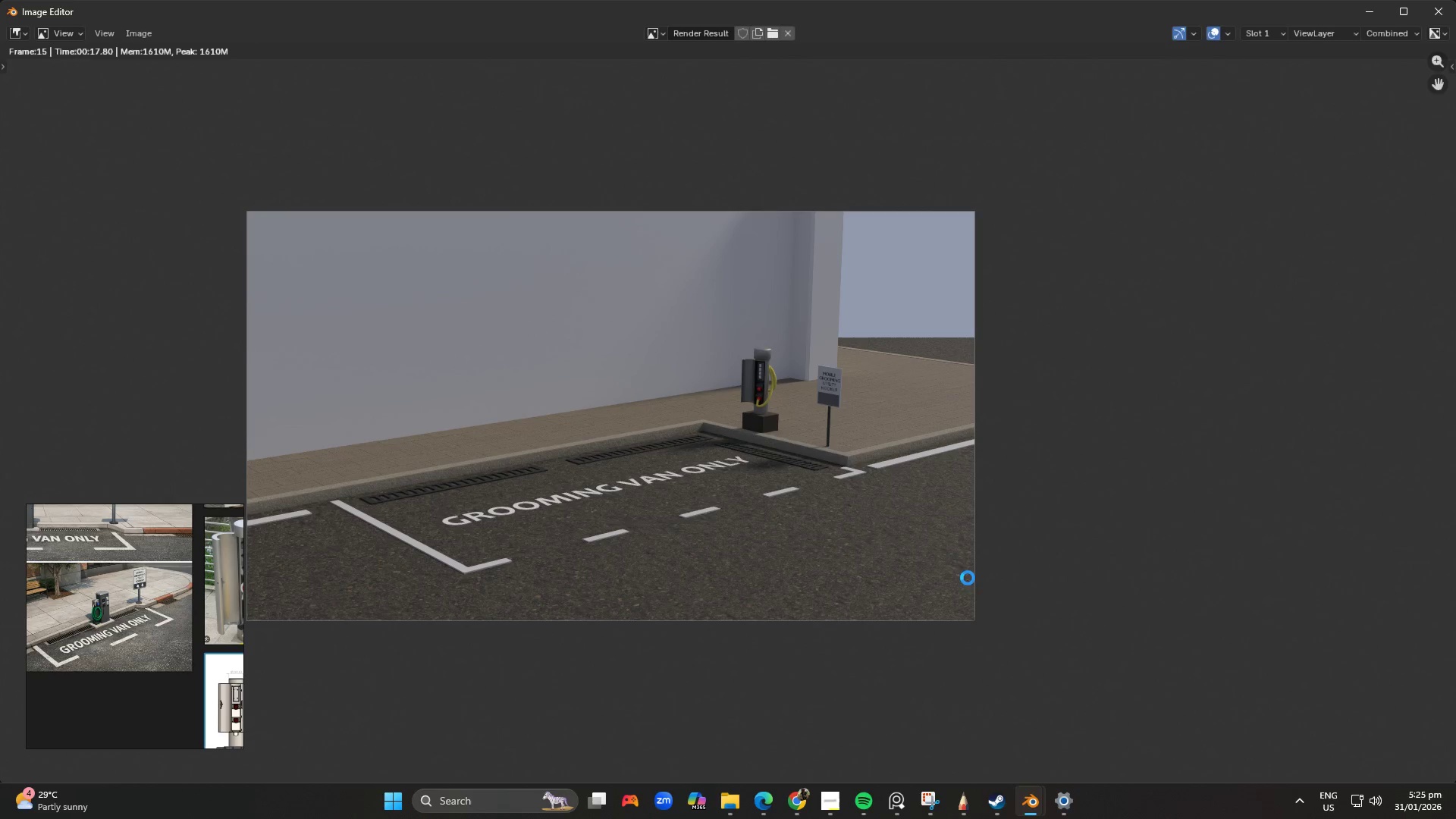 
scroll: coordinate [811, 450], scroll_direction: up, amount: 1.0
 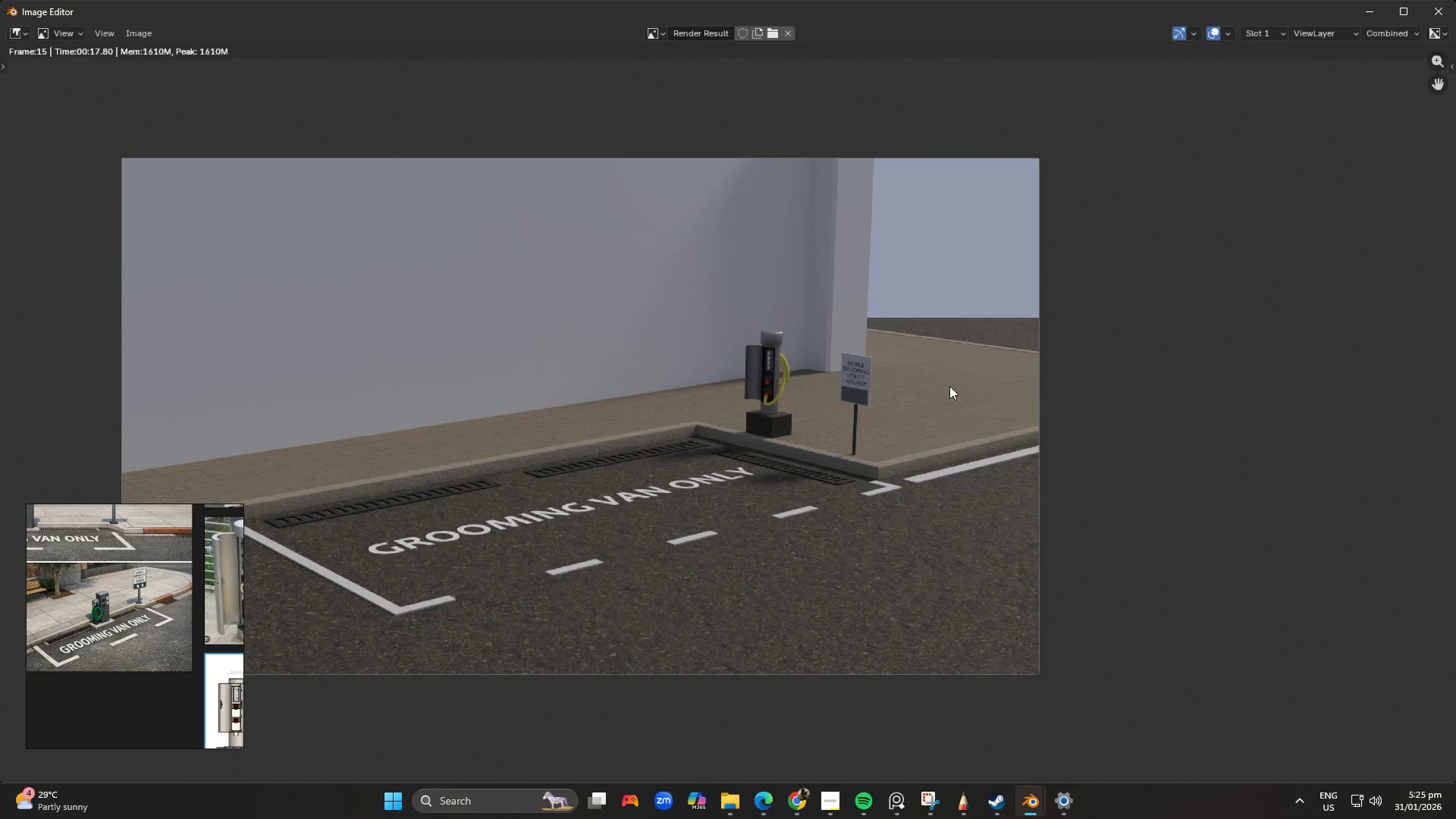 
scroll: coordinate [1012, 375], scroll_direction: down, amount: 2.0
 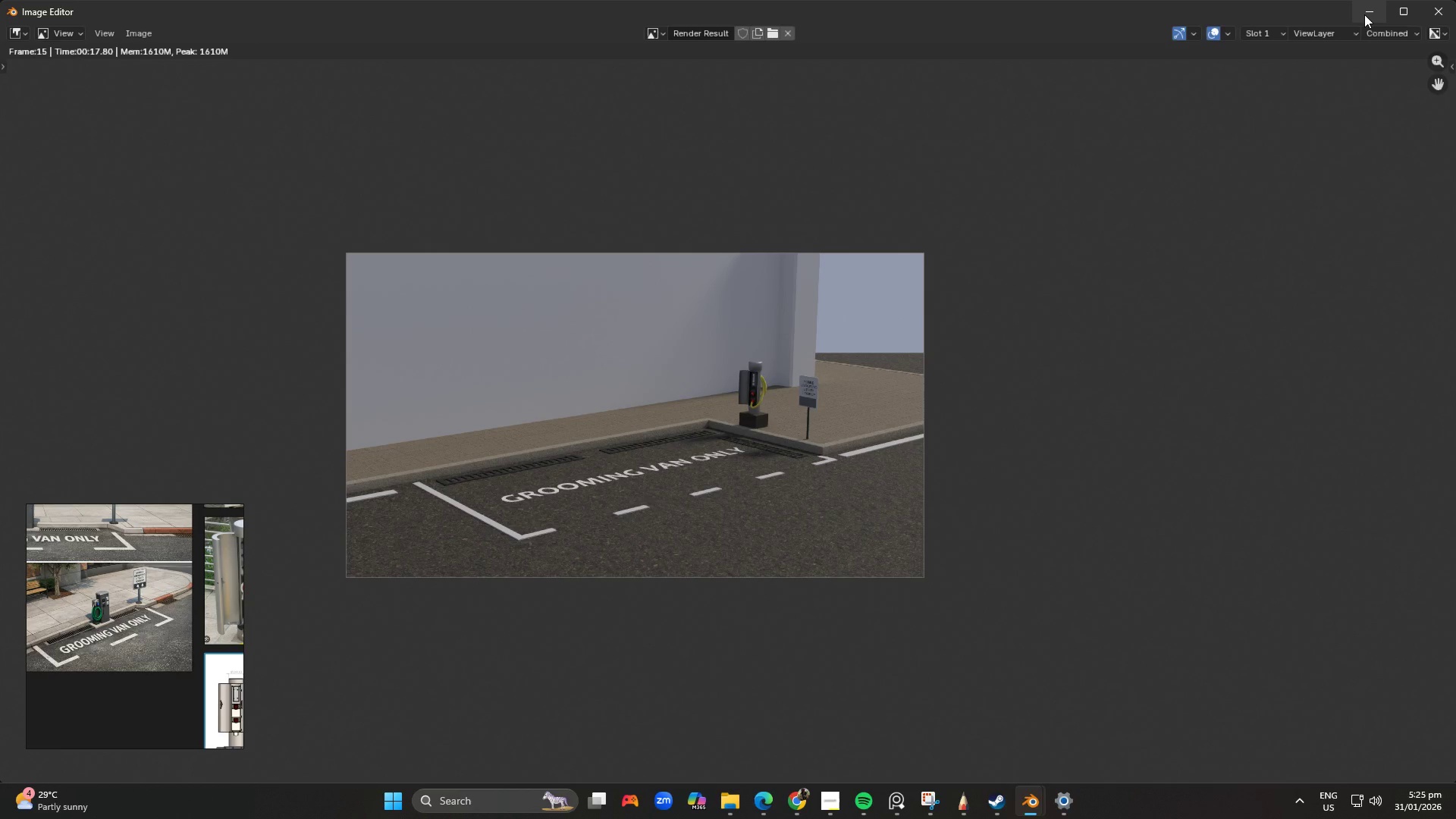 
left_click([1364, 14])
 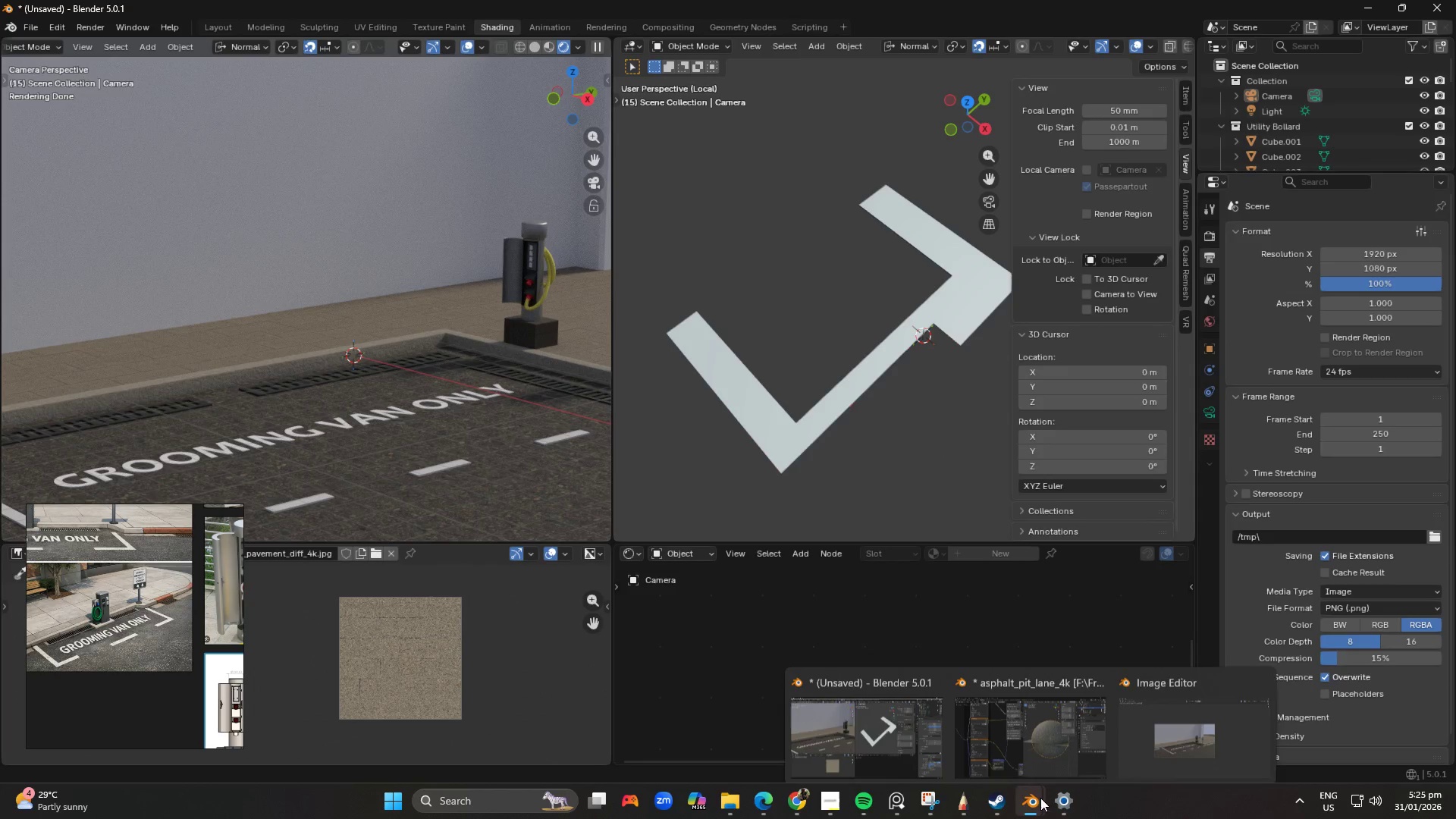 
left_click([1200, 670])
 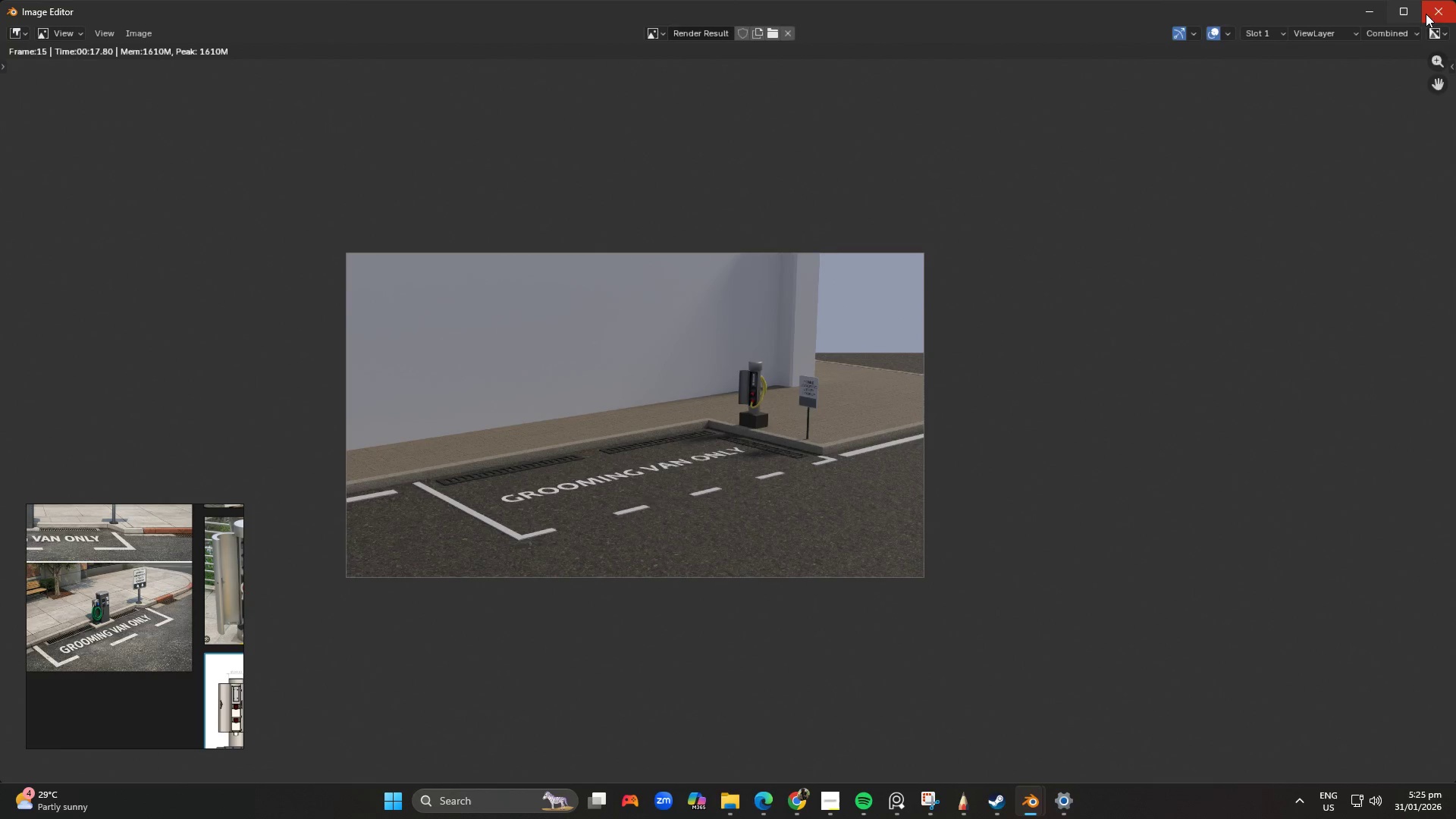 
left_click([1429, 16])
 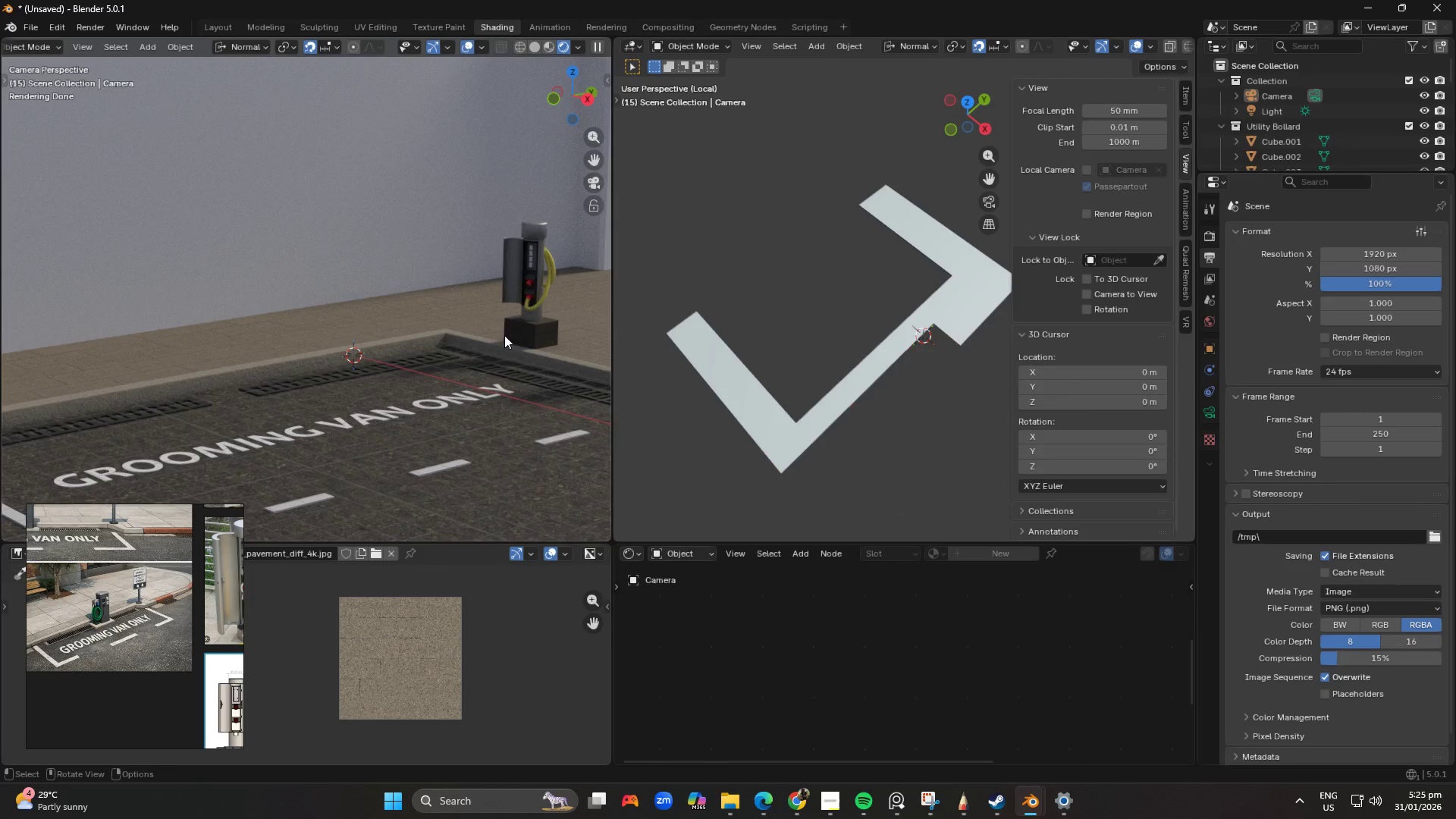 
scroll: coordinate [480, 337], scroll_direction: down, amount: 5.0
 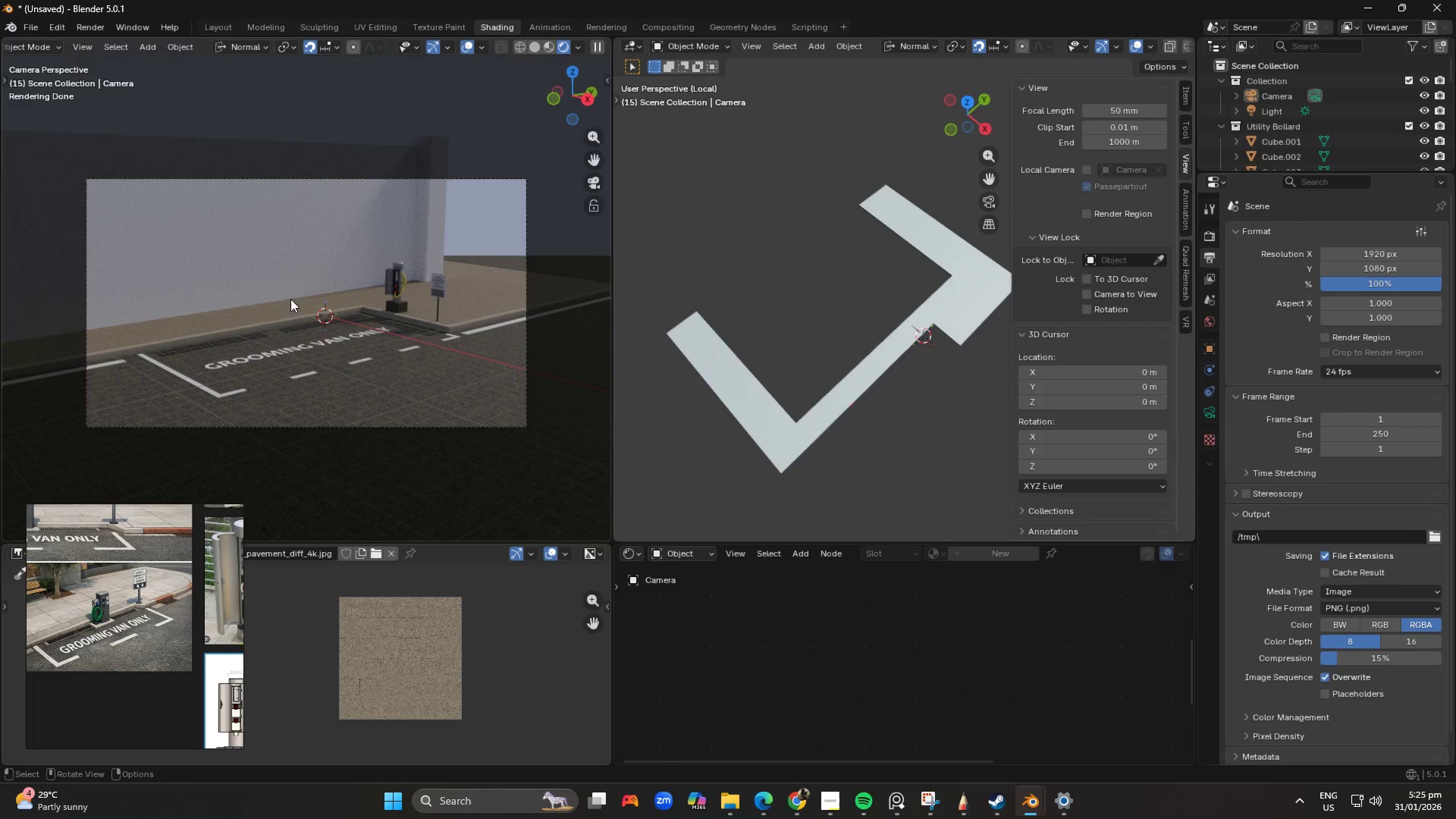 
scroll: coordinate [367, 326], scroll_direction: up, amount: 2.0
 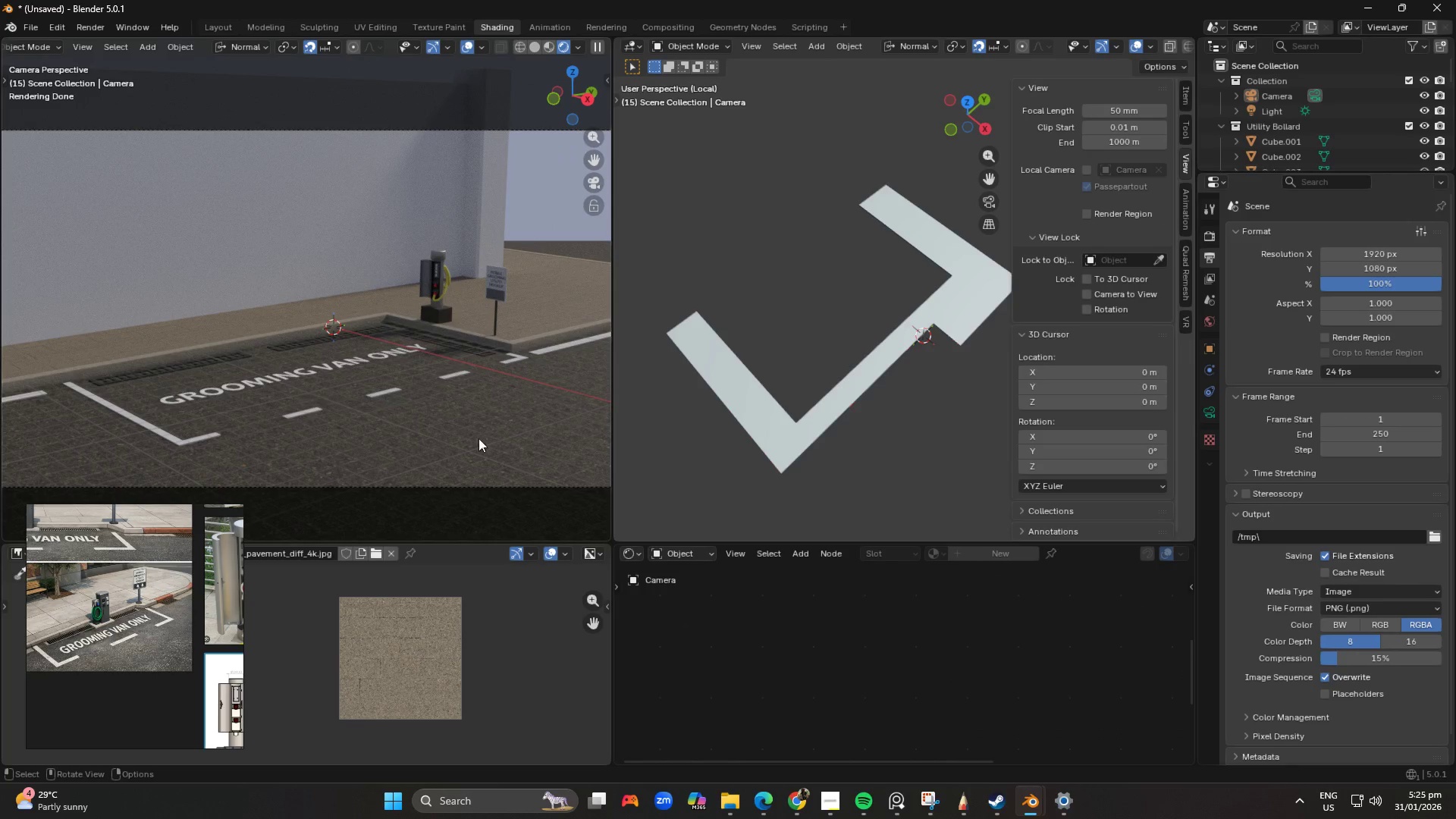 
scroll: coordinate [473, 365], scroll_direction: down, amount: 2.0
 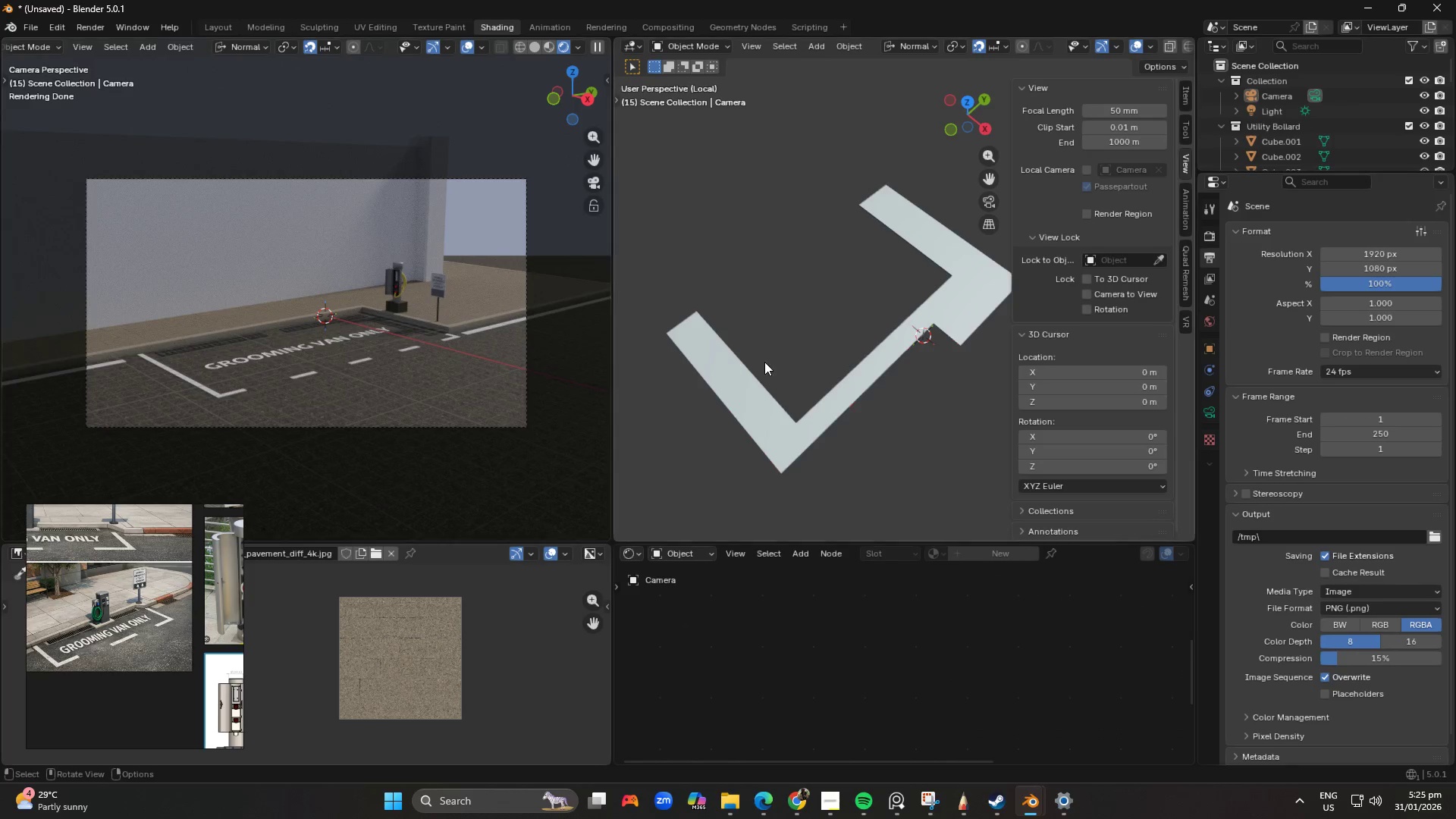 
scroll: coordinate [848, 392], scroll_direction: up, amount: 2.0
 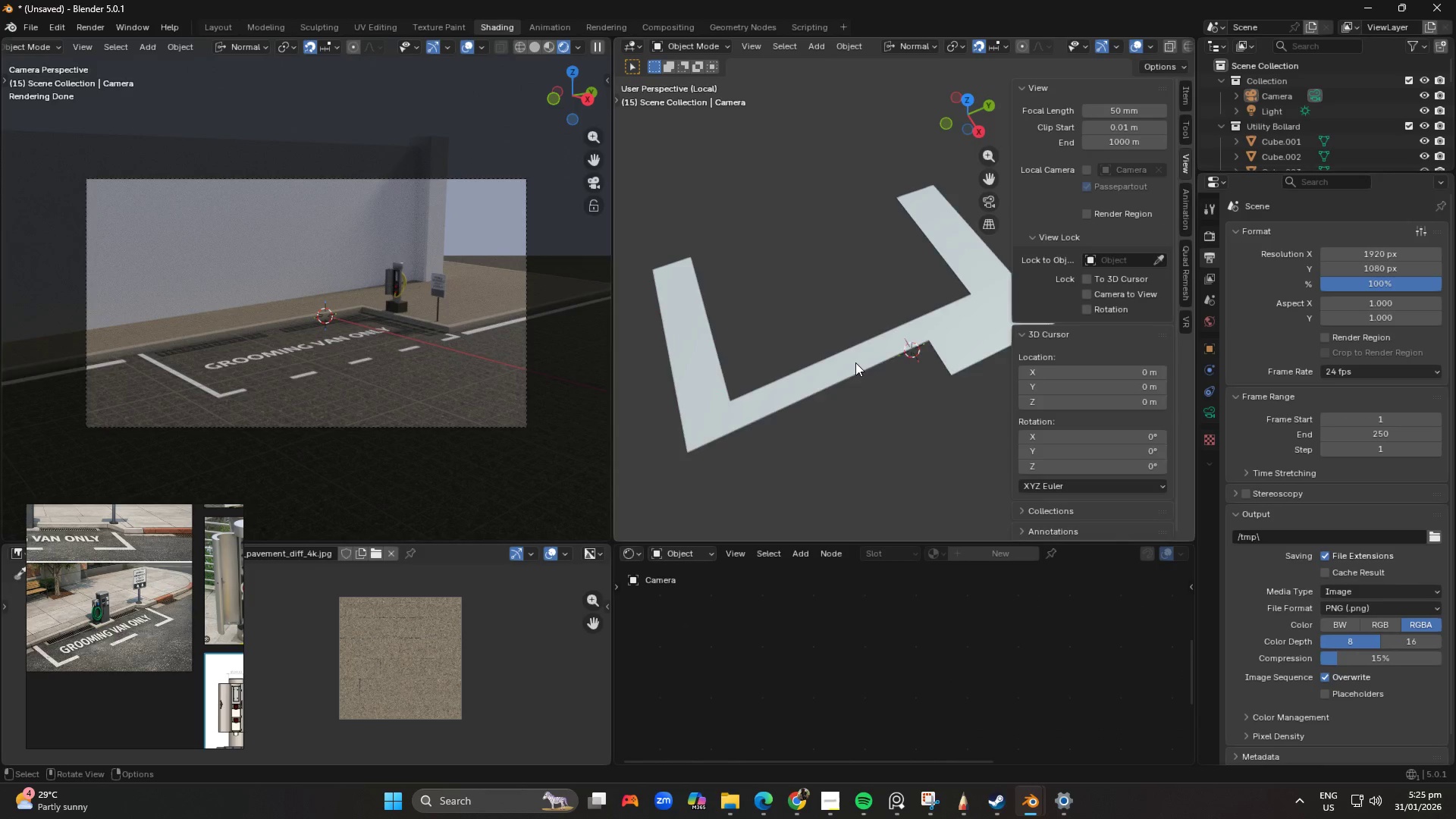 
key(NumpadDivide)
 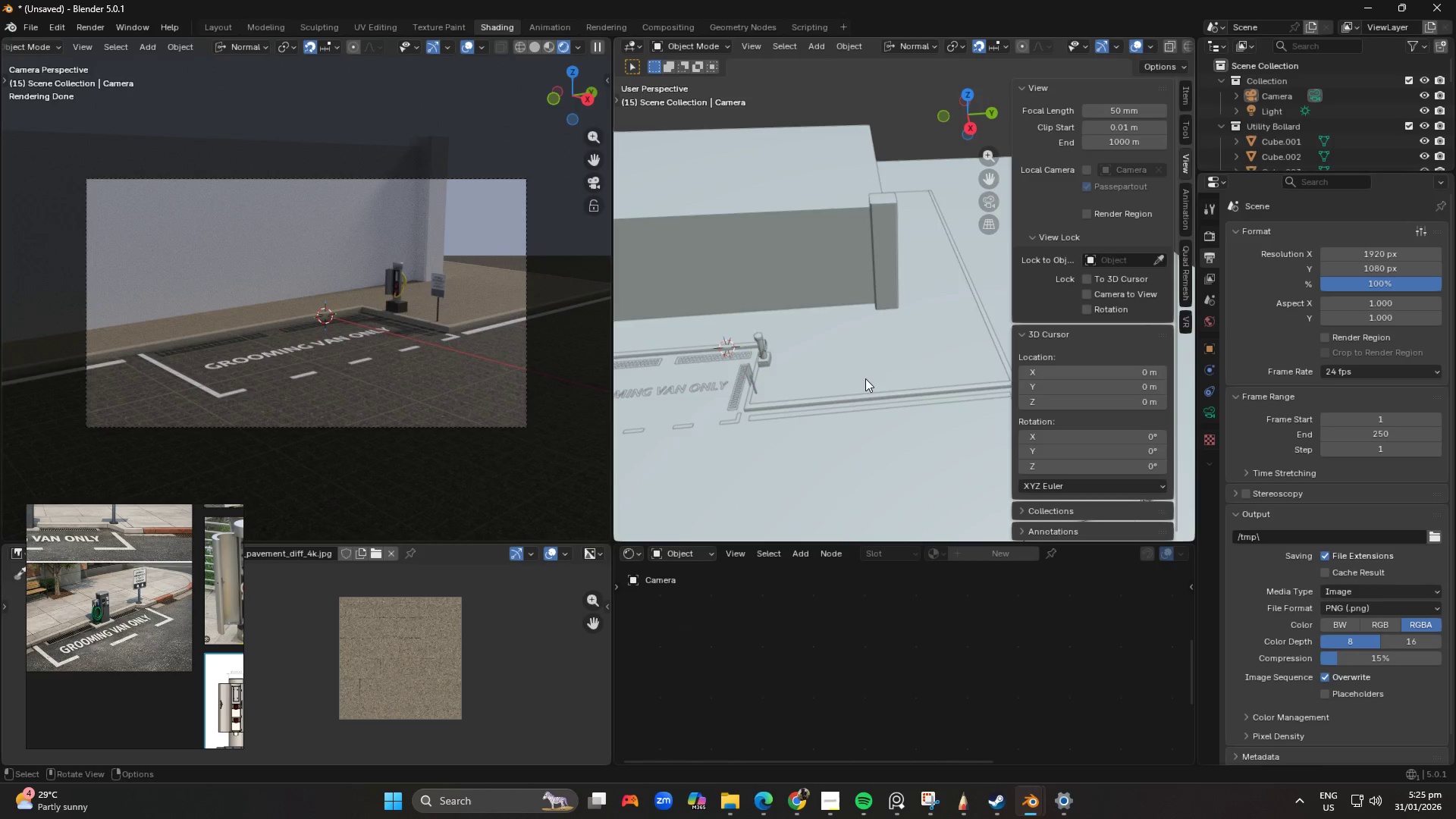 
scroll: coordinate [852, 320], scroll_direction: down, amount: 2.0
 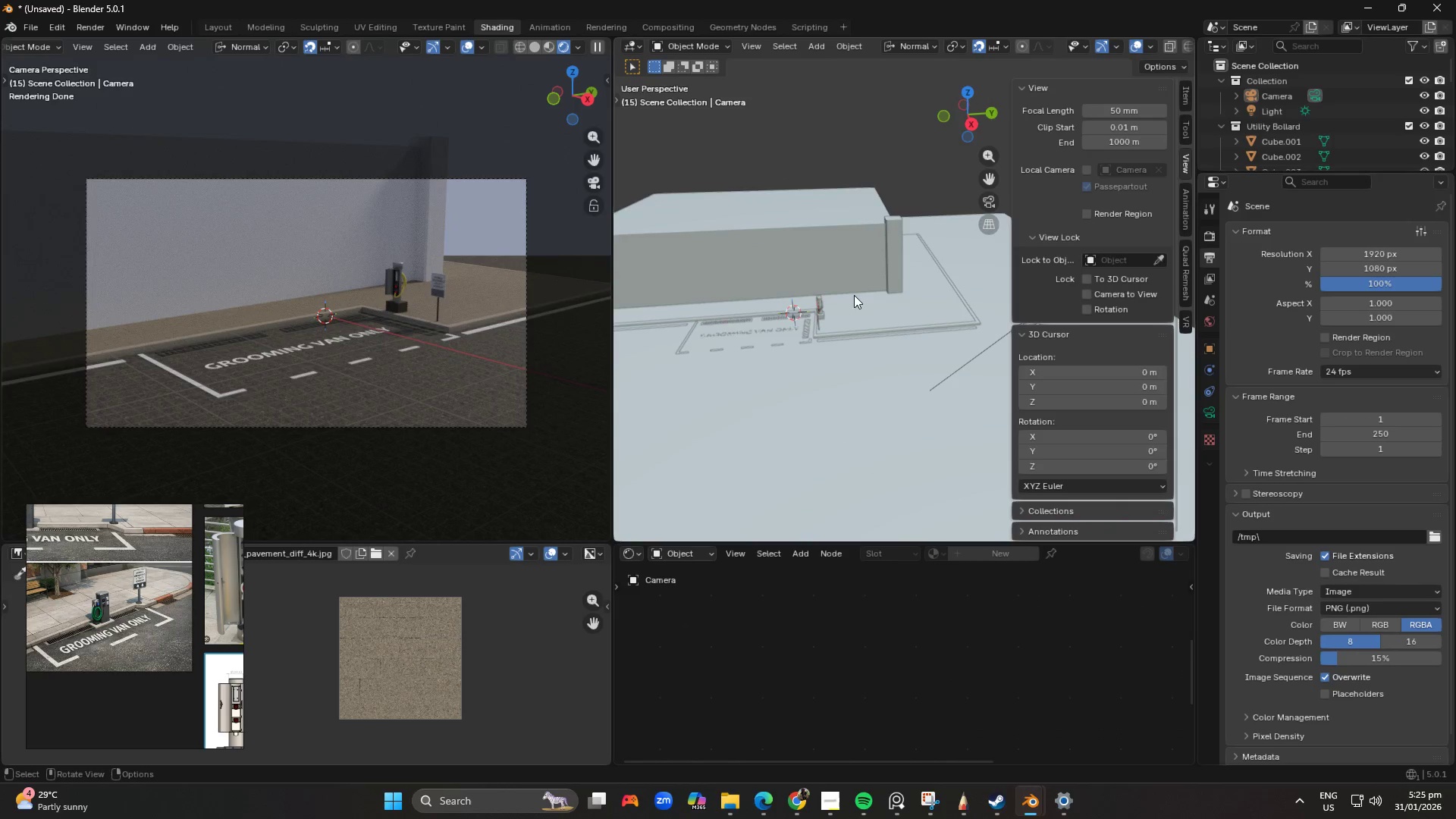 
scroll: coordinate [837, 271], scroll_direction: up, amount: 1.0
 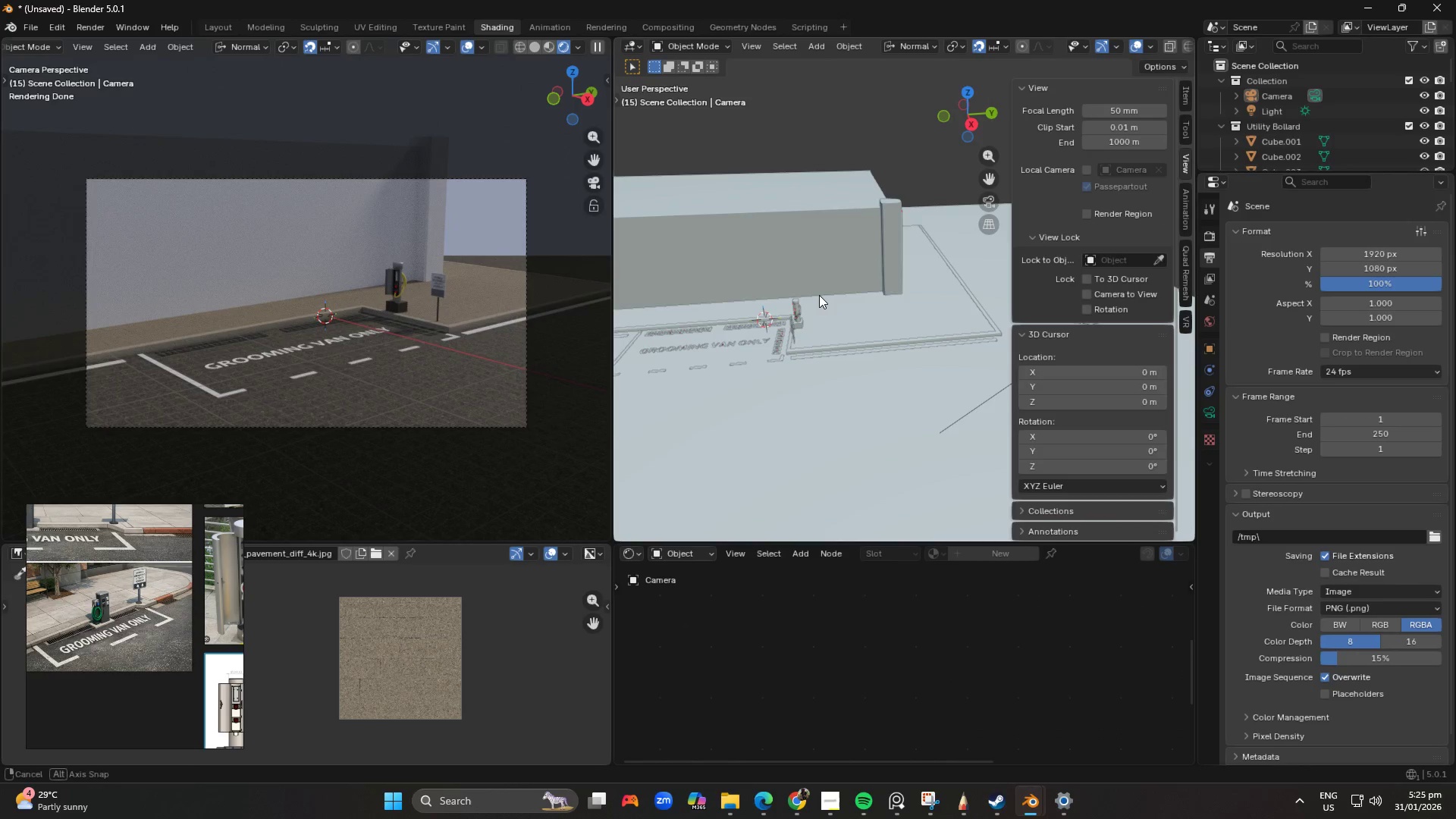 
hold_key(key=ShiftLeft, duration=0.44)
 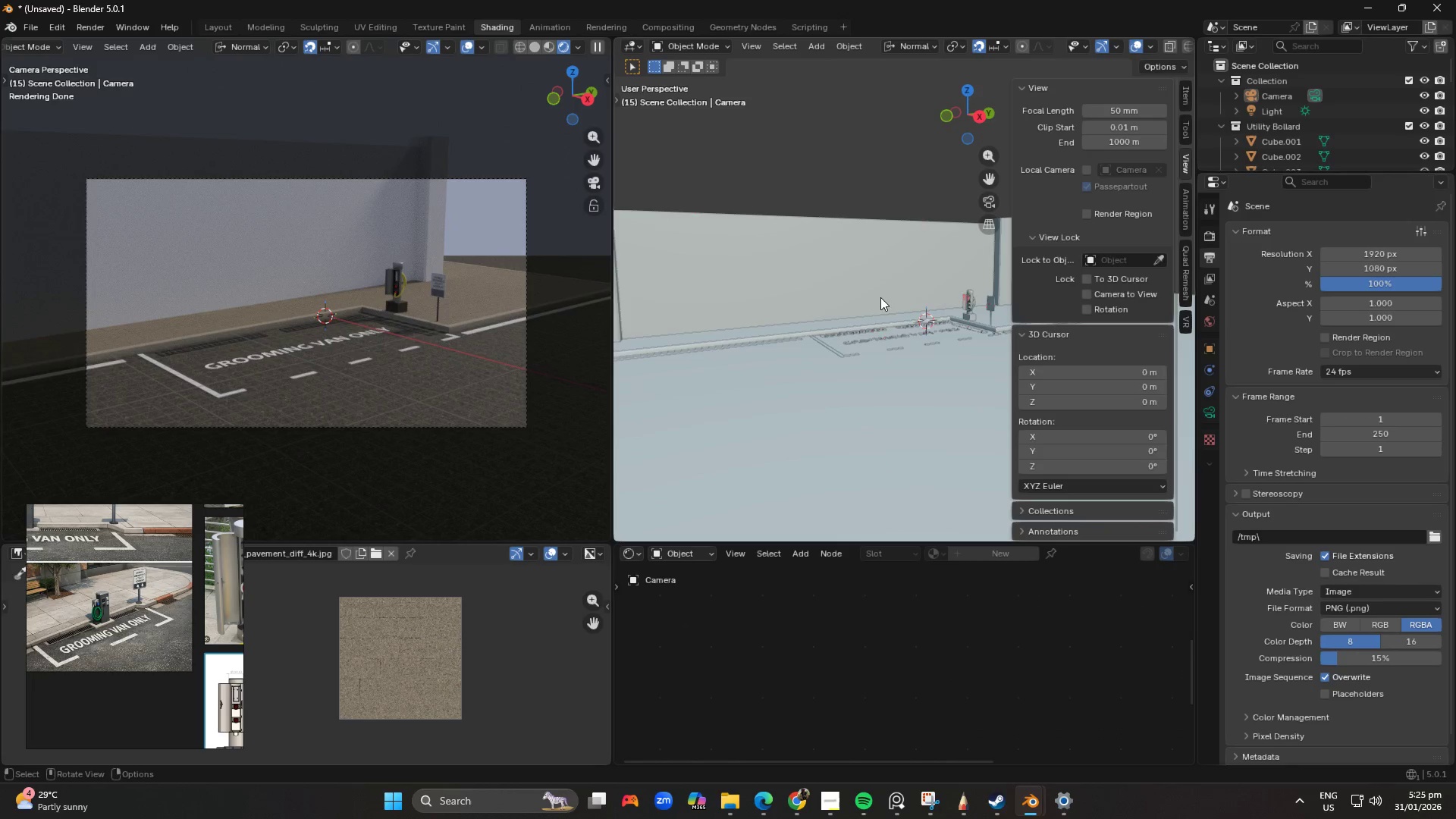 
scroll: coordinate [859, 291], scroll_direction: up, amount: 1.0
 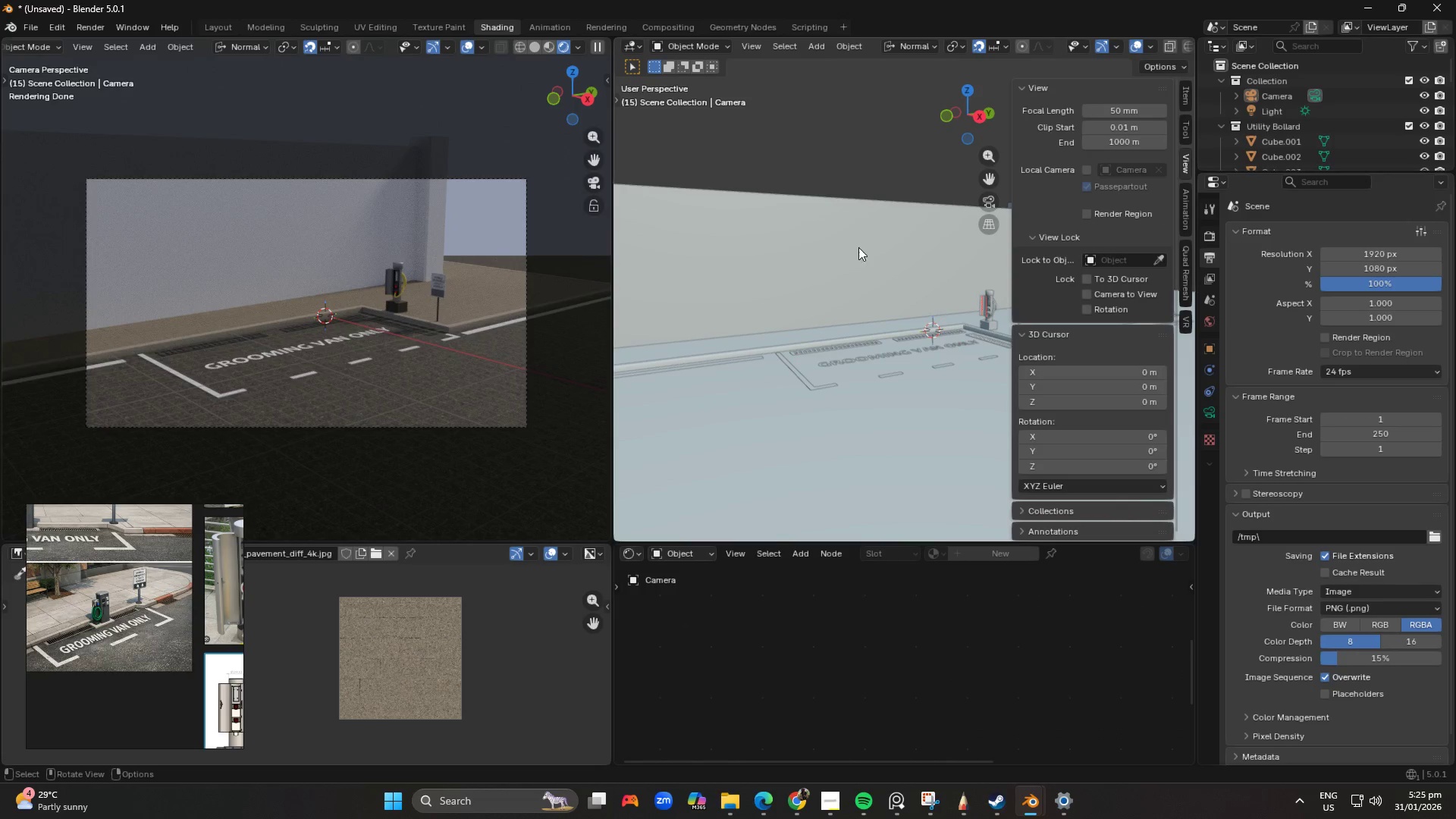 
scroll: coordinate [129, 612], scroll_direction: down, amount: 4.0
 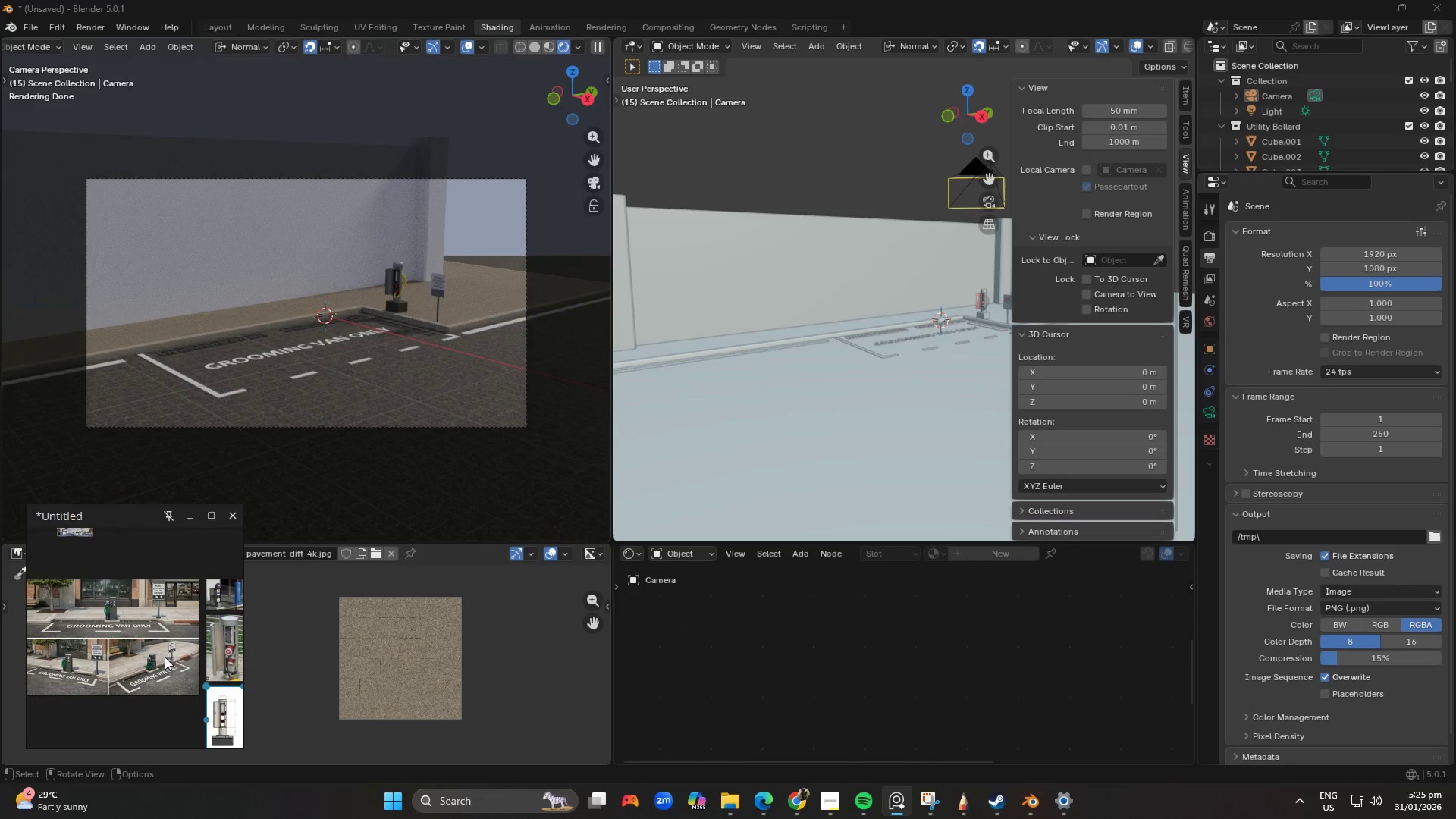 
scroll: coordinate [193, 615], scroll_direction: up, amount: 12.0
 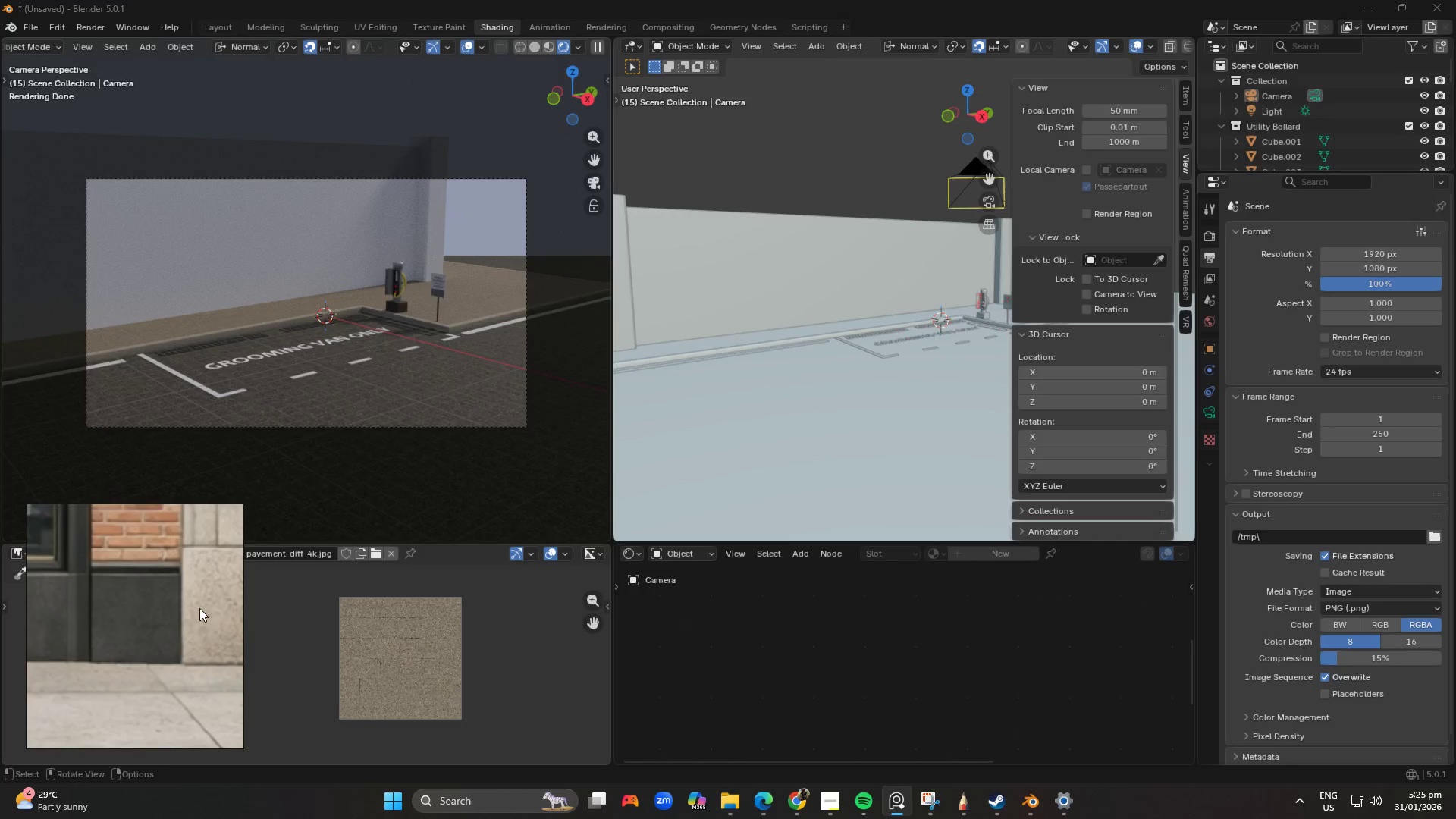 
scroll: coordinate [275, 600], scroll_direction: down, amount: 3.0
 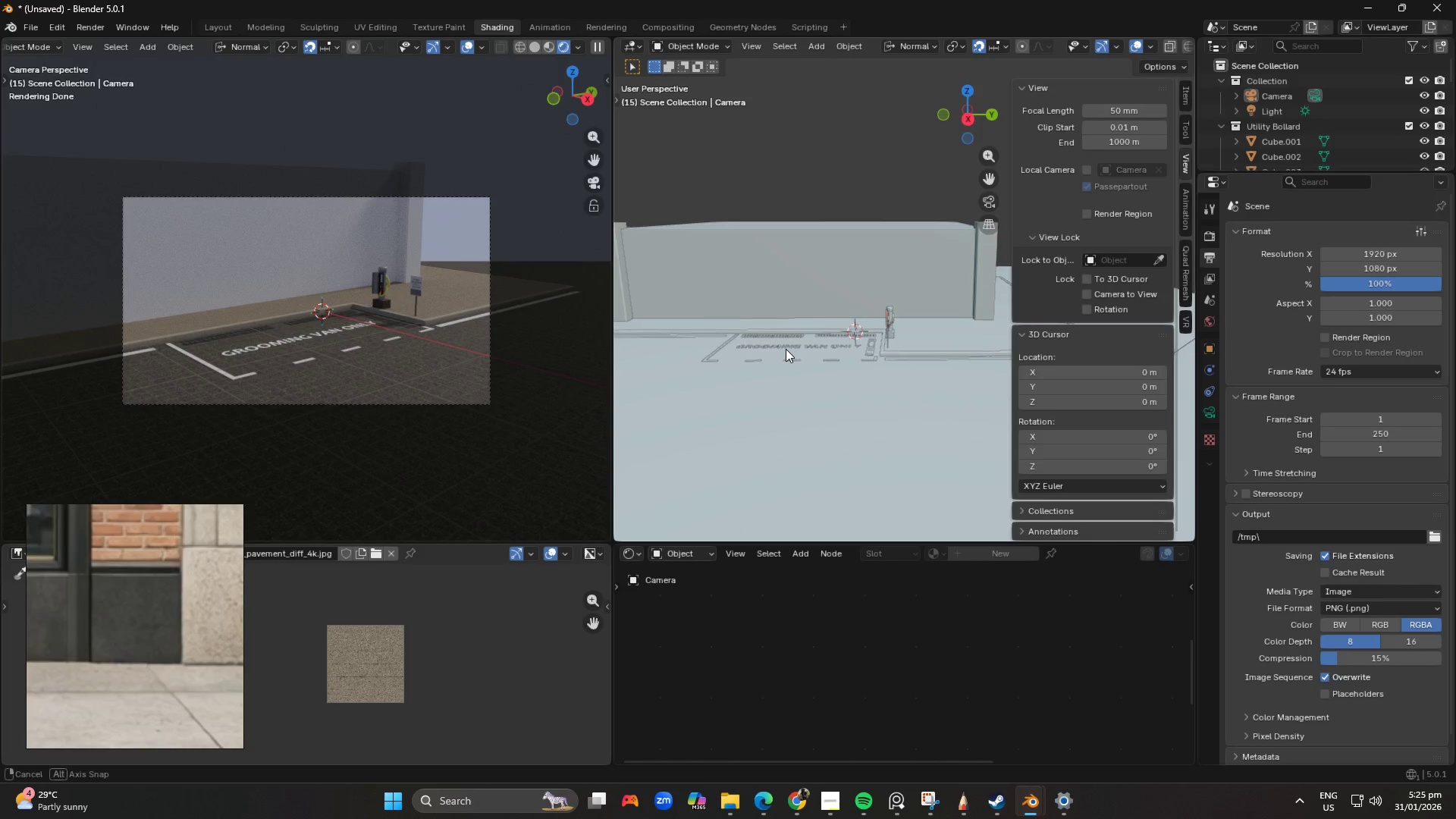 
key(Shift+ShiftLeft)
 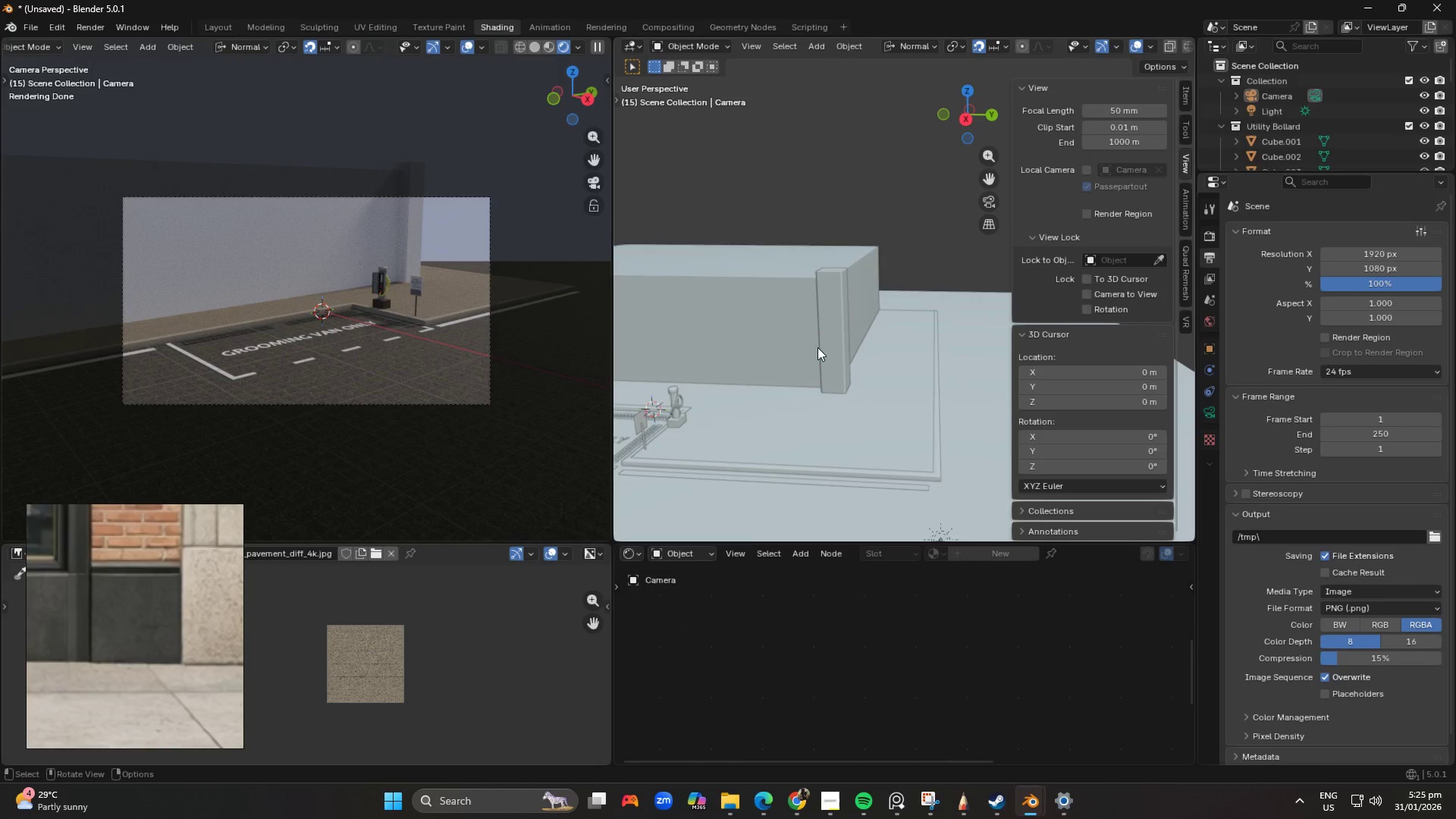 
scroll: coordinate [839, 350], scroll_direction: up, amount: 3.0
 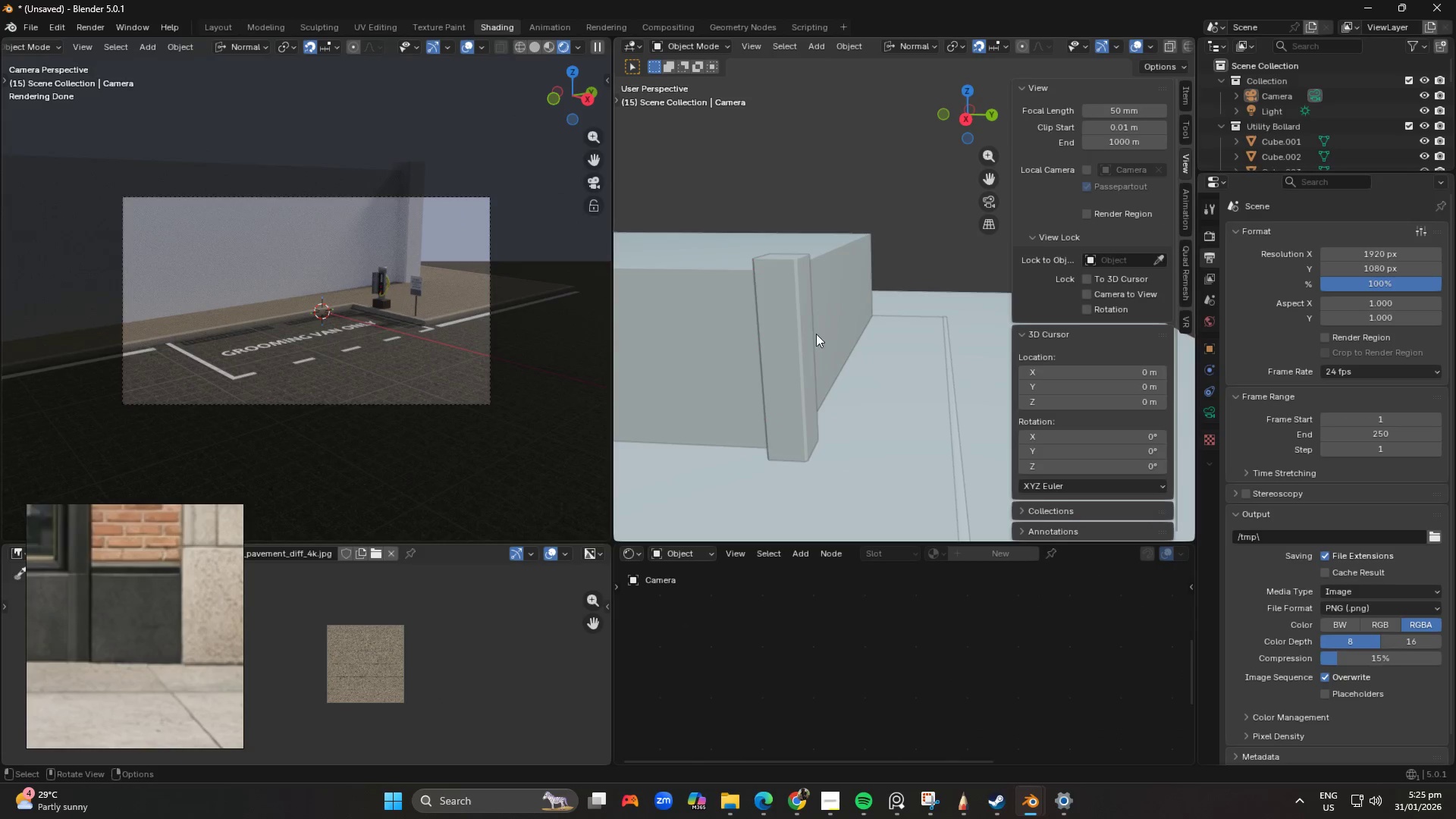 
left_click([802, 334])
 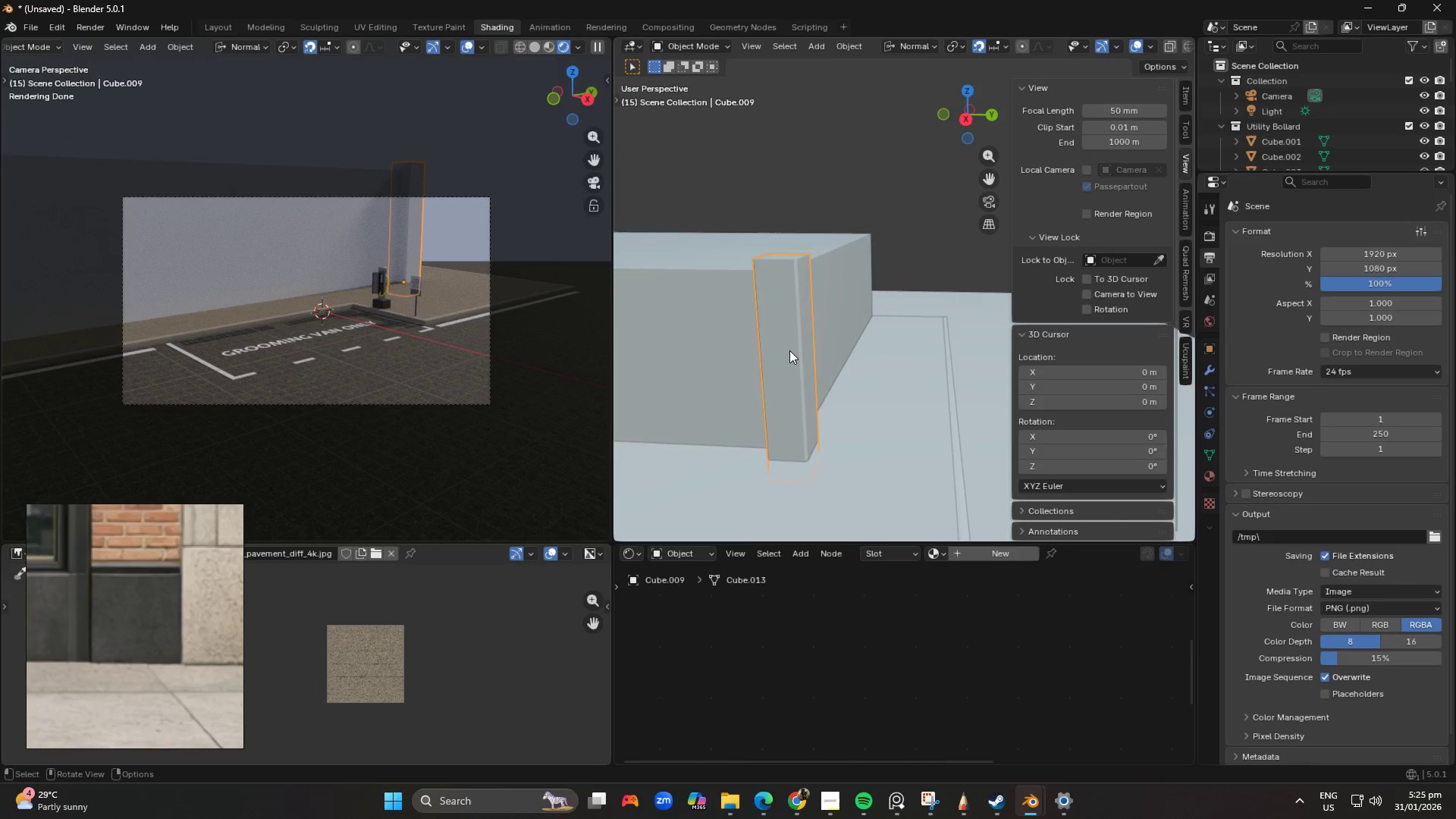 
key(Tab)
 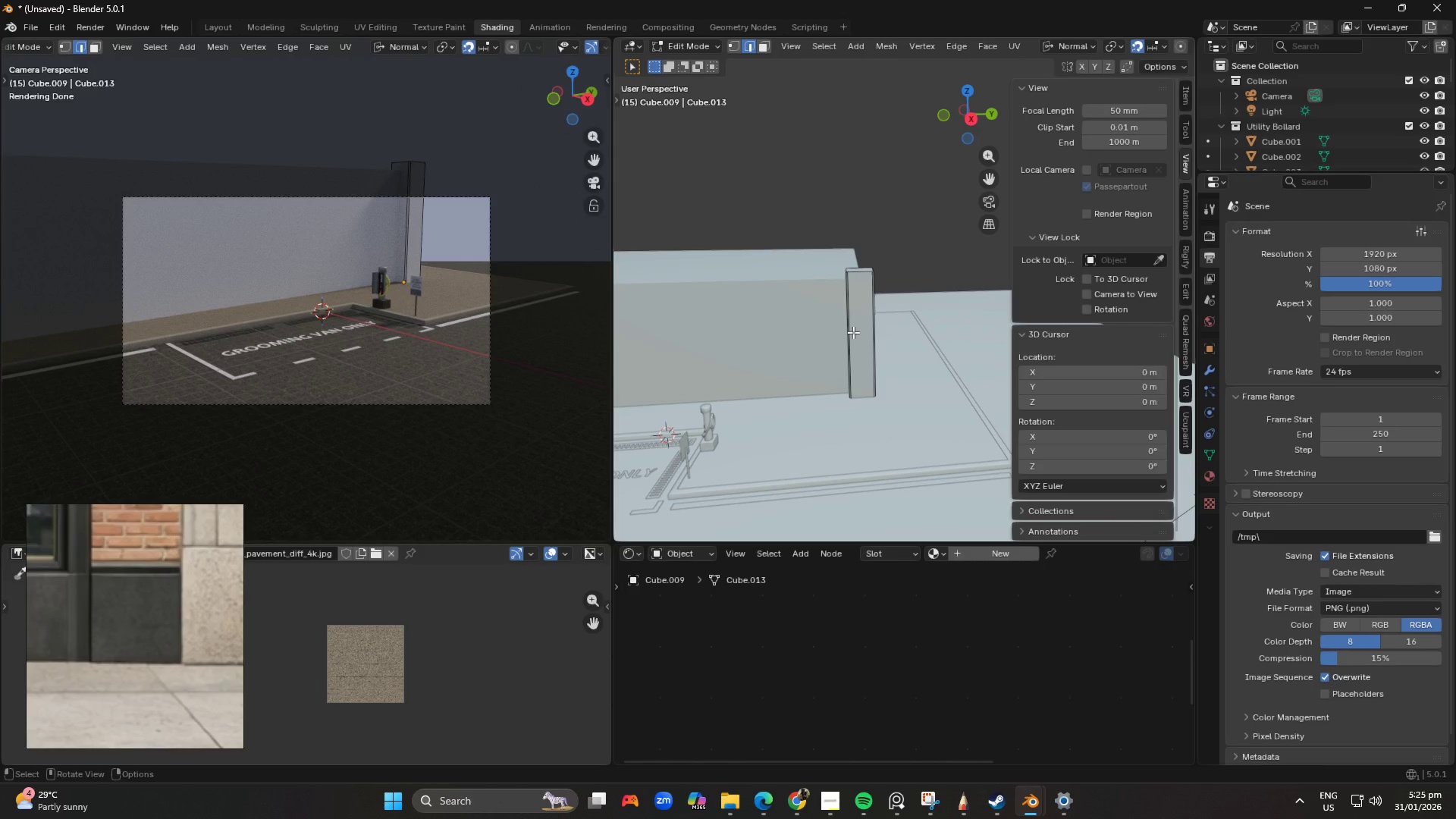 
scroll: coordinate [876, 302], scroll_direction: down, amount: 1.0
 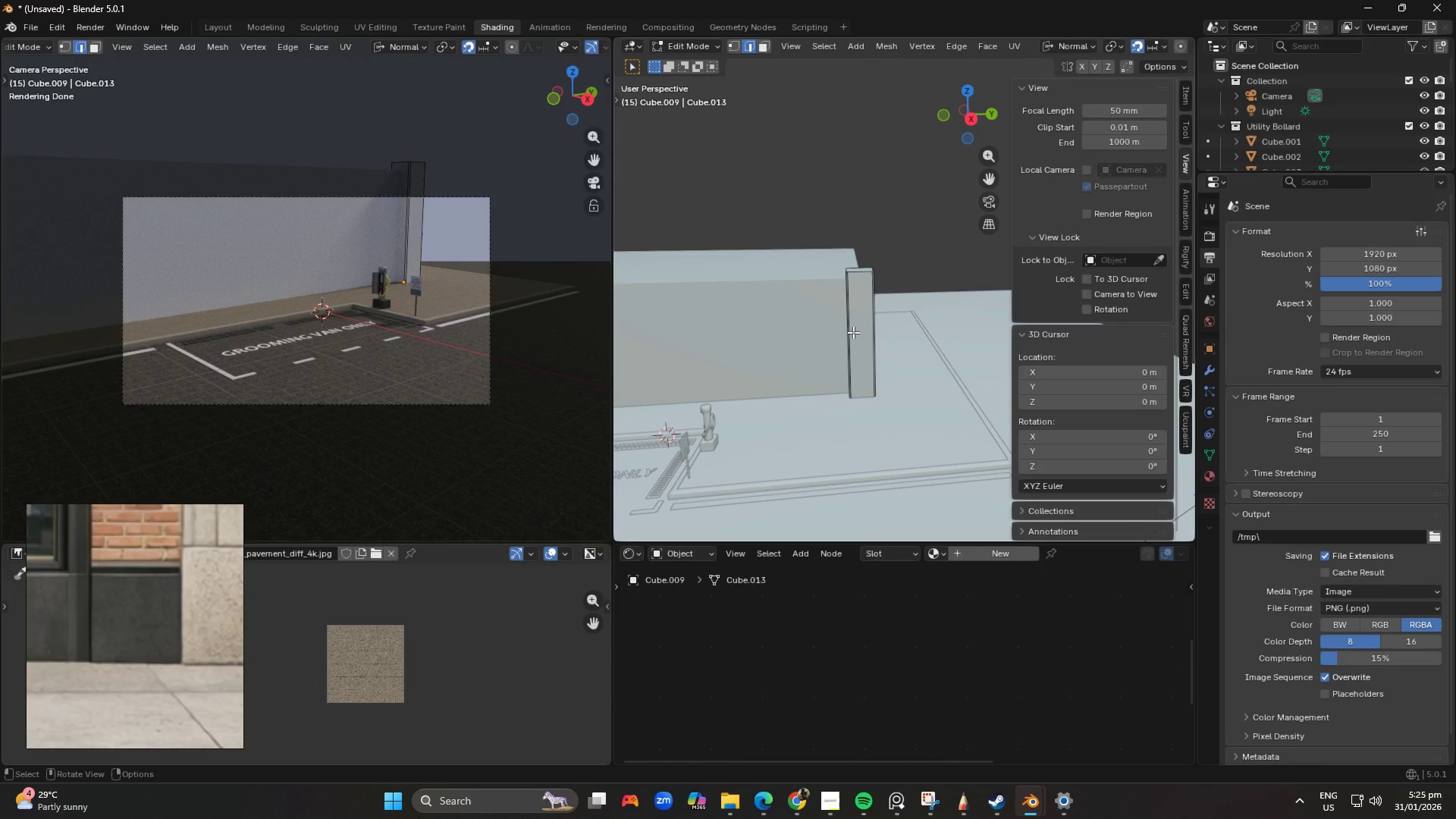 
key(A)
 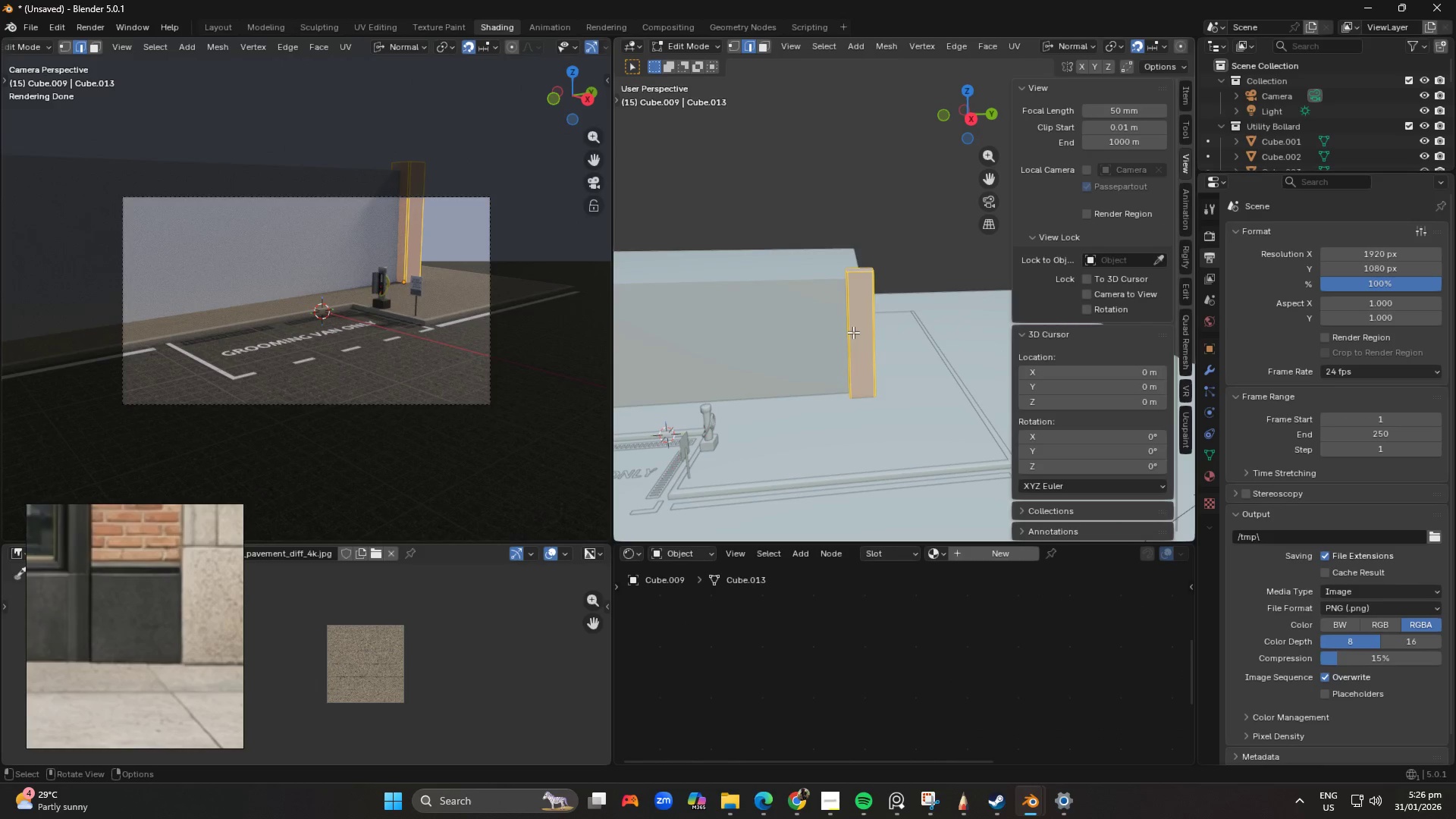 
scroll: coordinate [853, 332], scroll_direction: down, amount: 2.0
 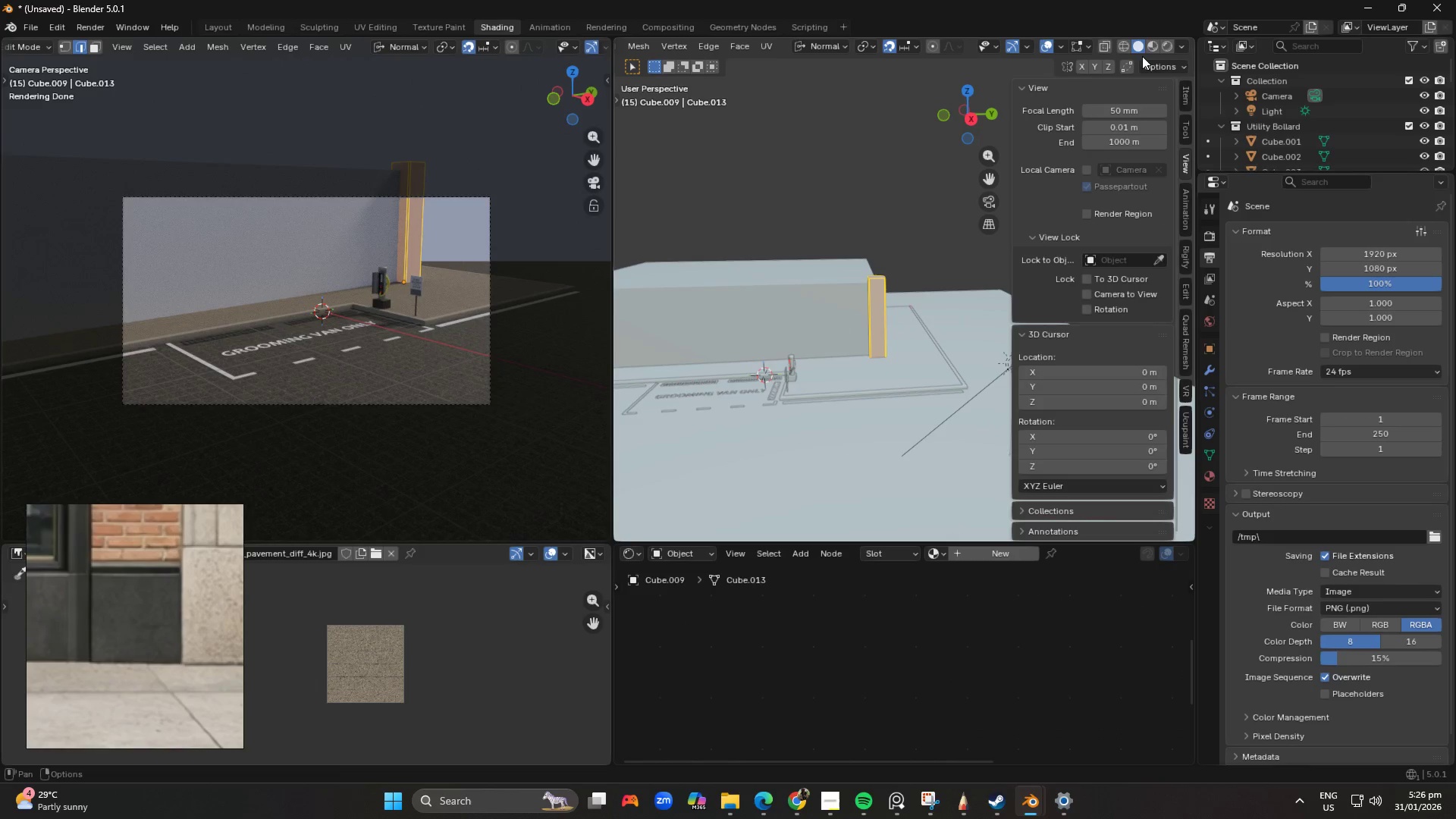 
left_click([1125, 42])
 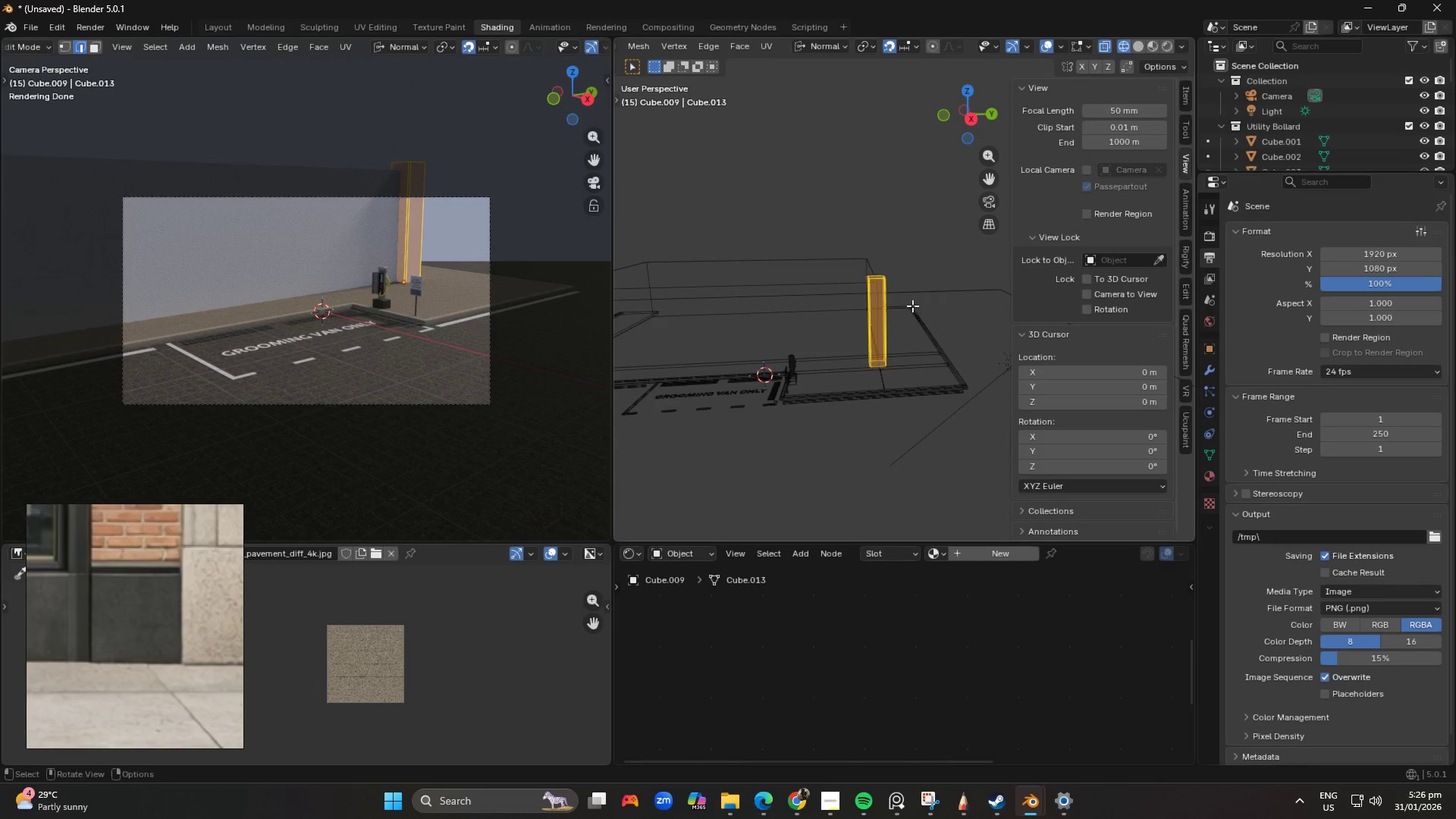 
left_click_drag(start_coordinate=[799, 193], to_coordinate=[925, 411])
 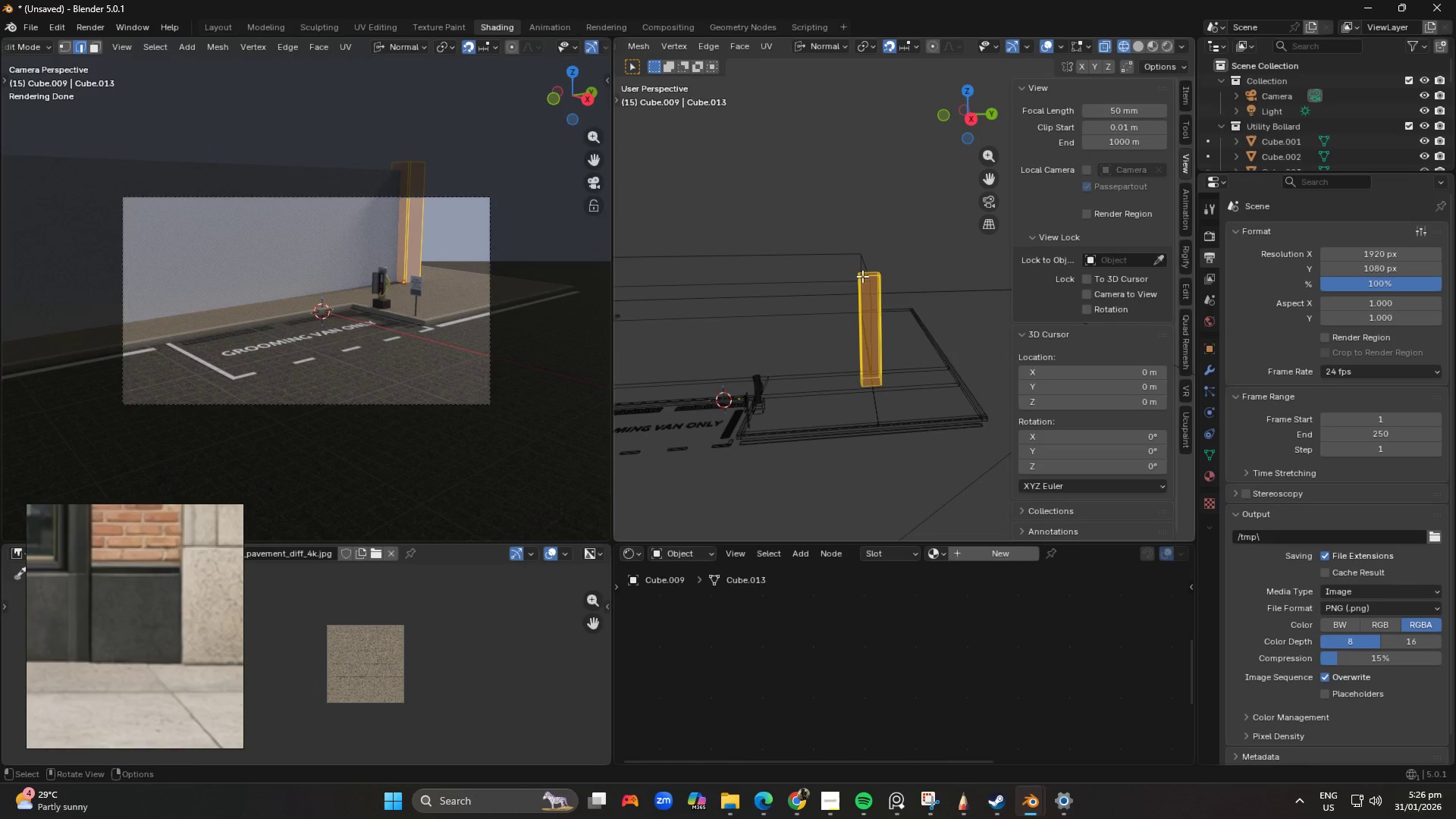 
scroll: coordinate [883, 319], scroll_direction: up, amount: 1.0
 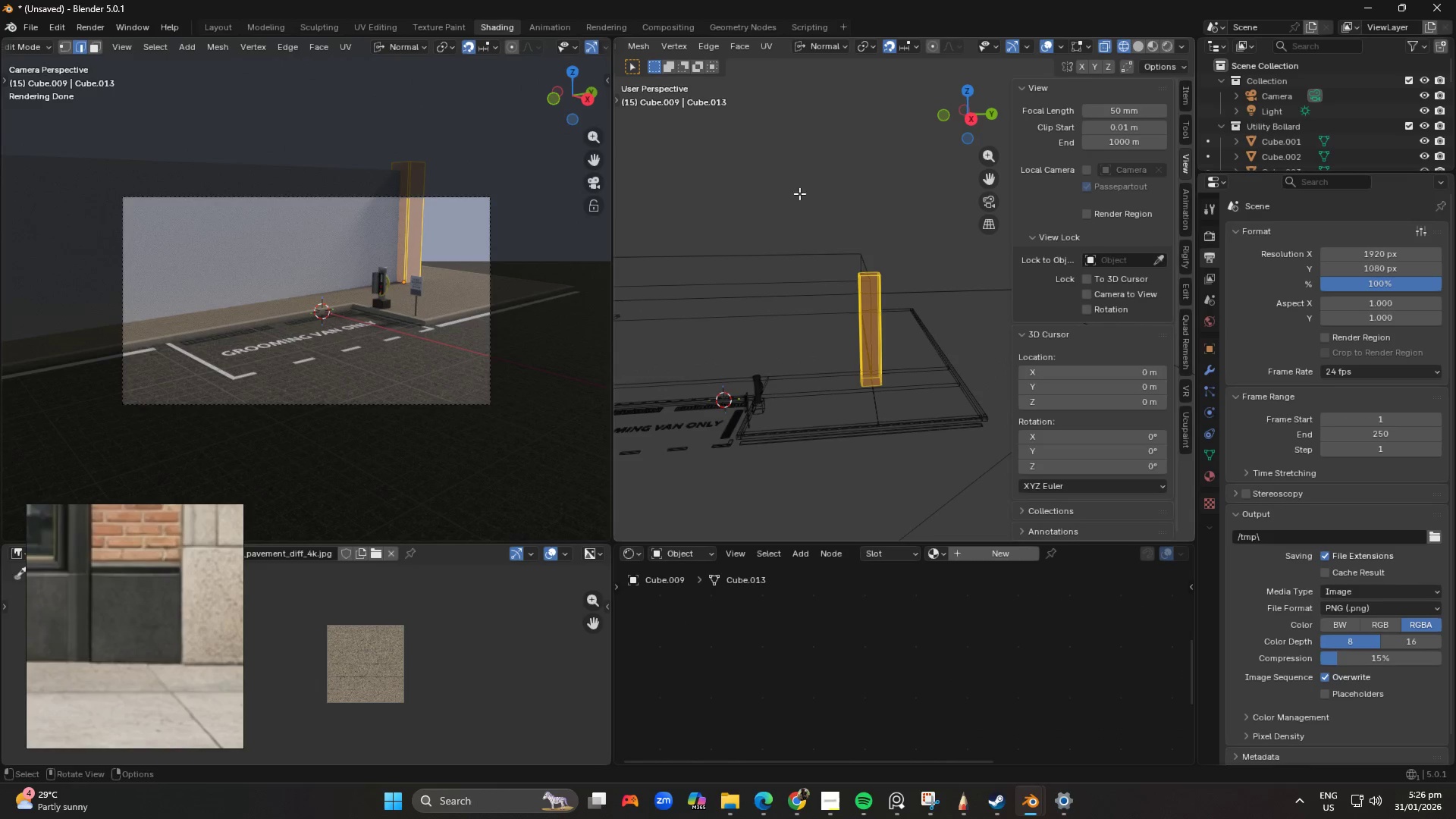 
key(Shift+D)
 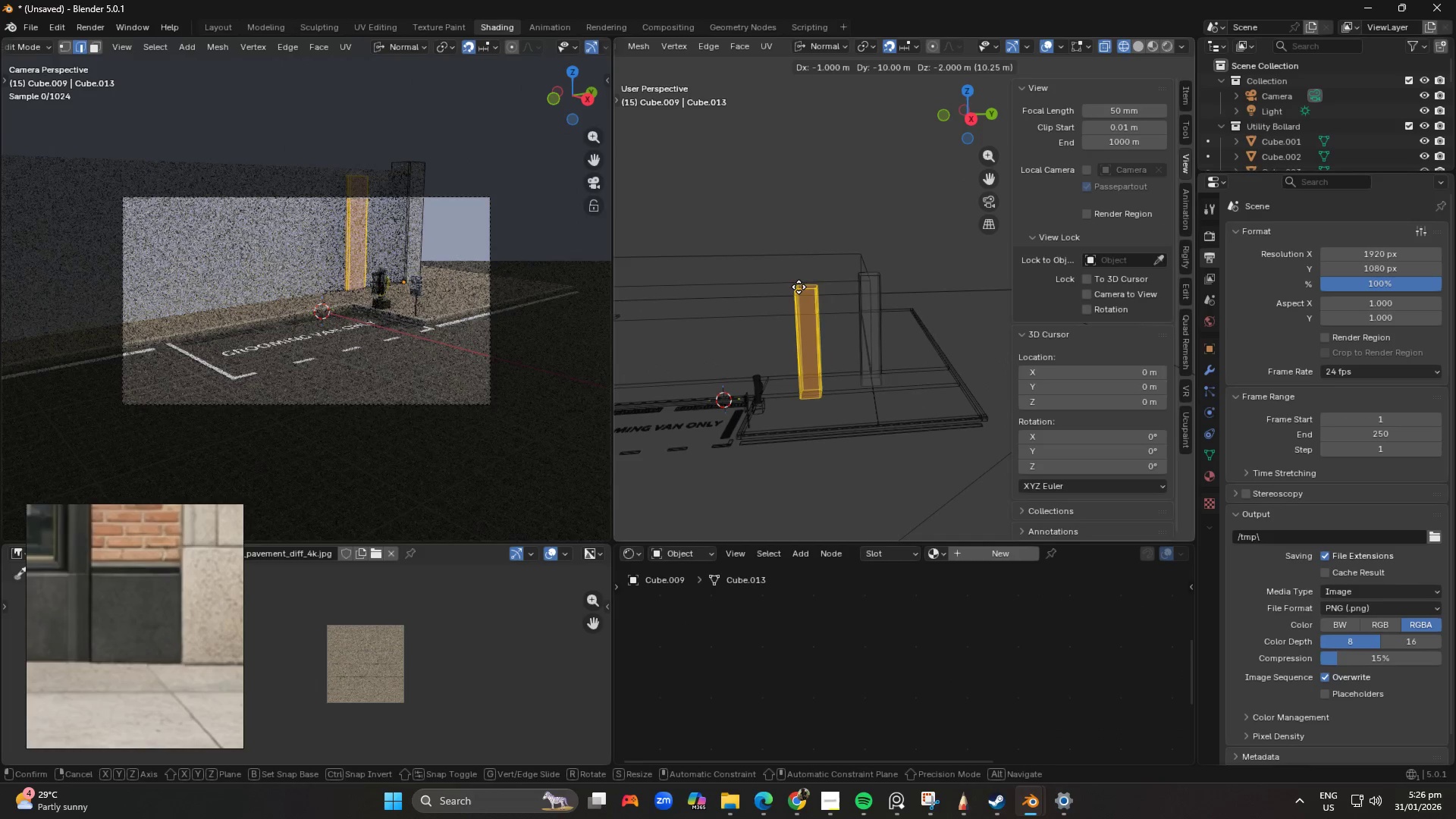 
right_click([799, 286])
 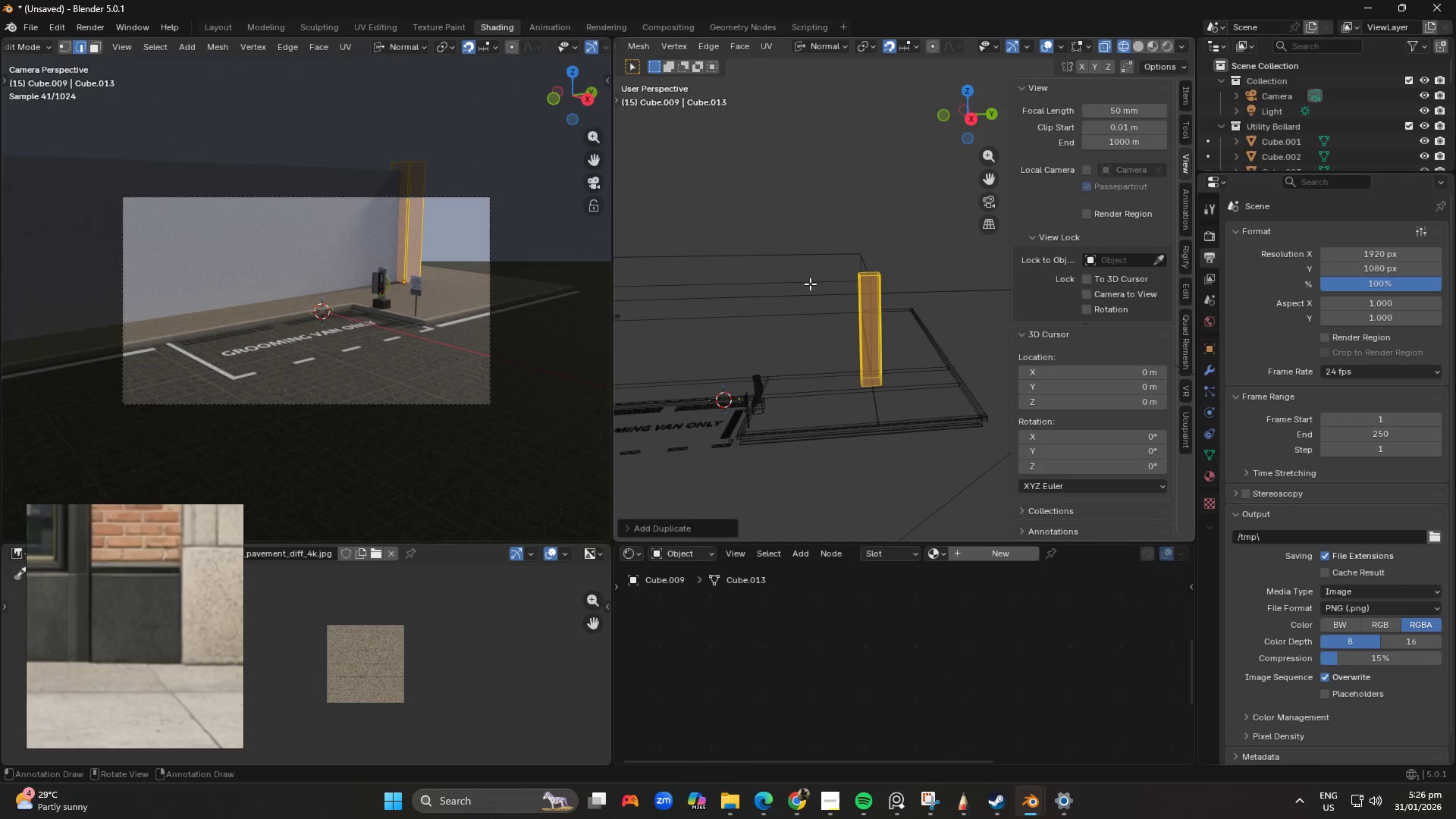 
type(gx)
 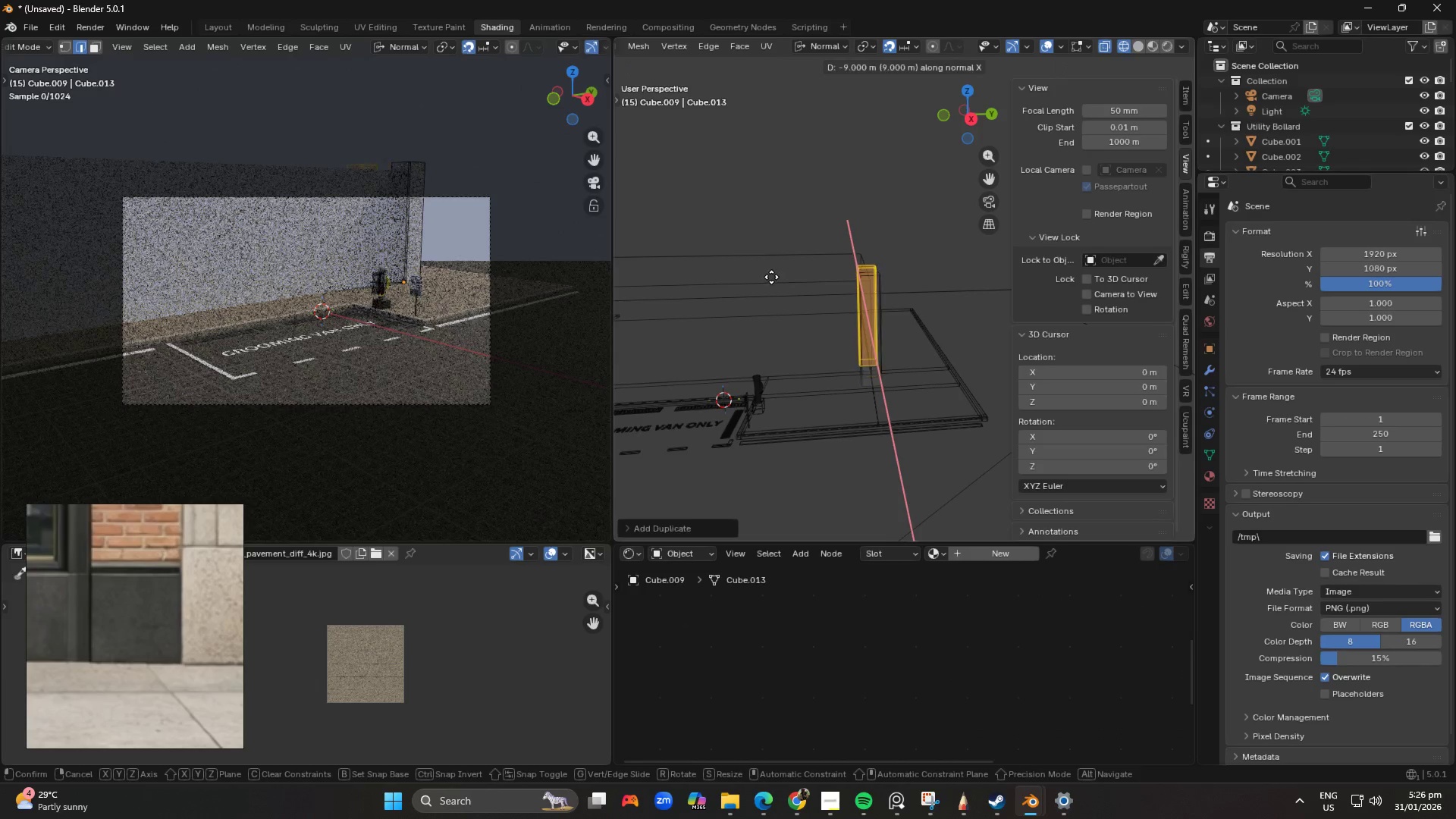 
right_click([763, 277])
 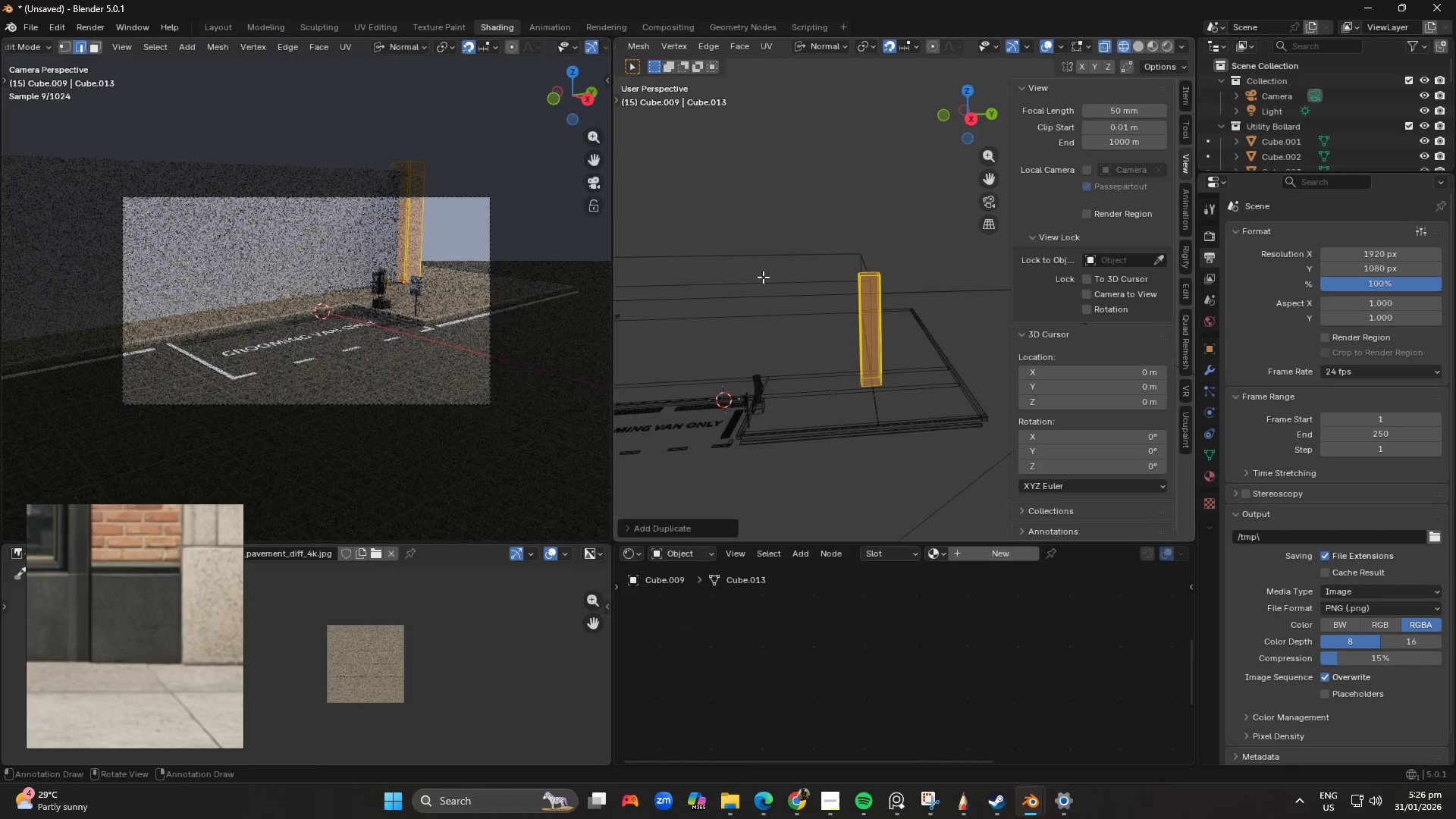 
hold_key(key=G, duration=0.33)
 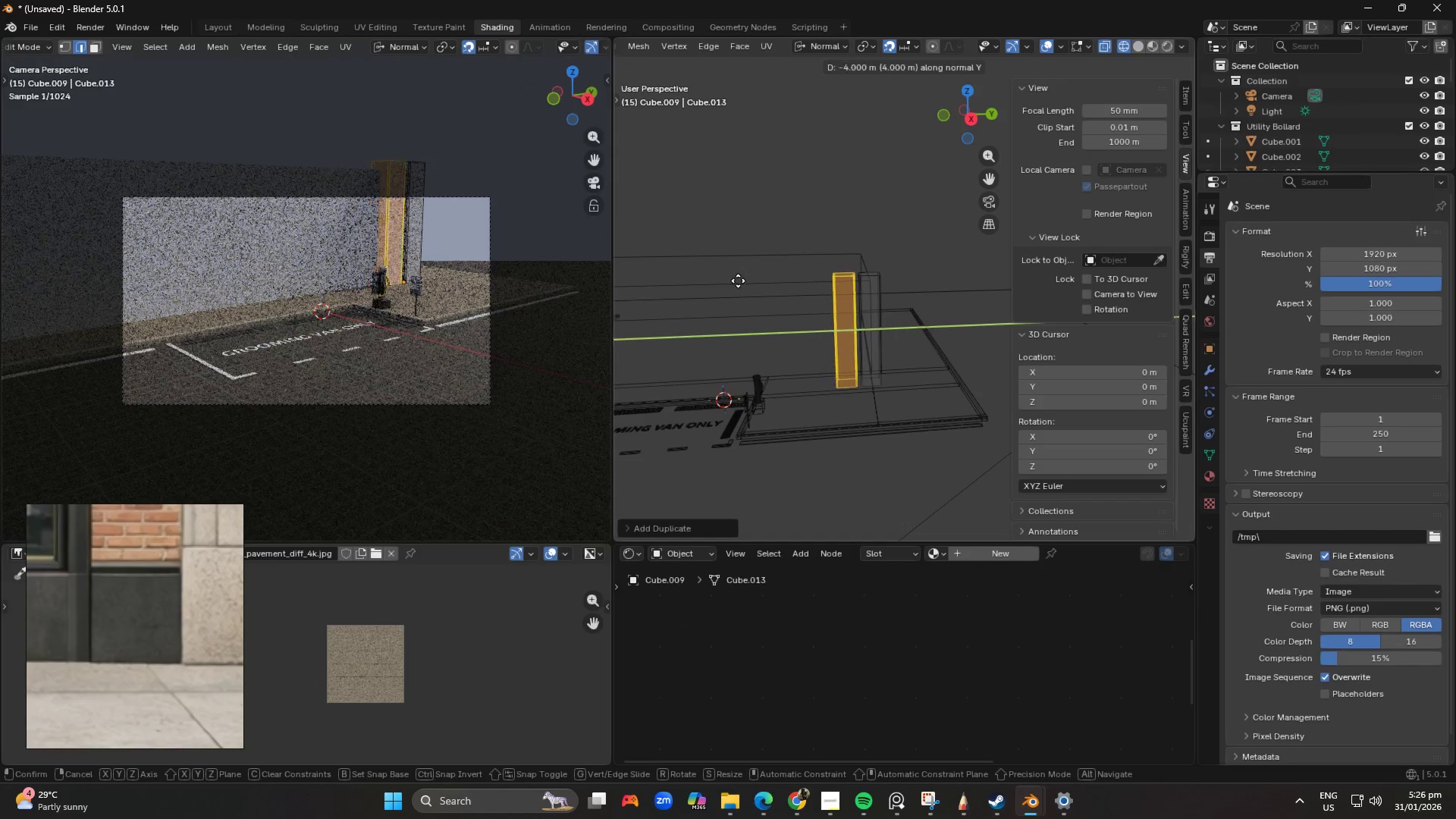 
key(Y)
 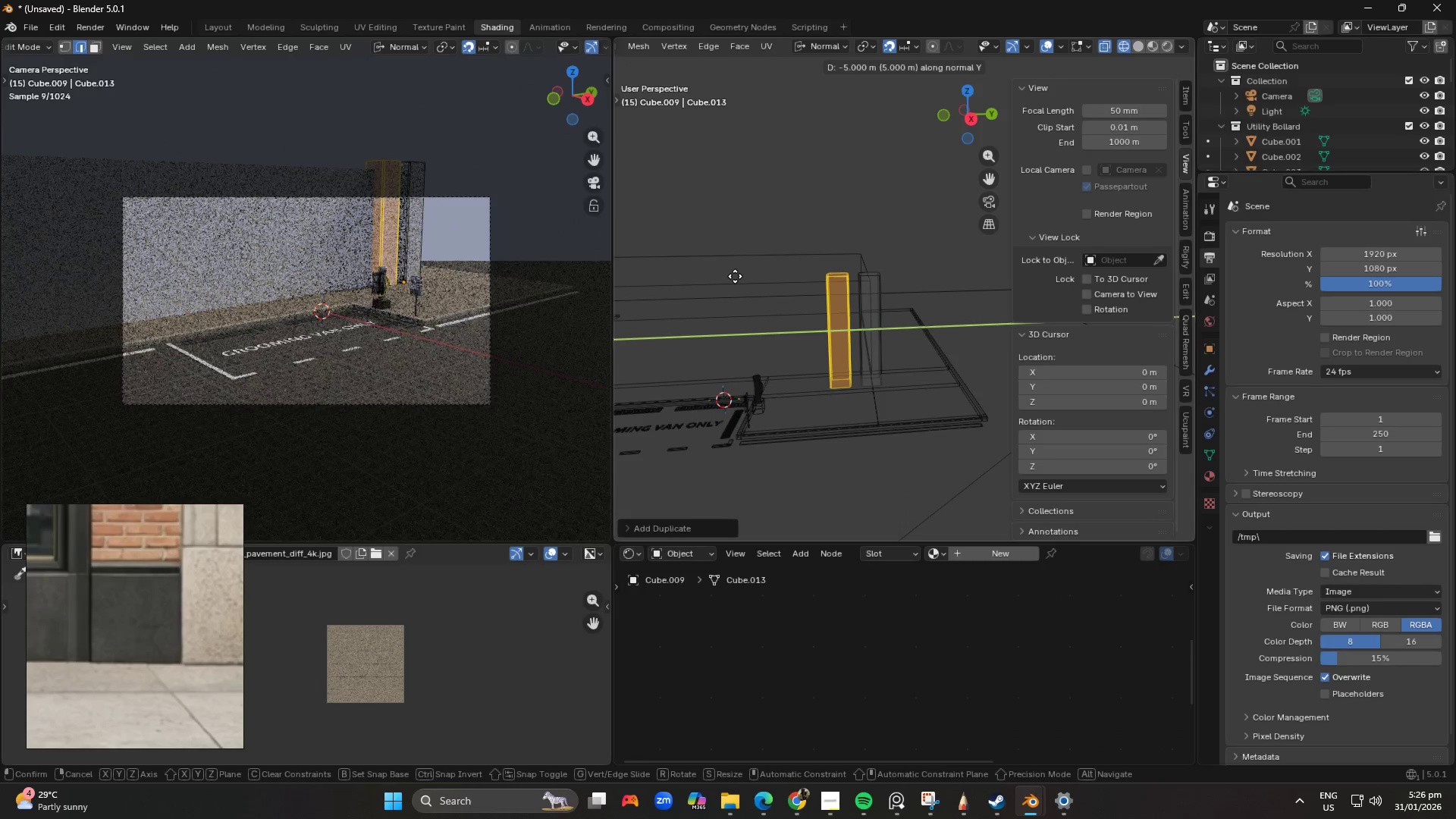 
left_click([744, 276])
 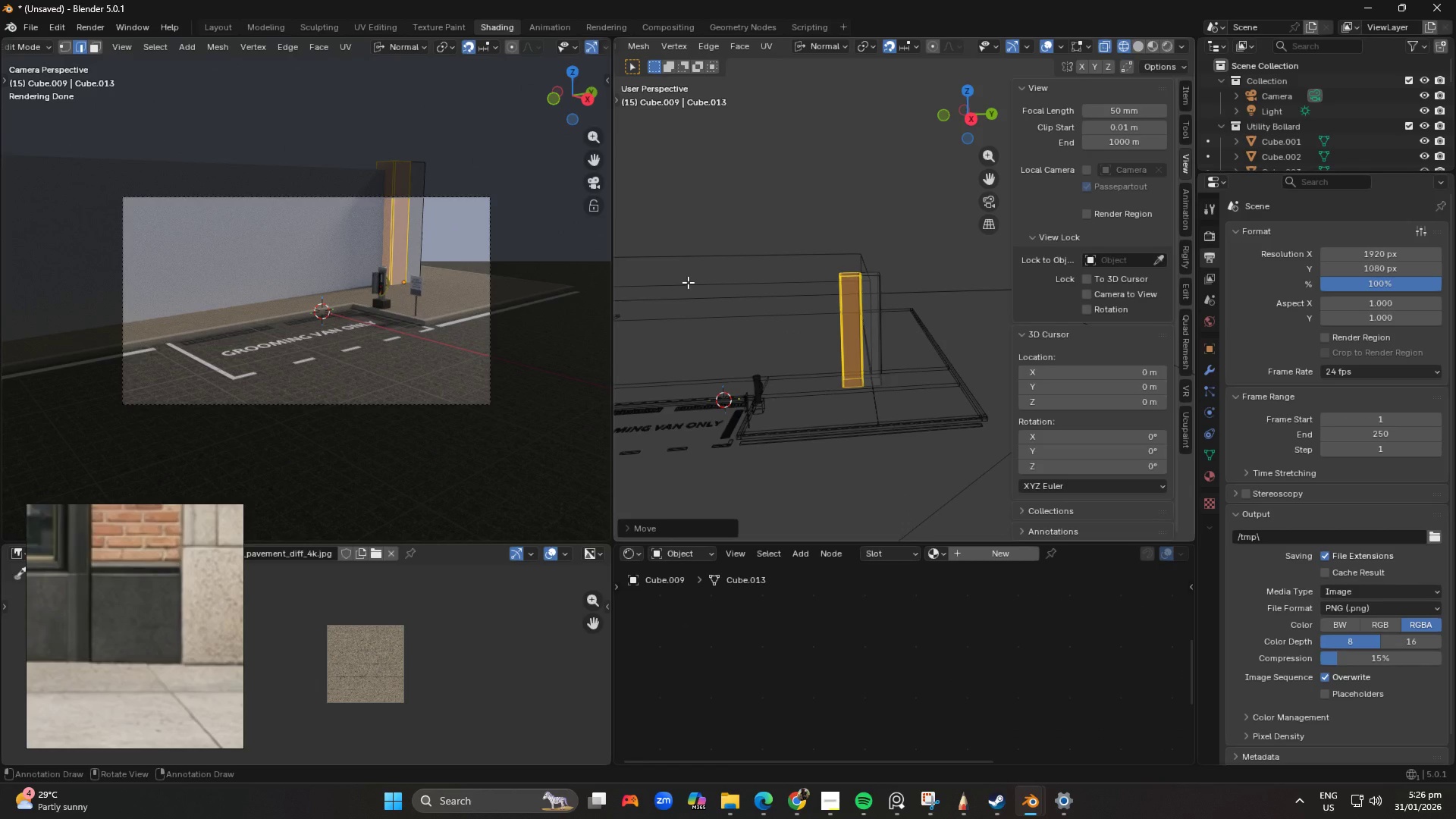 
key(Numpad1)
 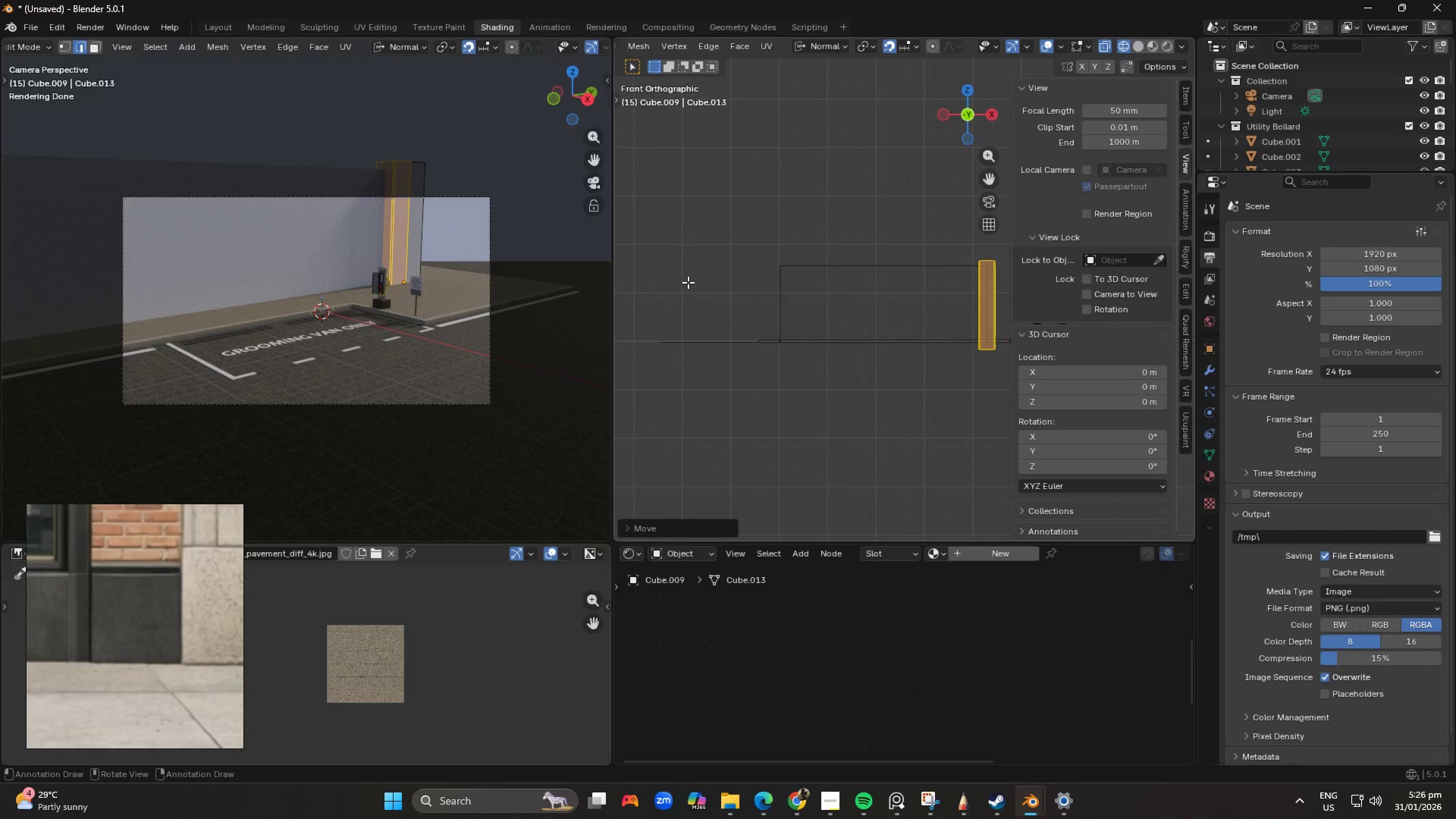 
key(Numpad3)
 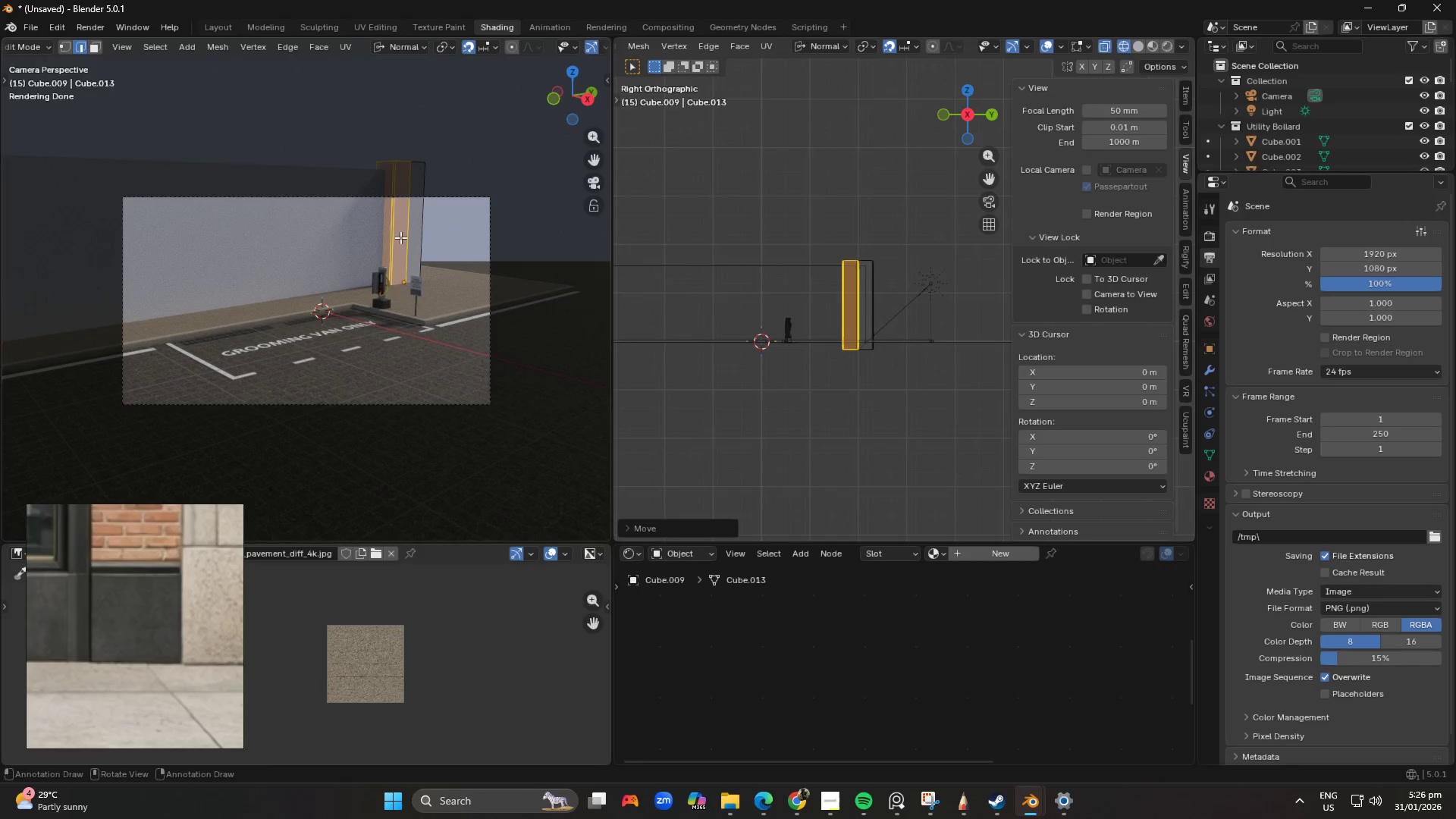 
hold_key(key=ShiftLeft, duration=0.31)
 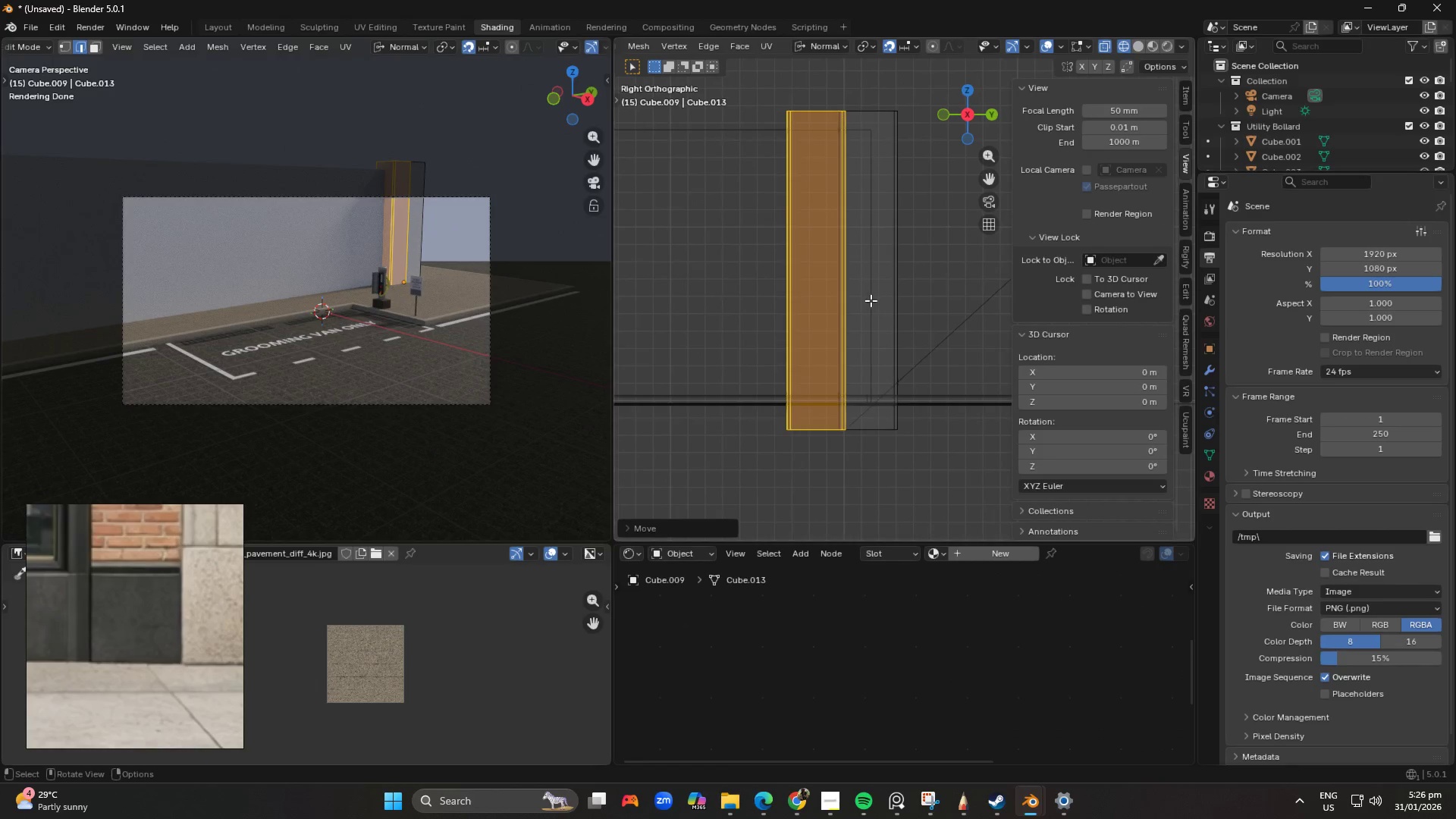 
scroll: coordinate [871, 300], scroll_direction: up, amount: 9.0
 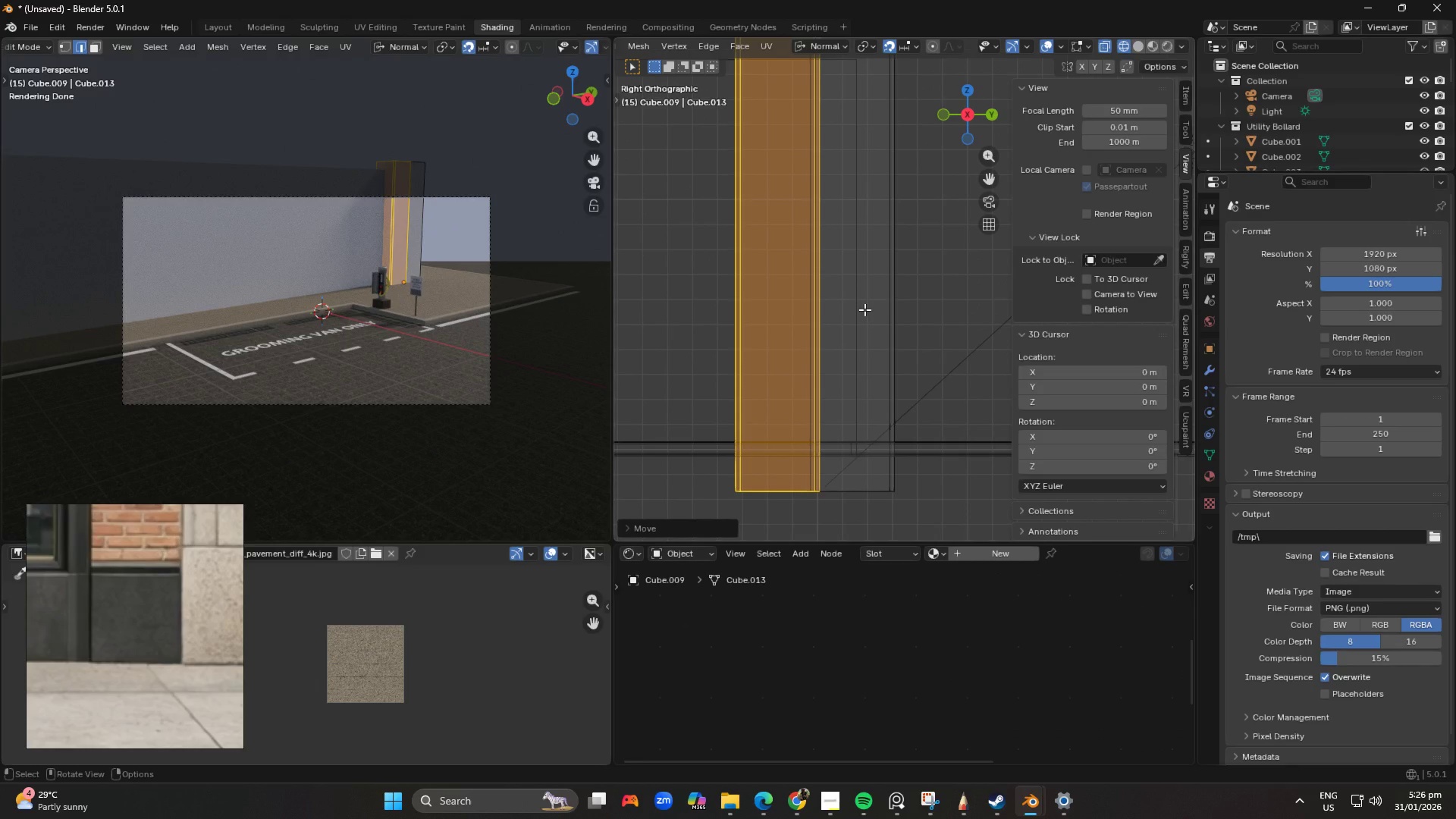 
key(G)
 